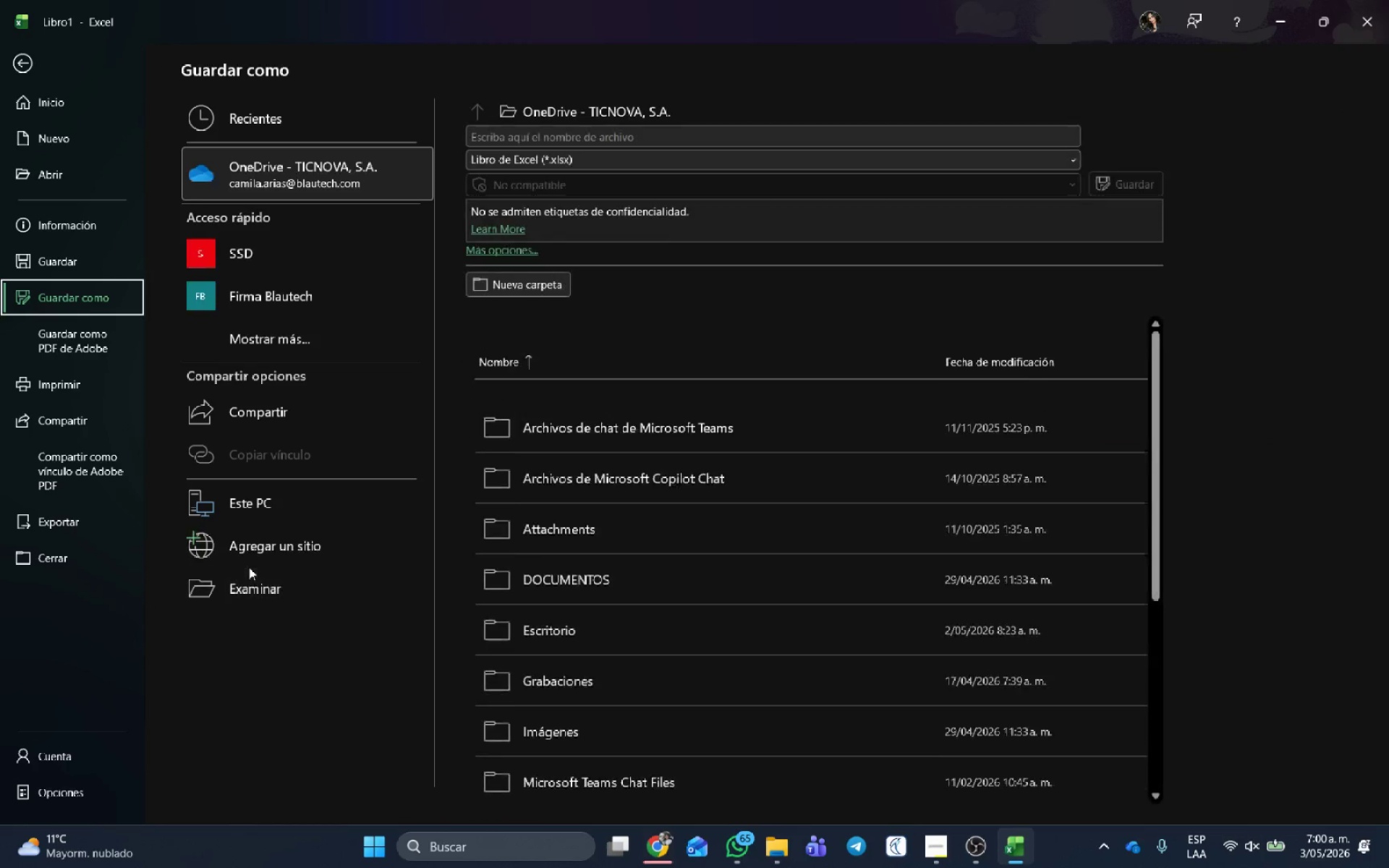 
left_click([246, 550])
 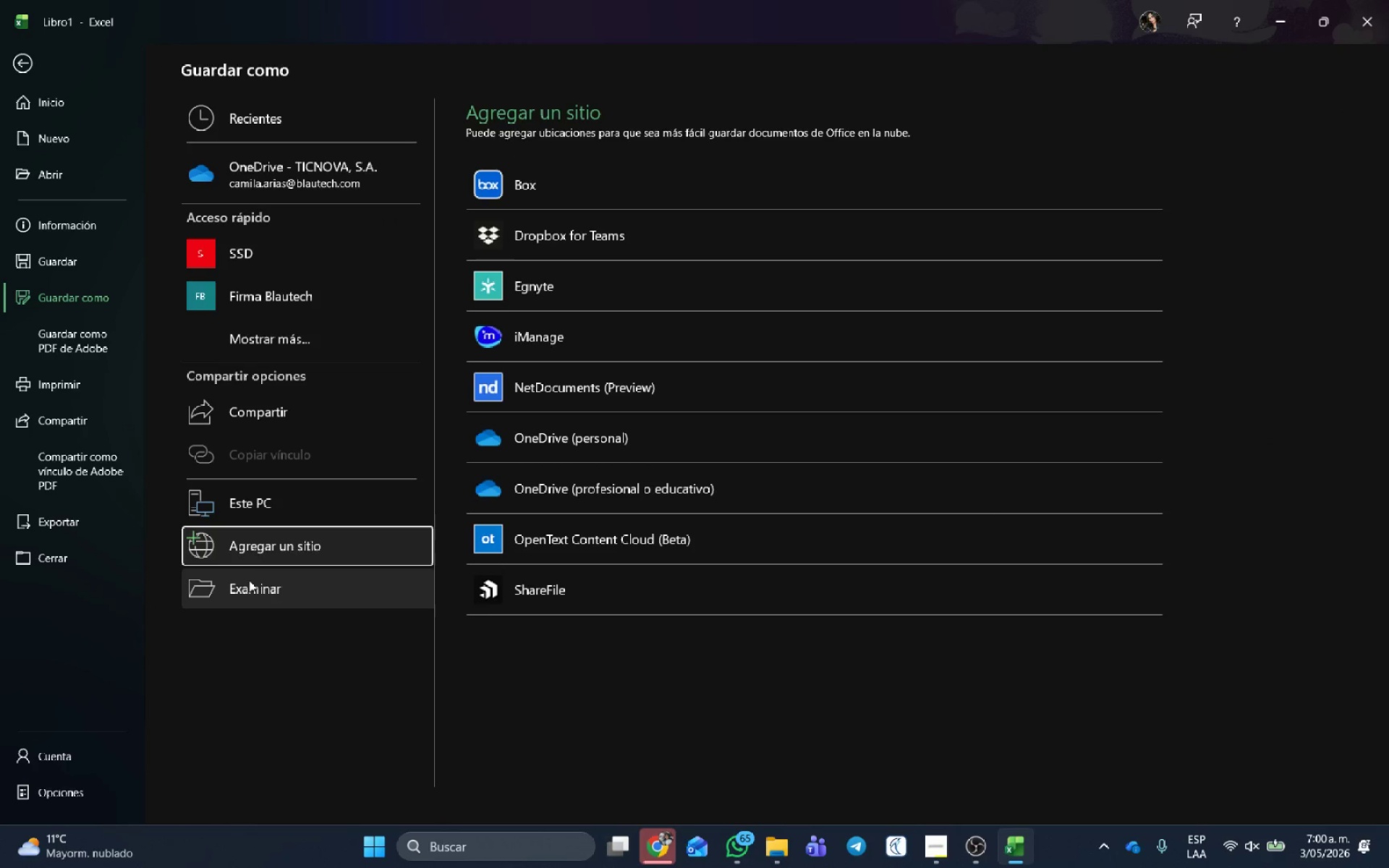 
left_click([249, 582])
 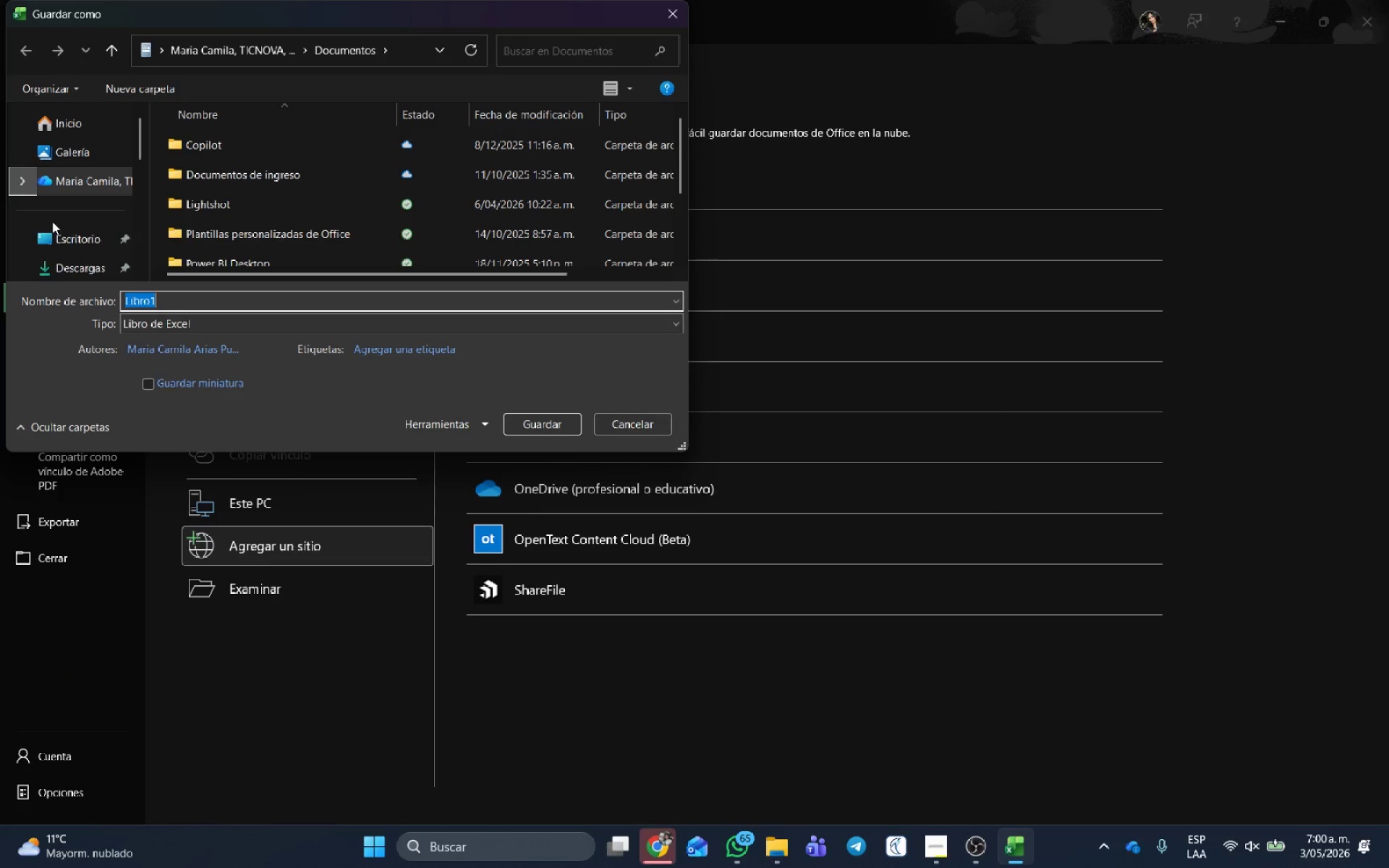 
left_click([65, 258])
 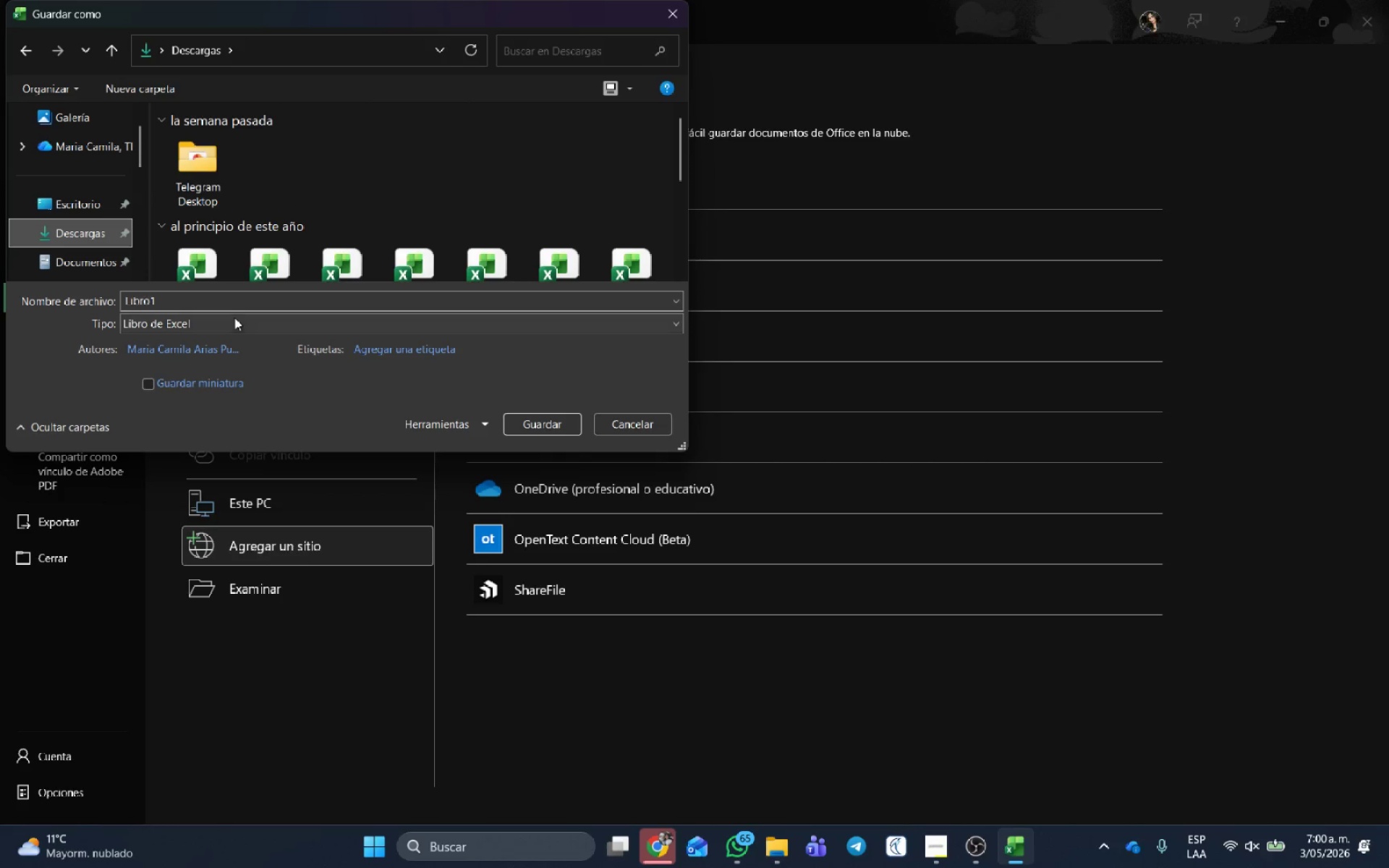 
left_click([229, 323])
 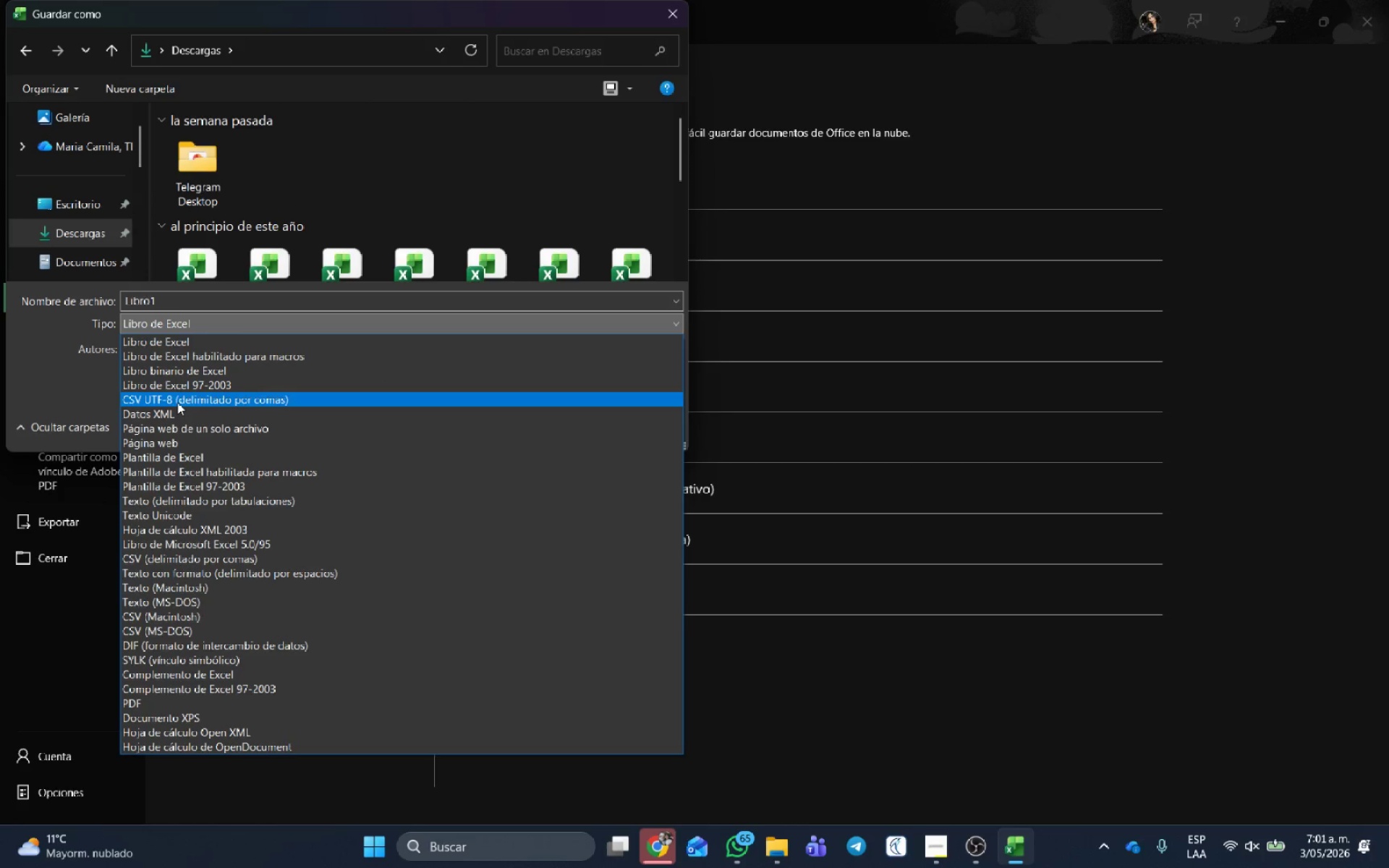 
left_click([177, 402])
 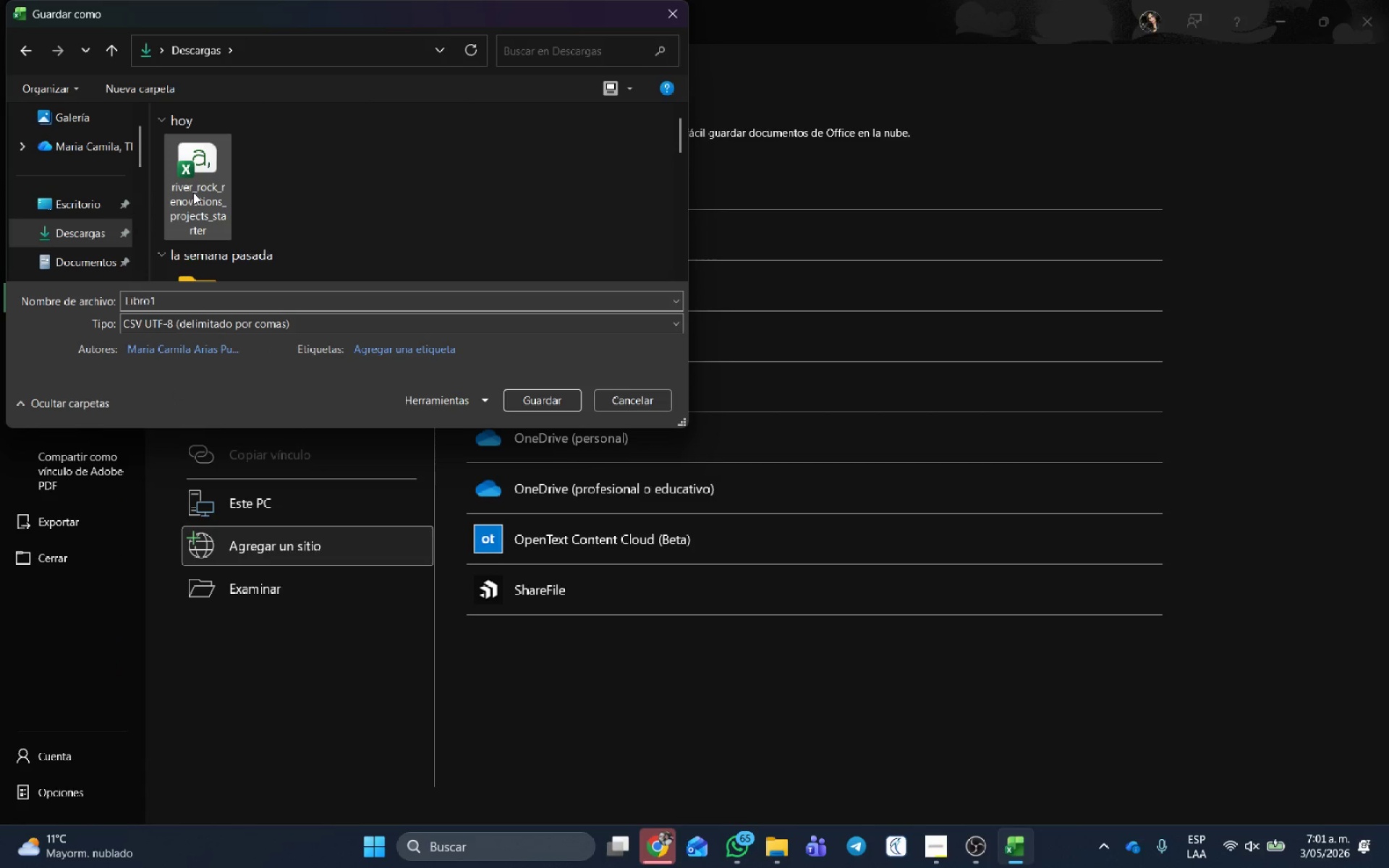 
left_click([194, 190])
 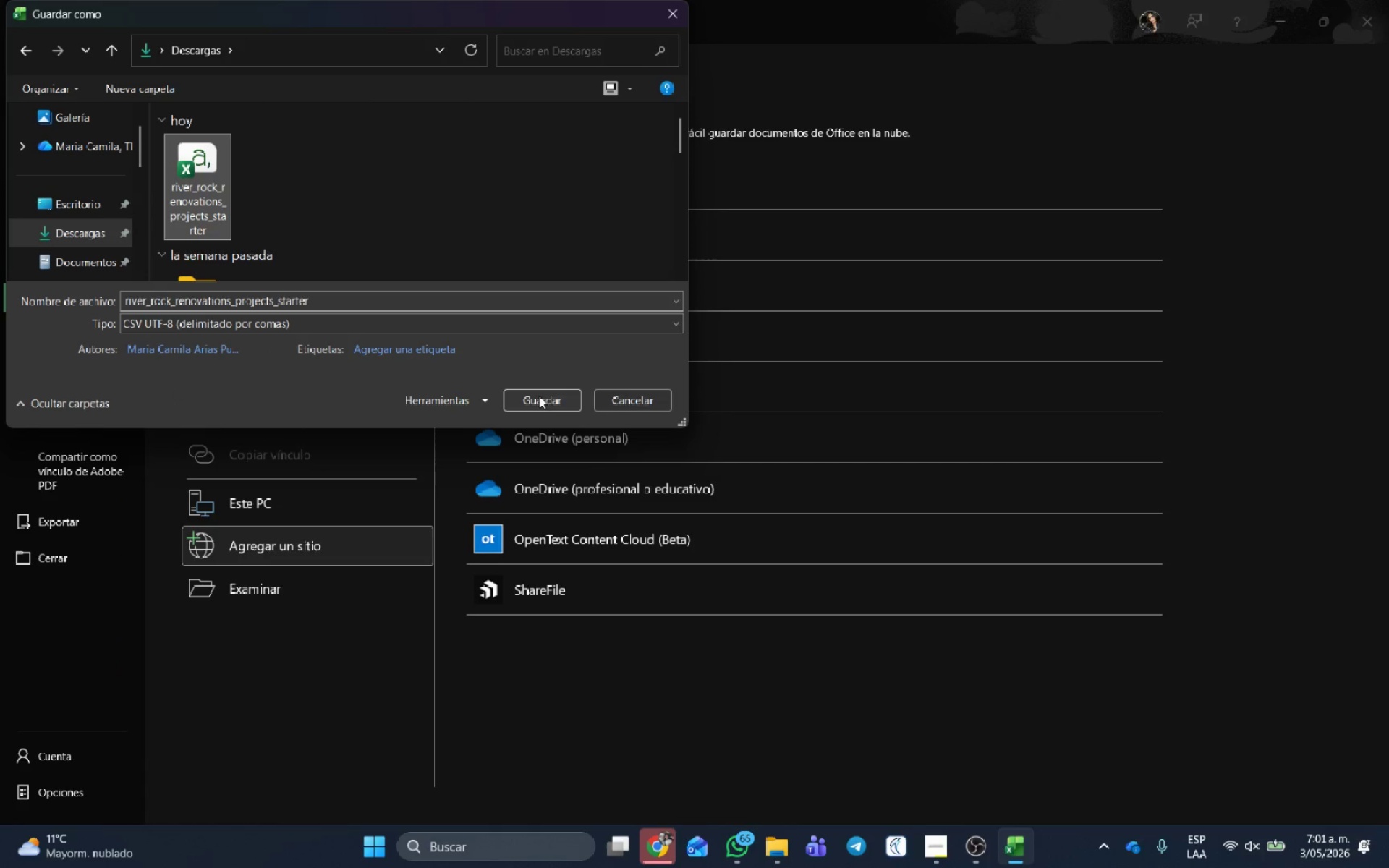 
left_click([541, 392])
 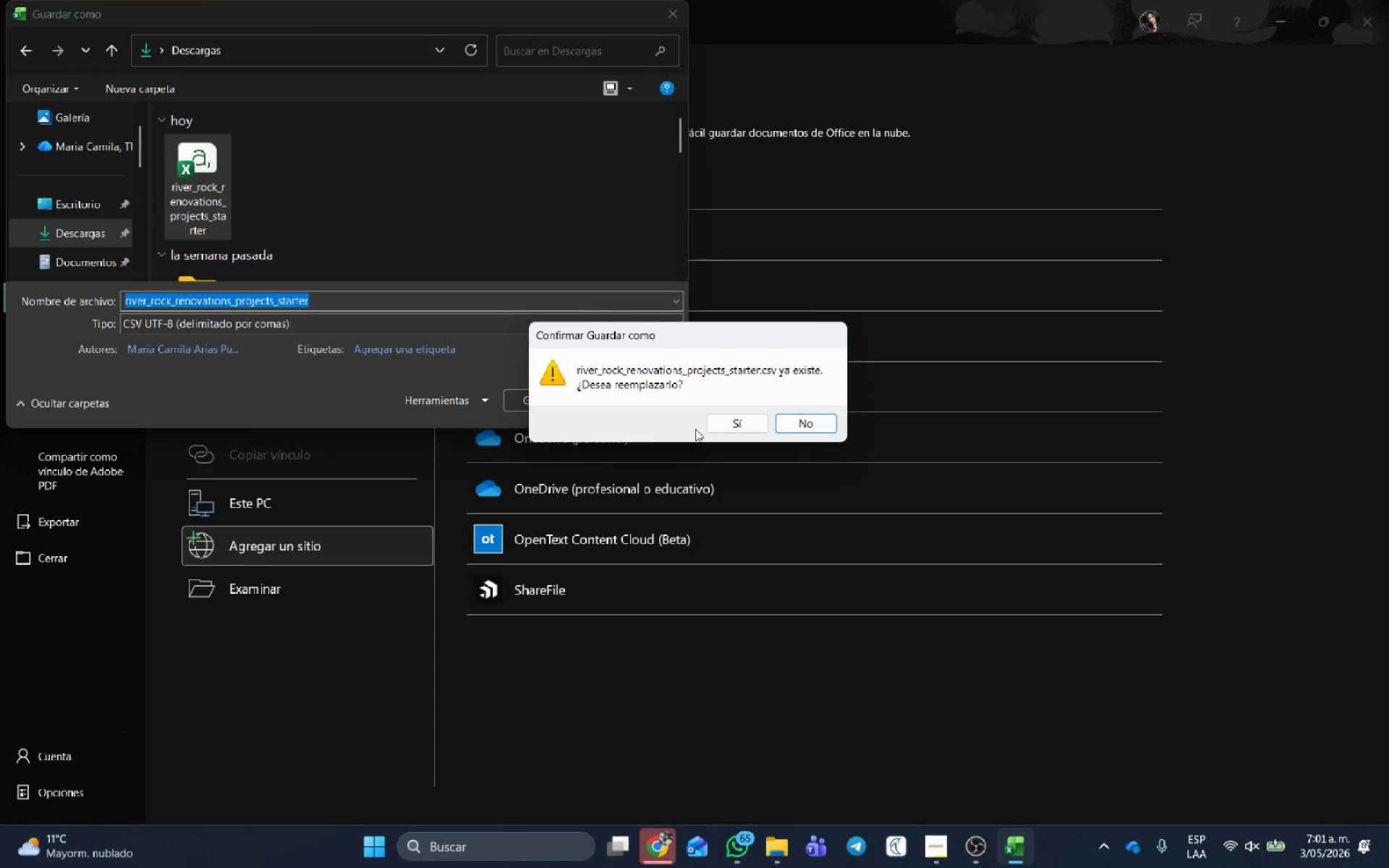 
left_click([757, 420])
 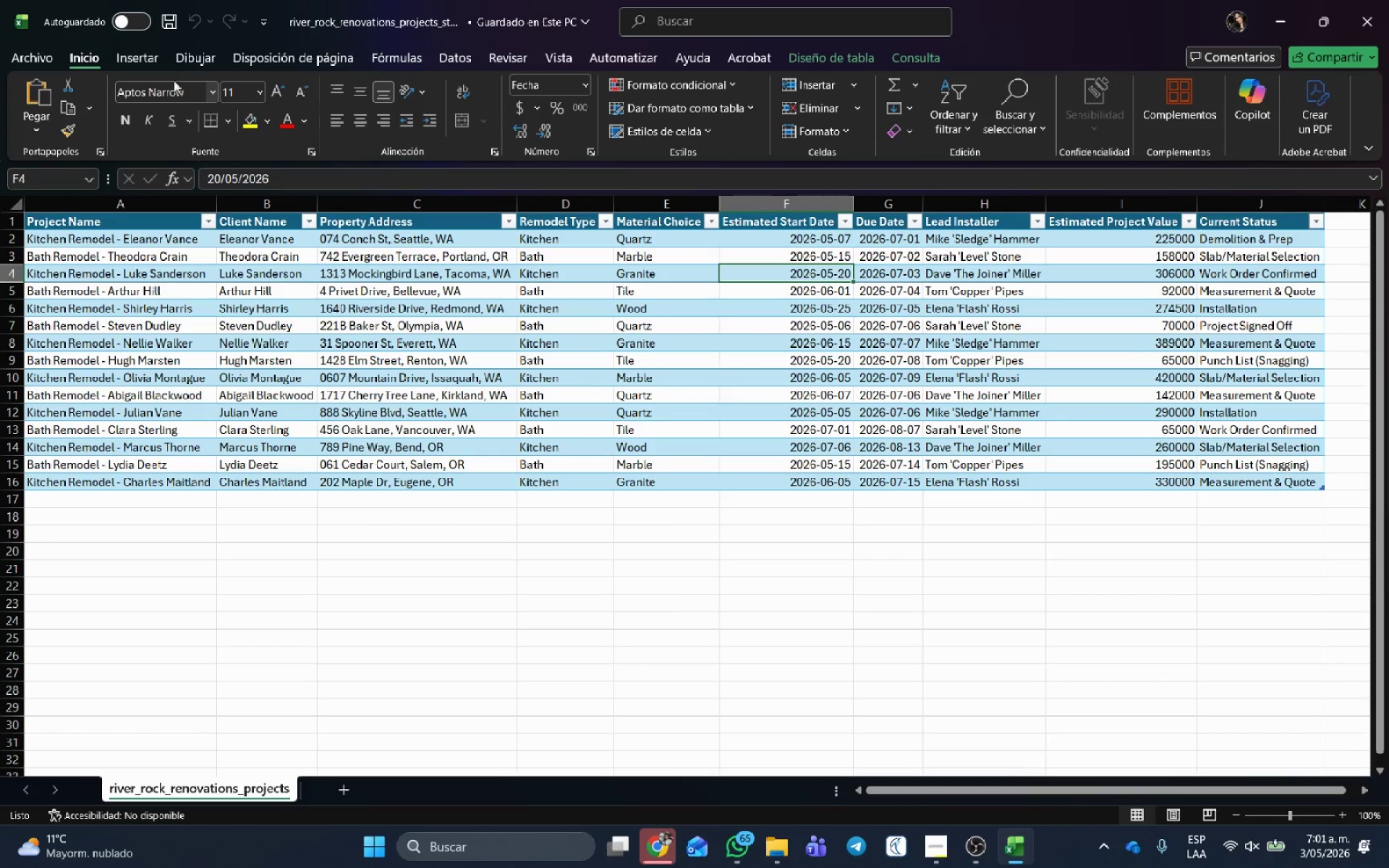 
wait(7.0)
 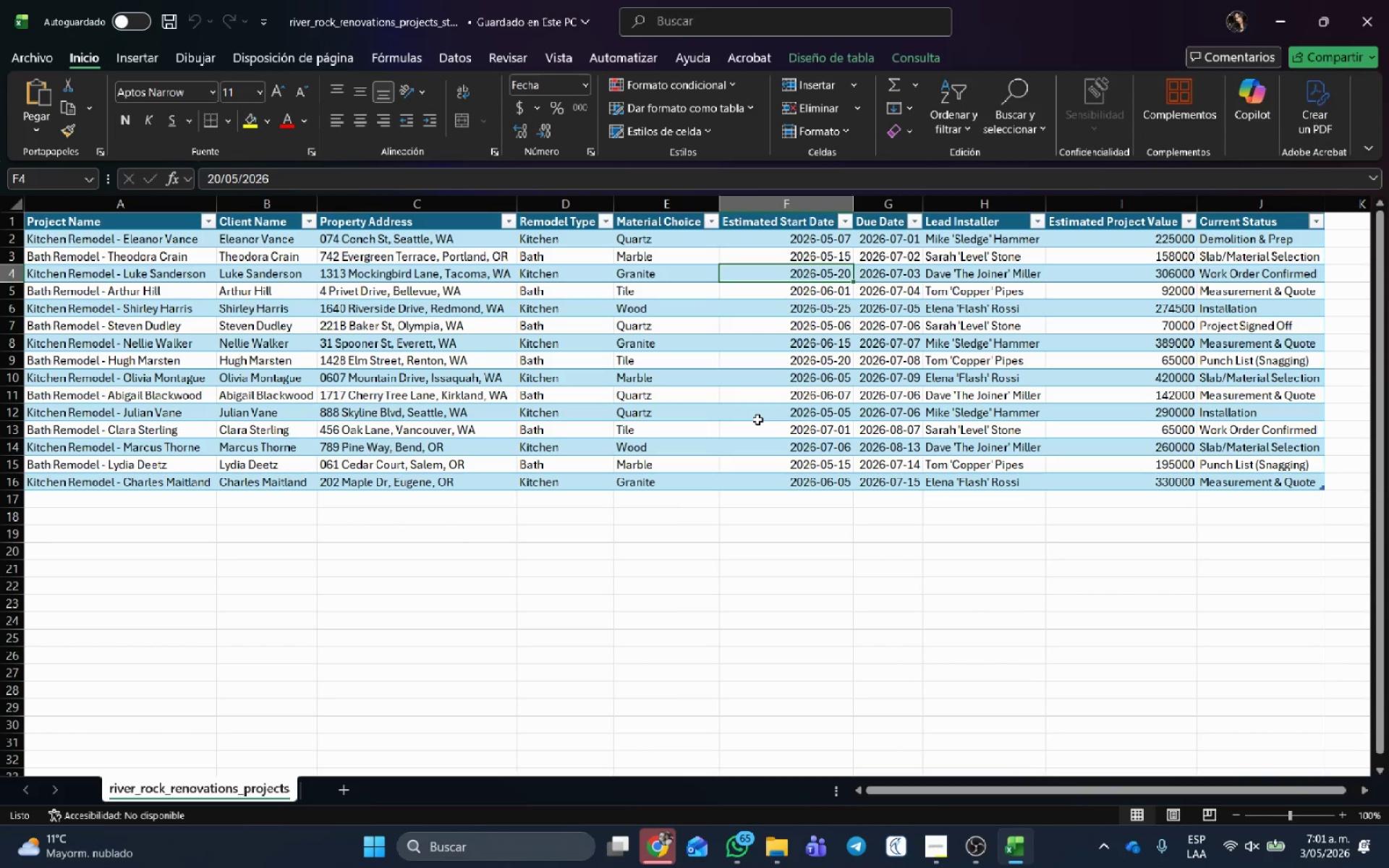 
double_click([170, 27])
 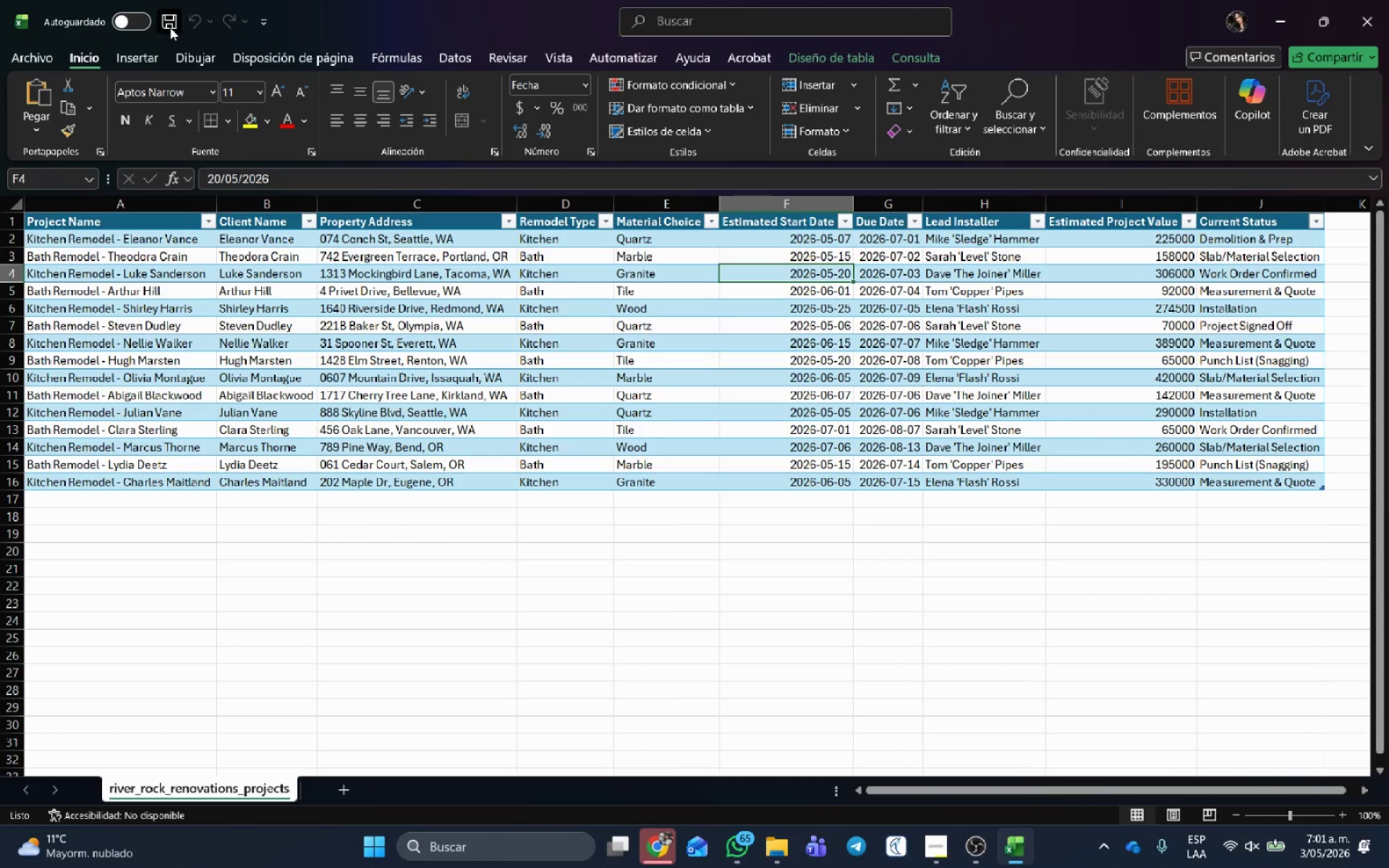 
triple_click([170, 27])
 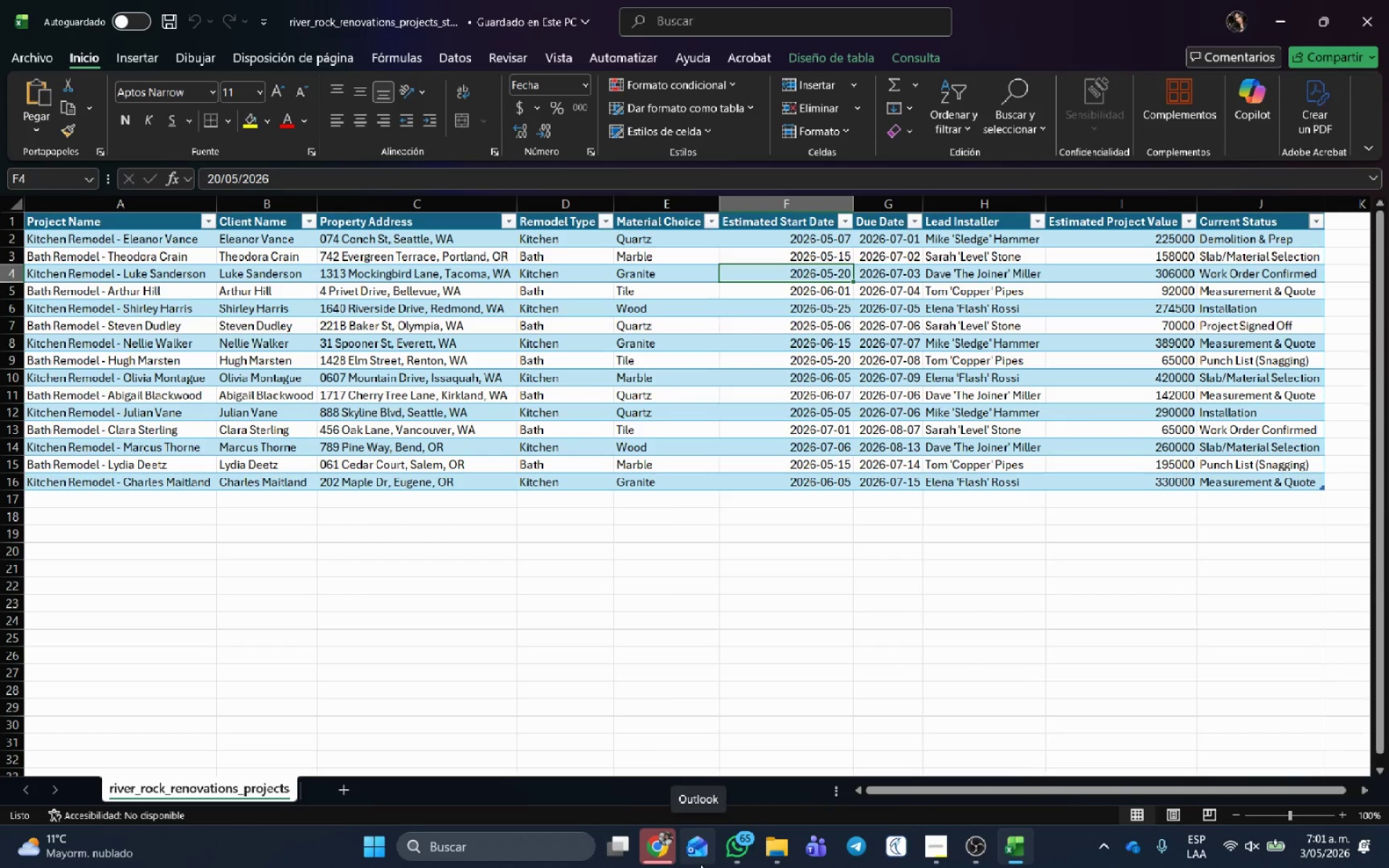 
left_click([669, 848])
 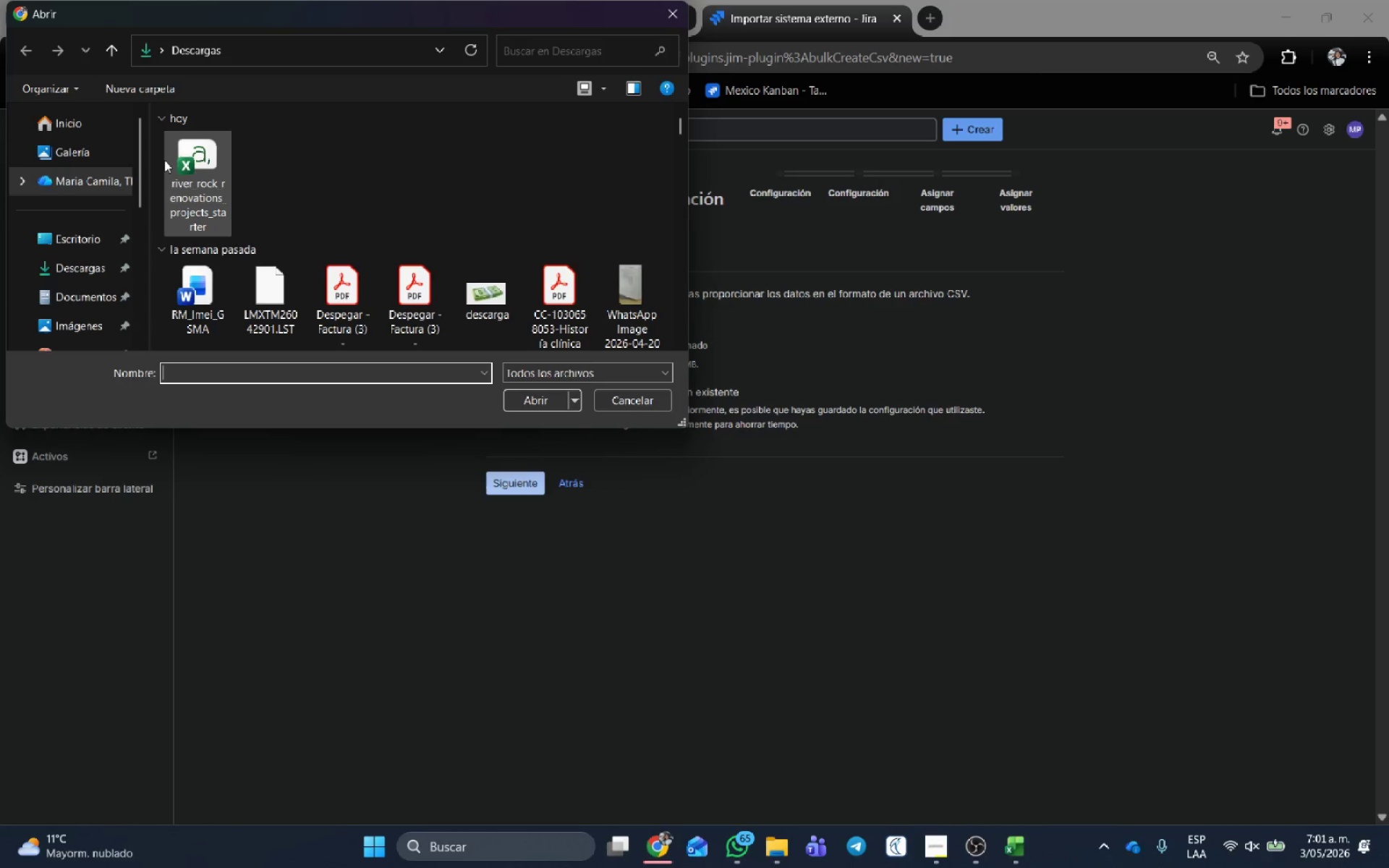 
left_click([179, 159])
 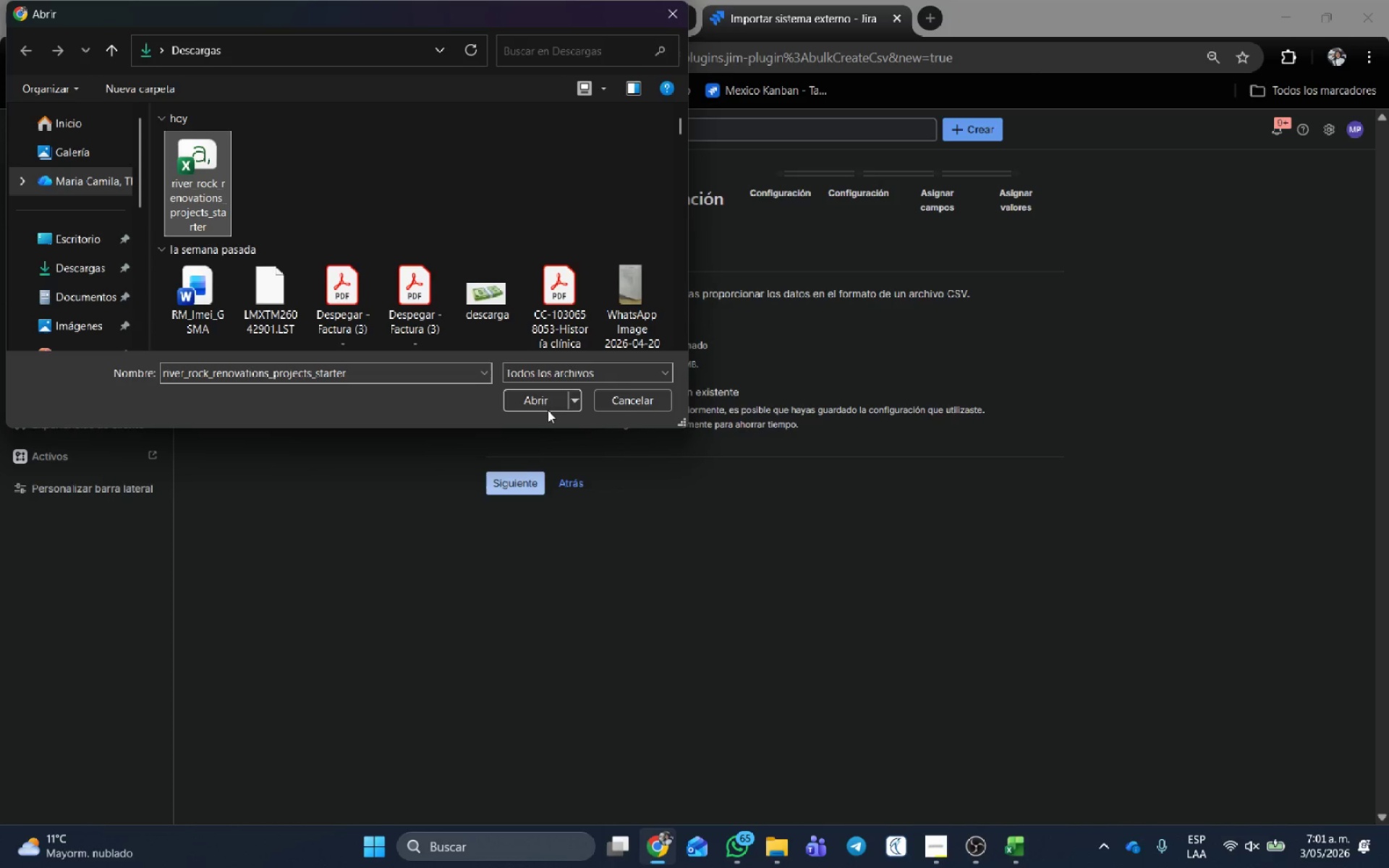 
left_click([546, 409])
 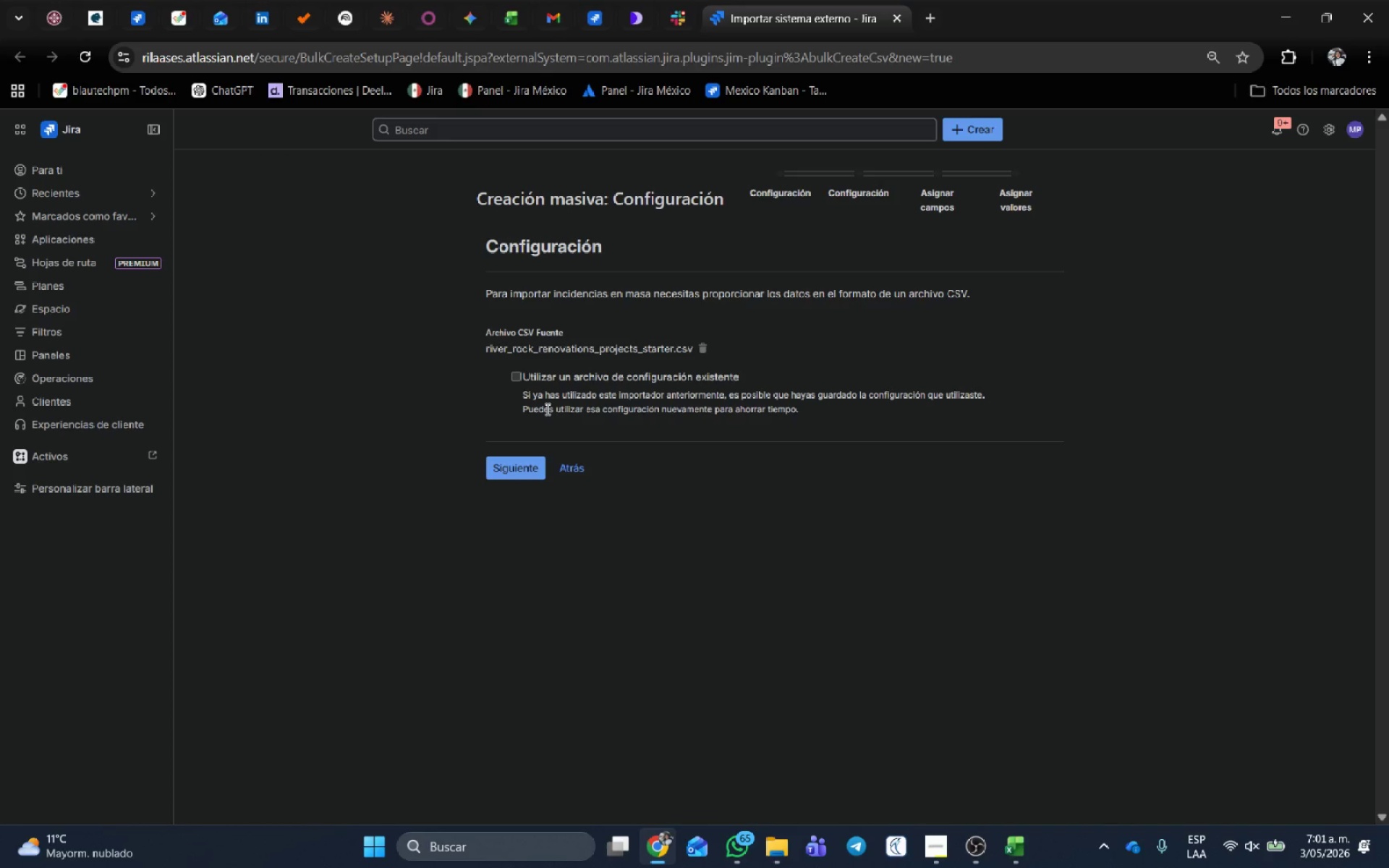 
wait(10.86)
 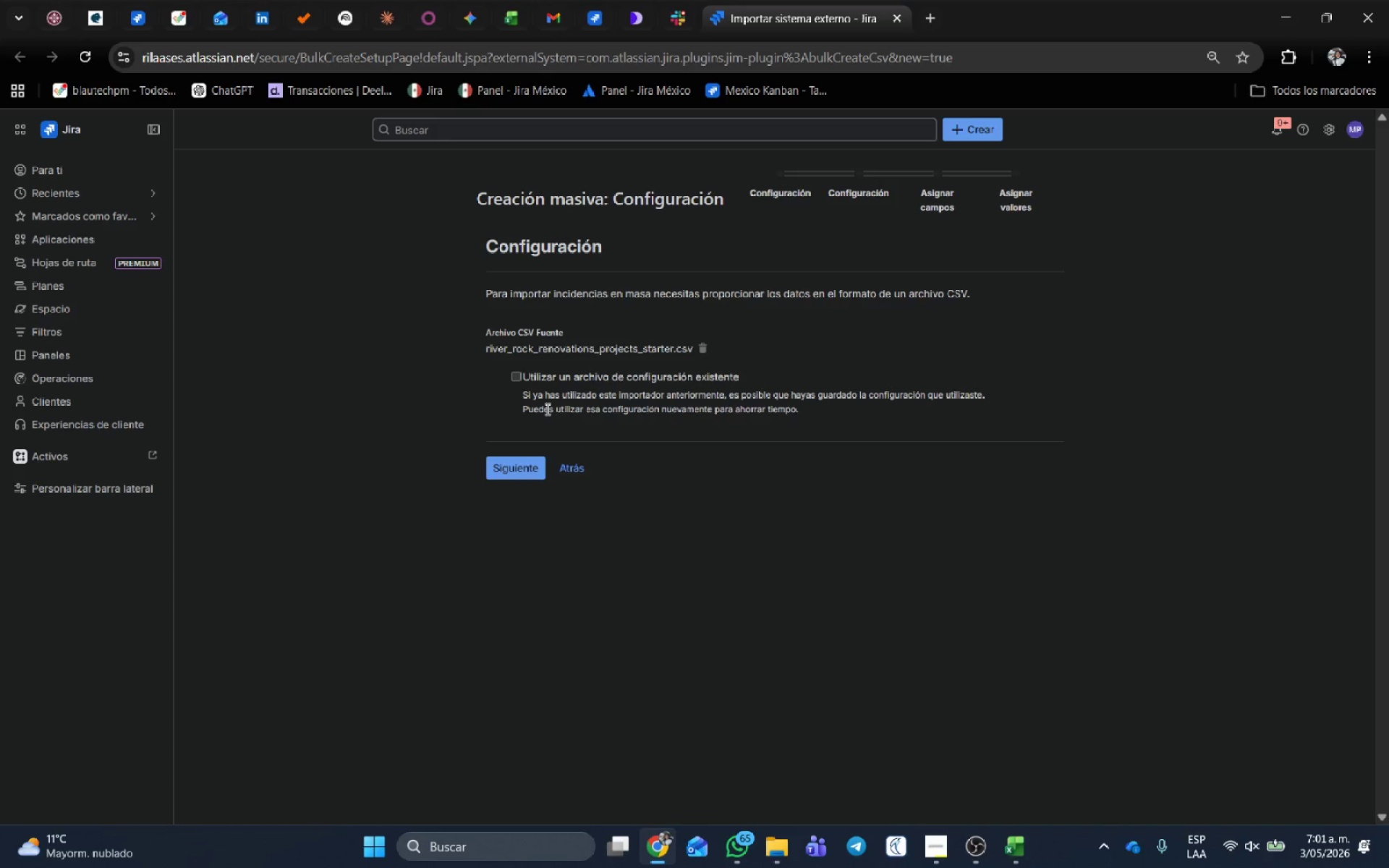 
left_click([516, 467])
 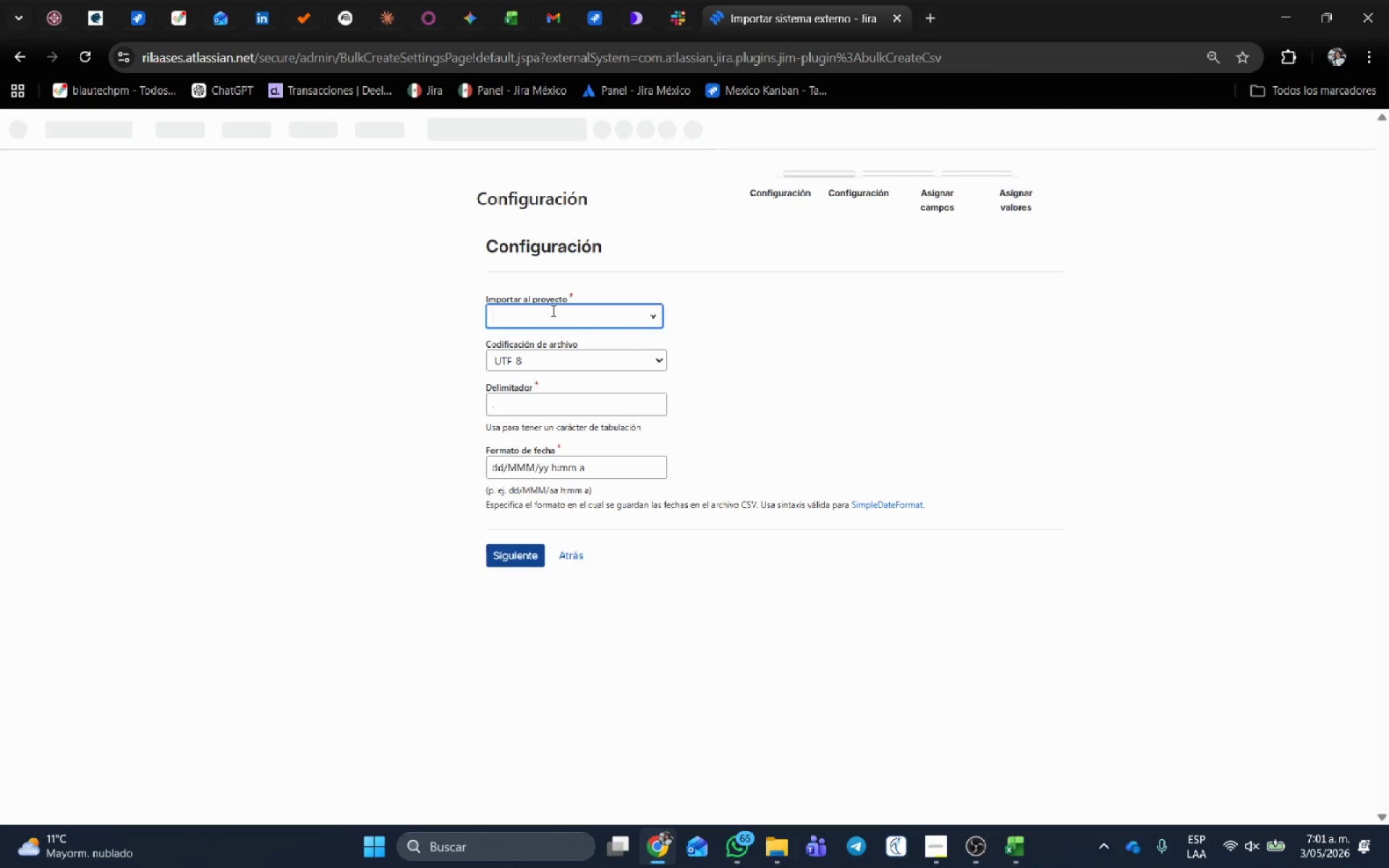 
left_click([552, 310])
 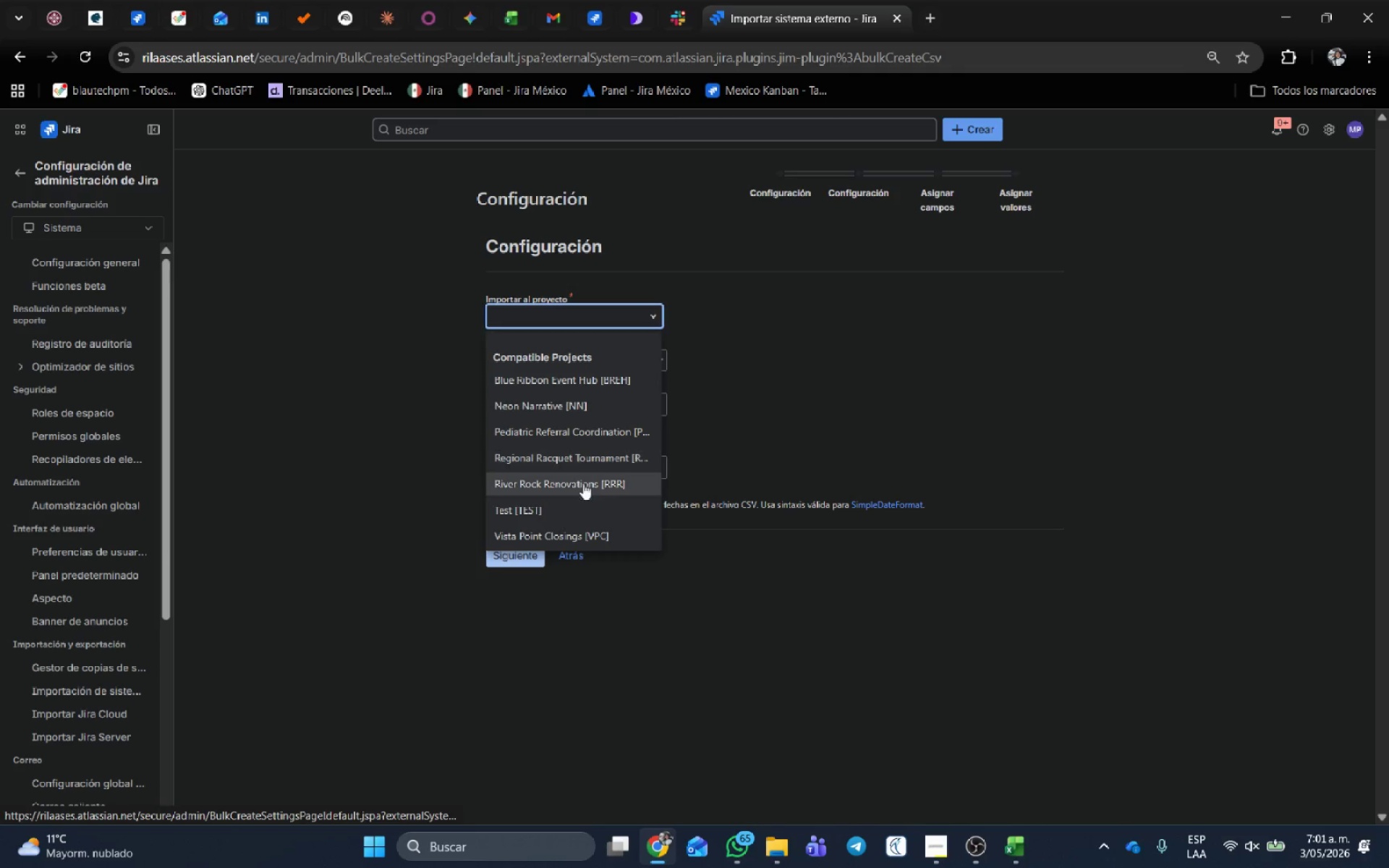 
left_click([583, 487])
 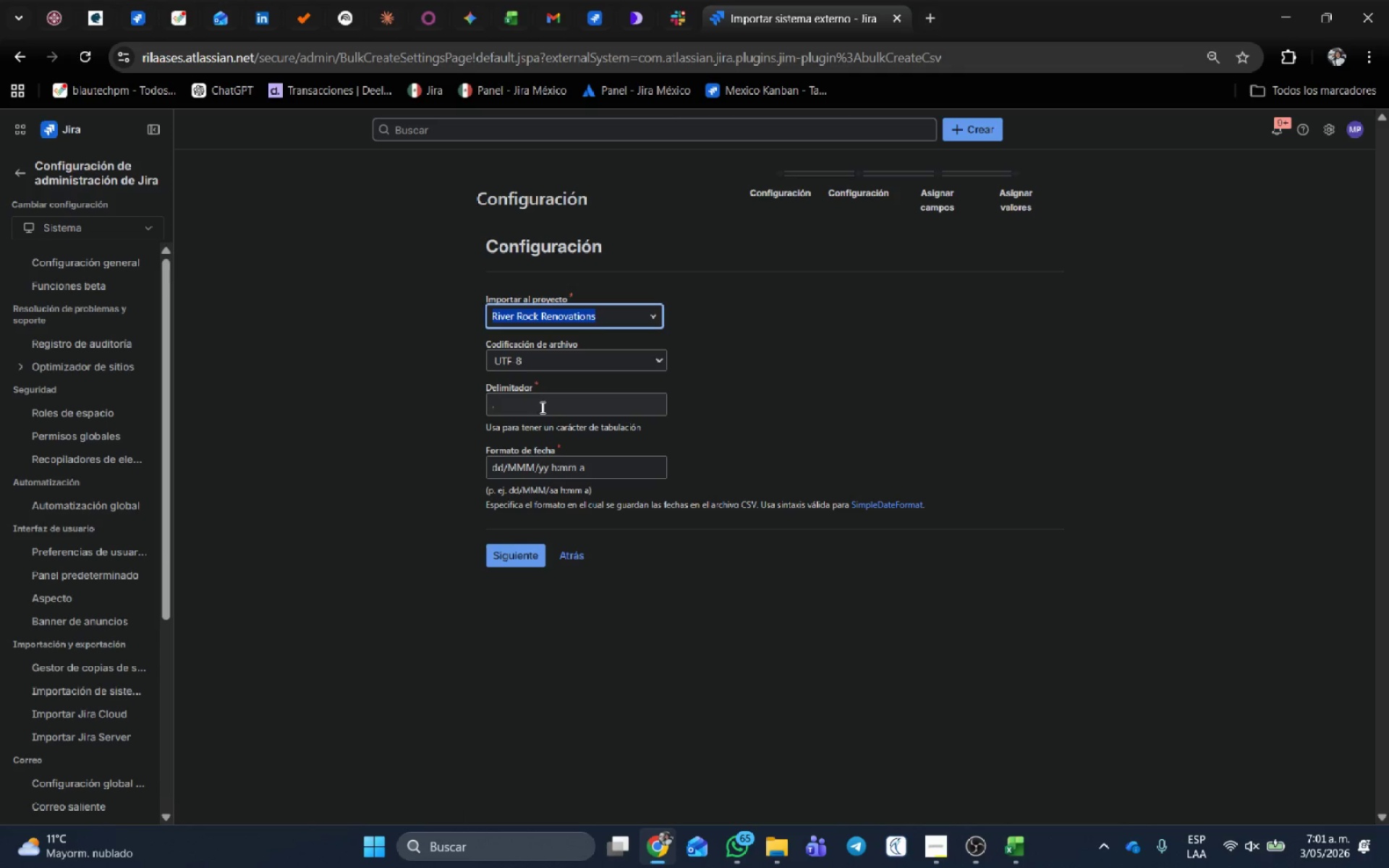 
left_click([538, 406])
 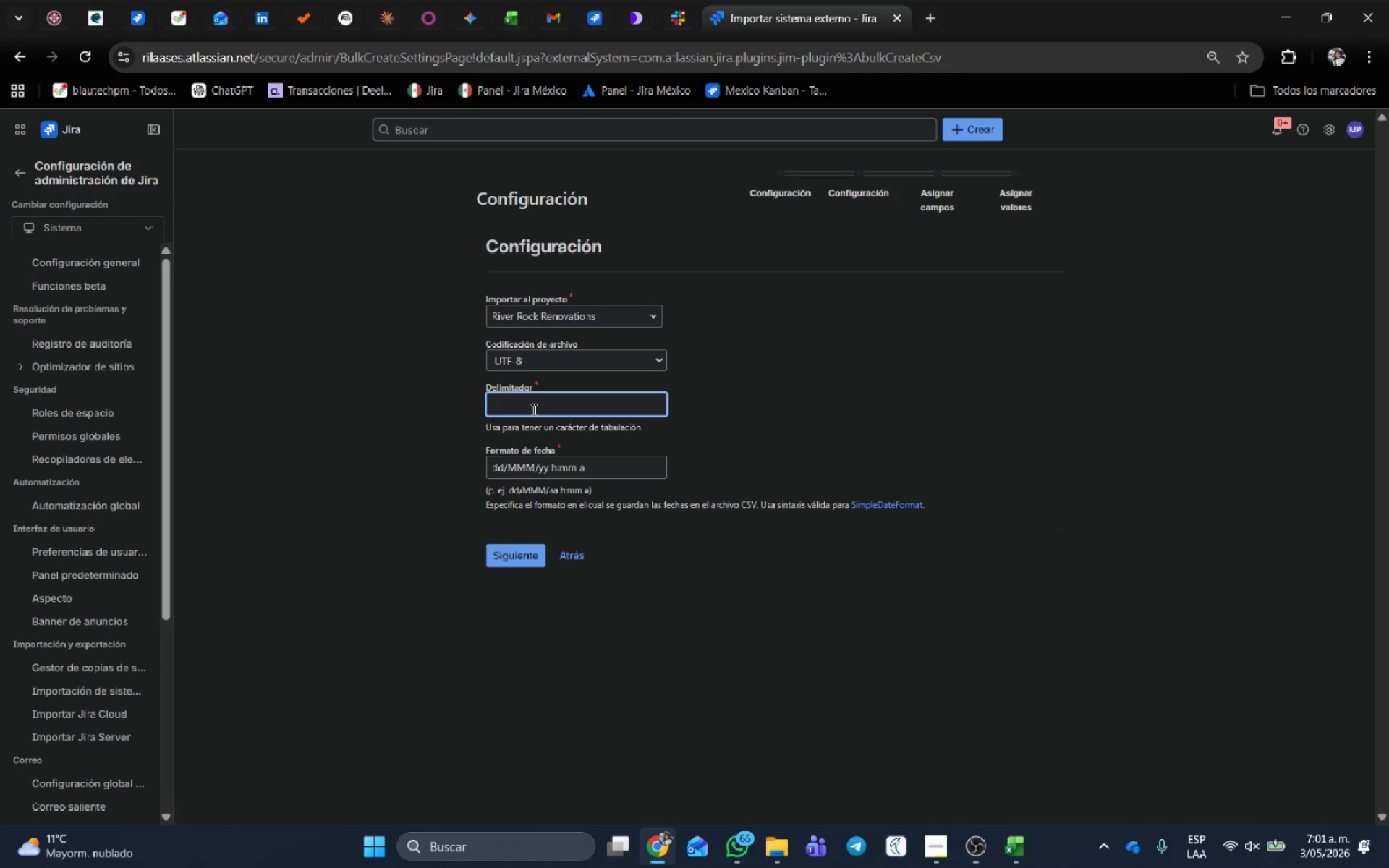 
key(Backspace)
 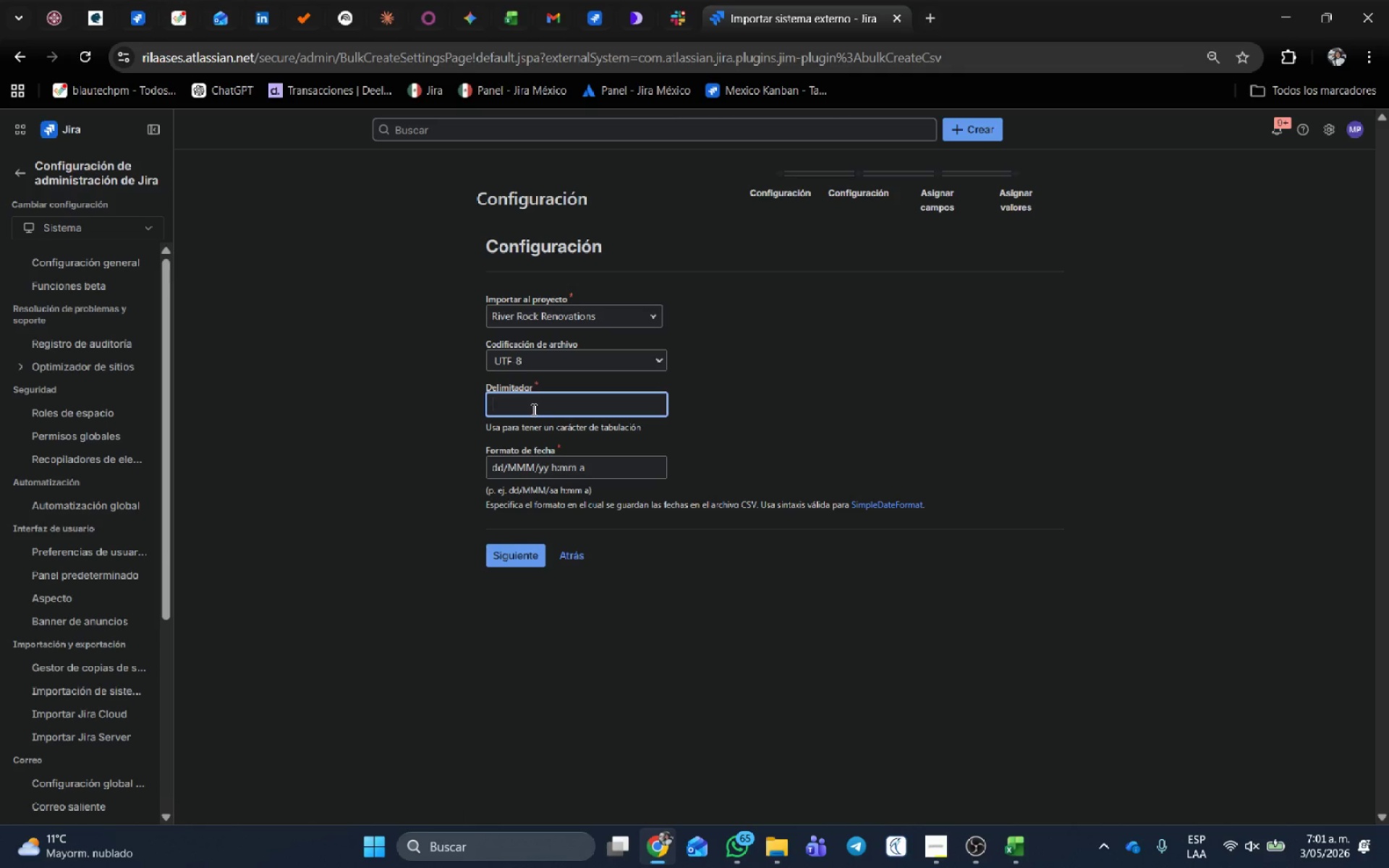 
key(Shift+ShiftRight)
 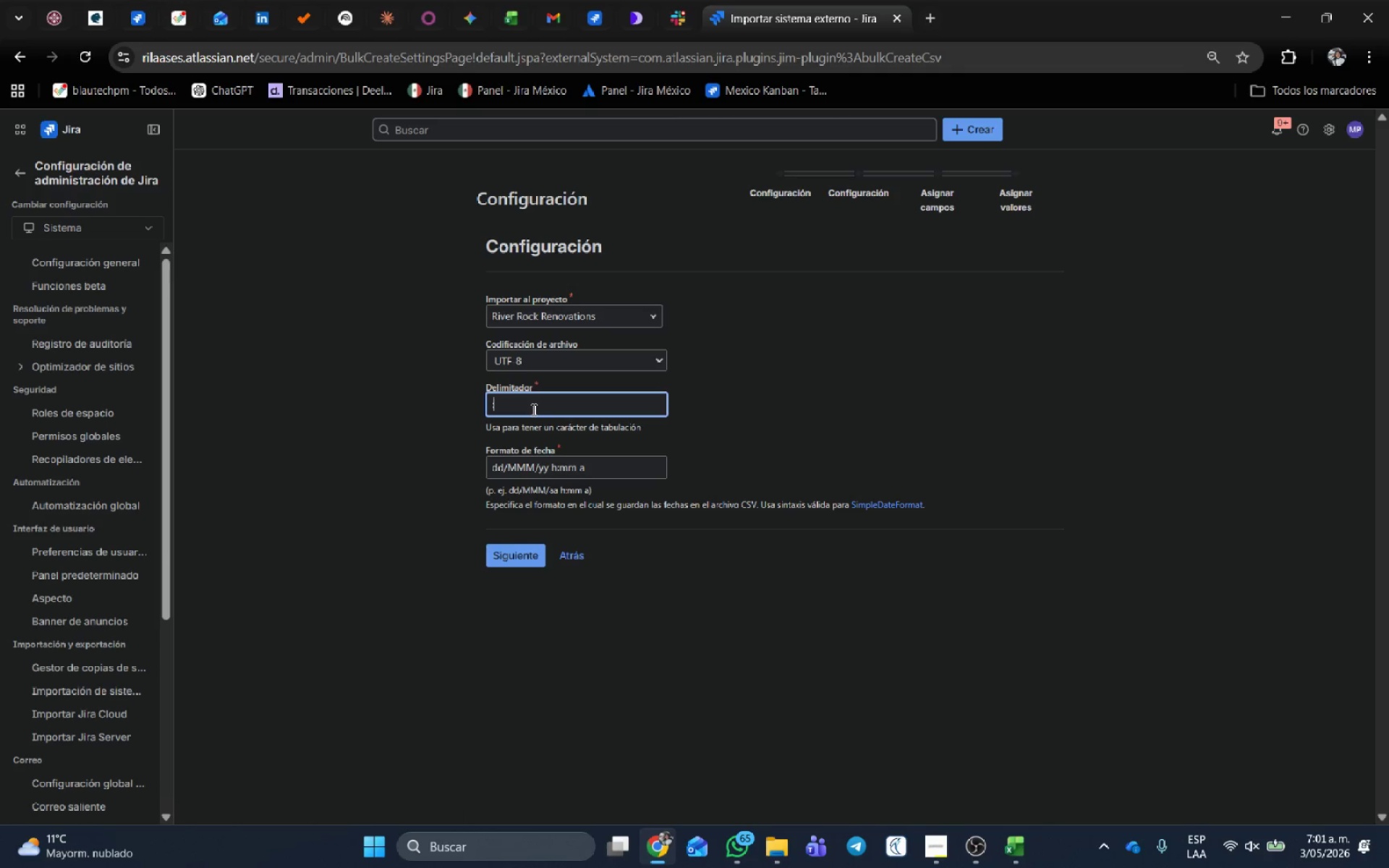 
key(Shift+Period)
 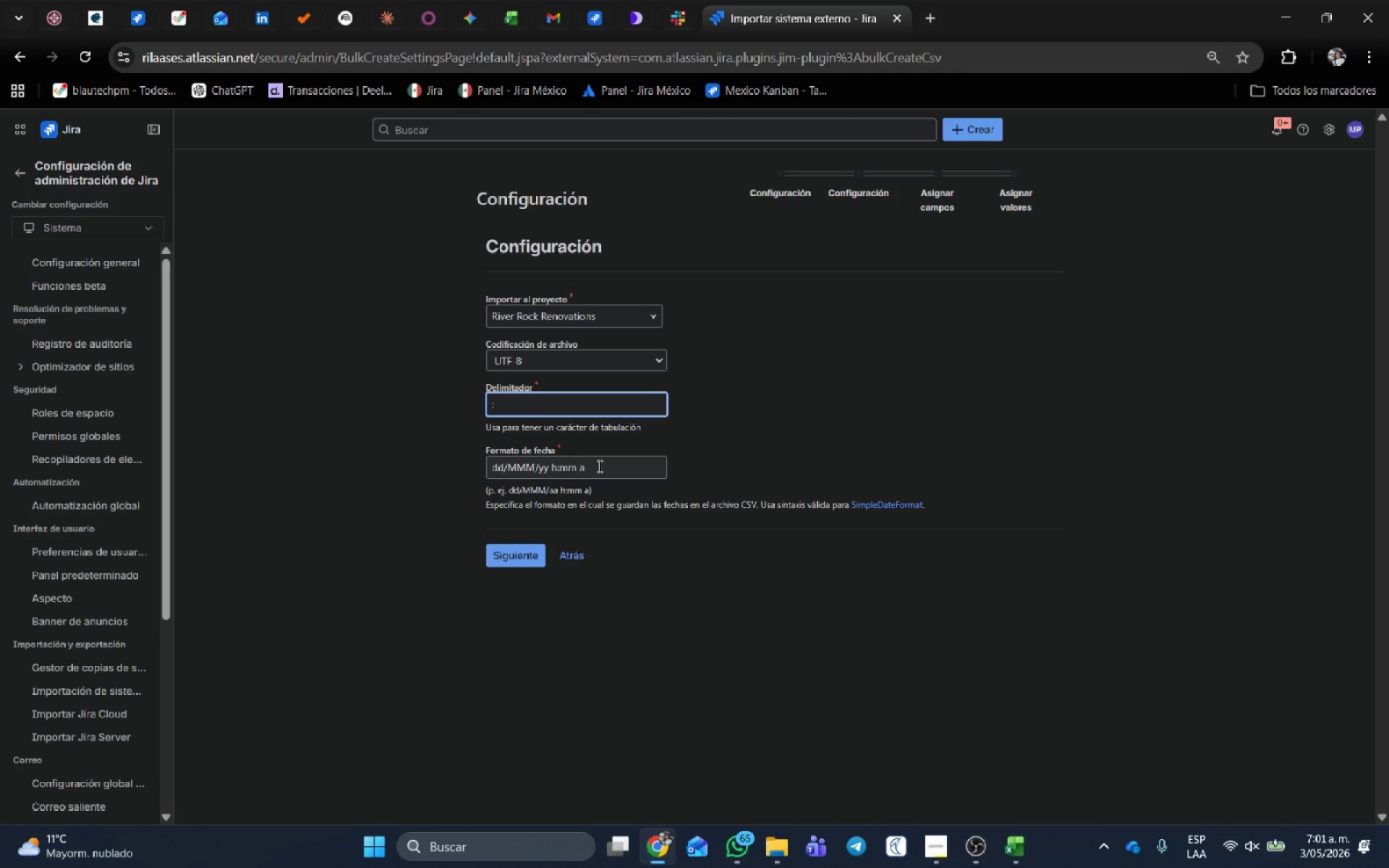 
key(Backspace)
 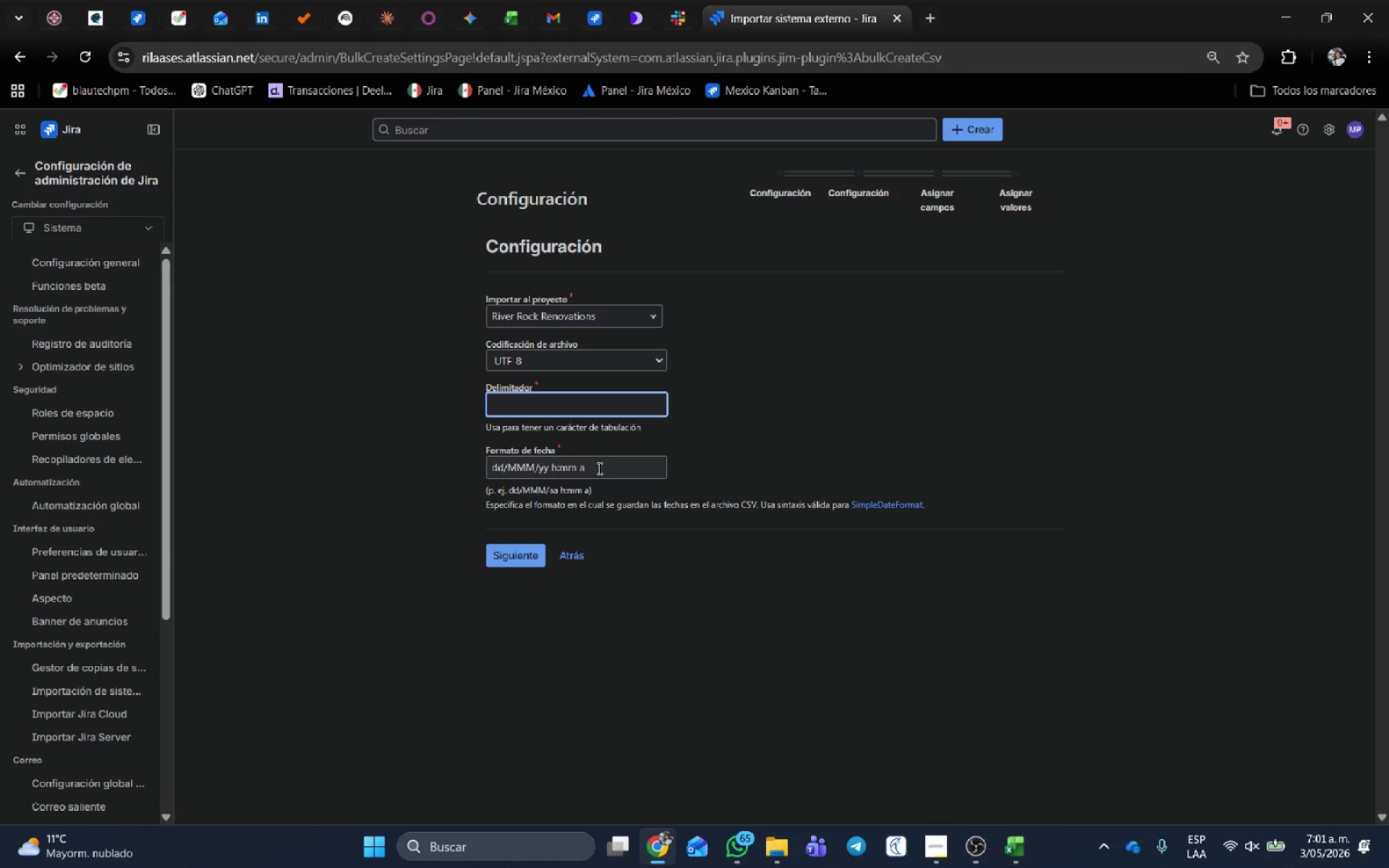 
key(Shift+Comma)
 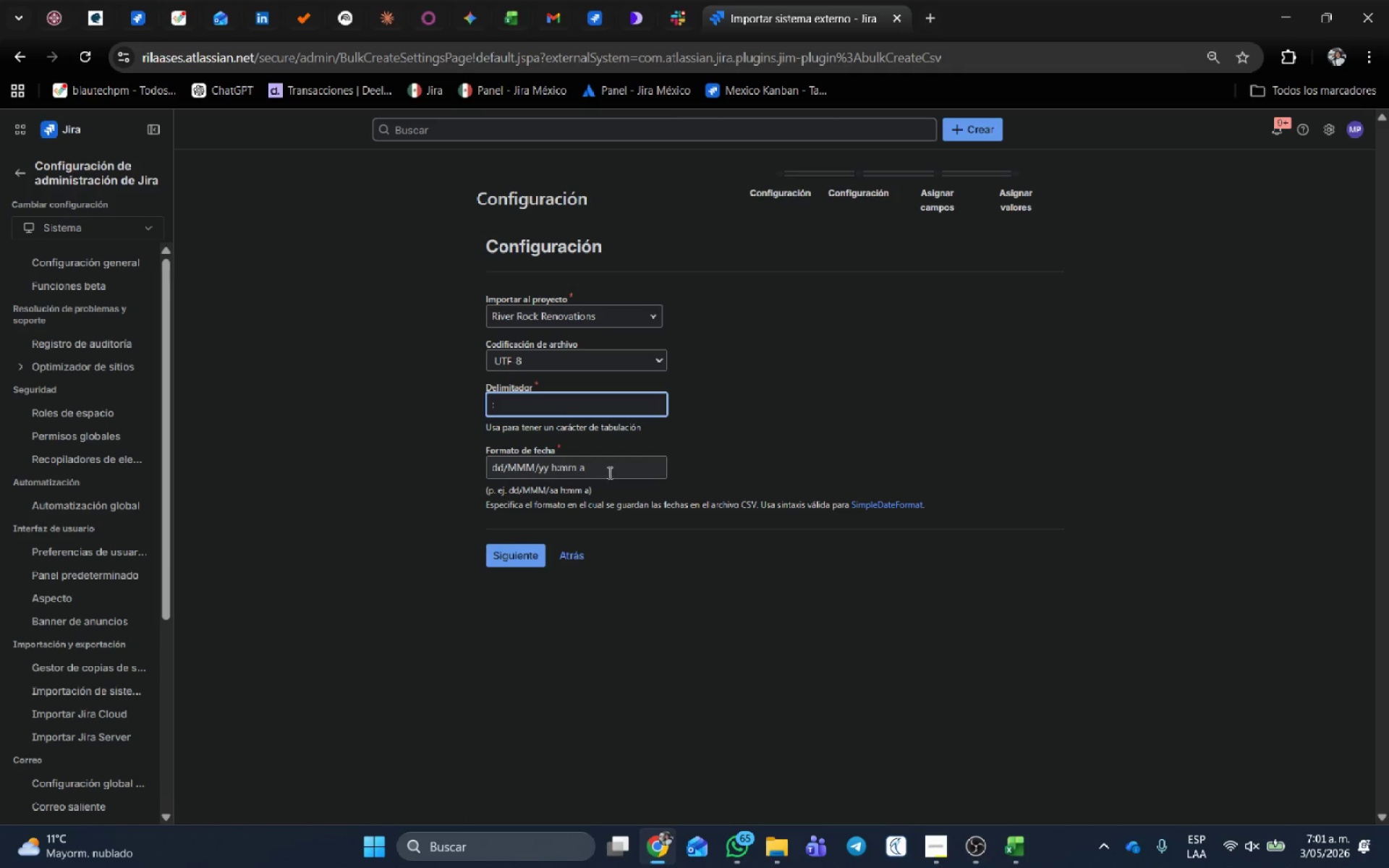 
left_click_drag(start_coordinate=[608, 472], to_coordinate=[208, 442])
 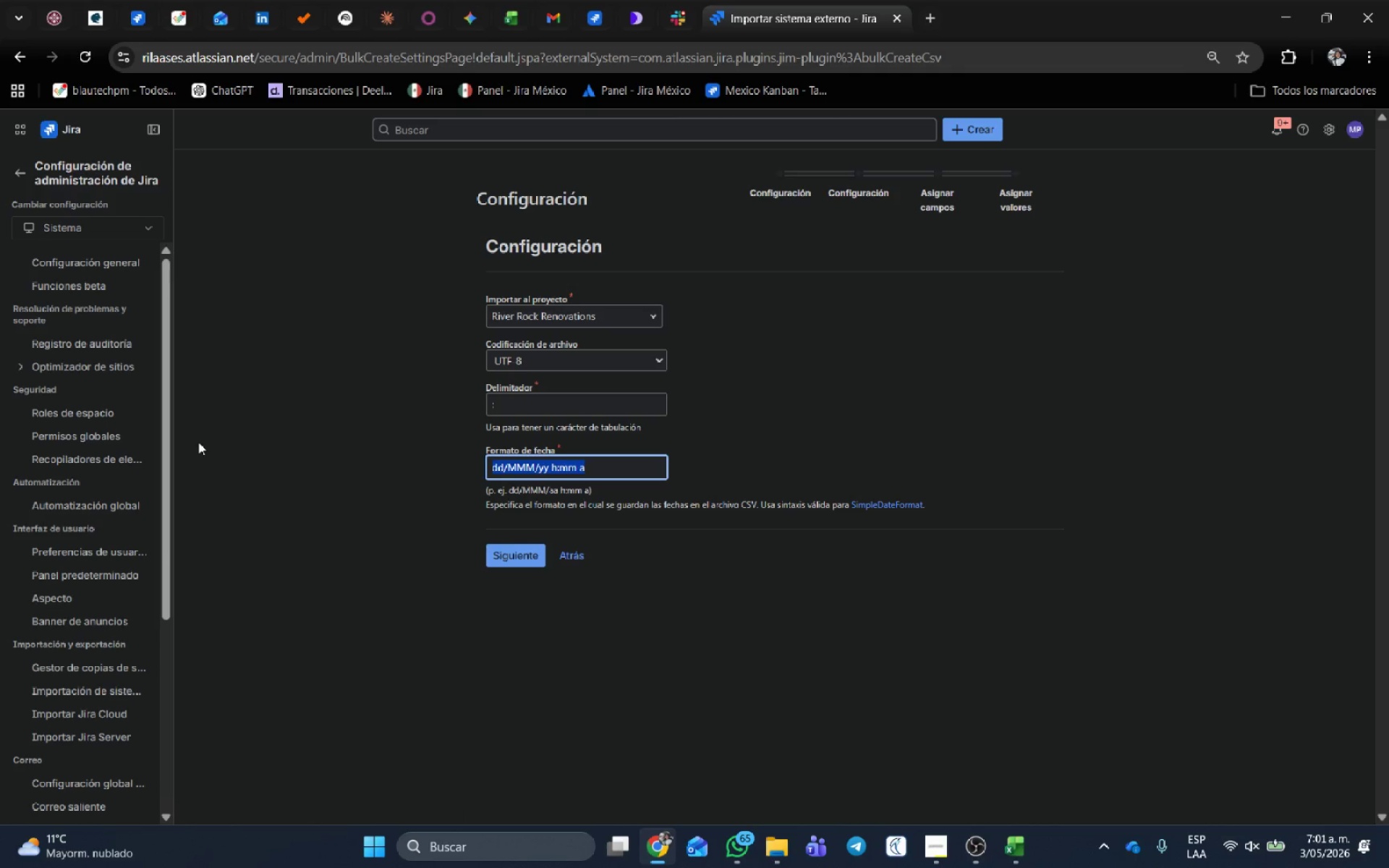 
type(yyyy-MM-dd)
 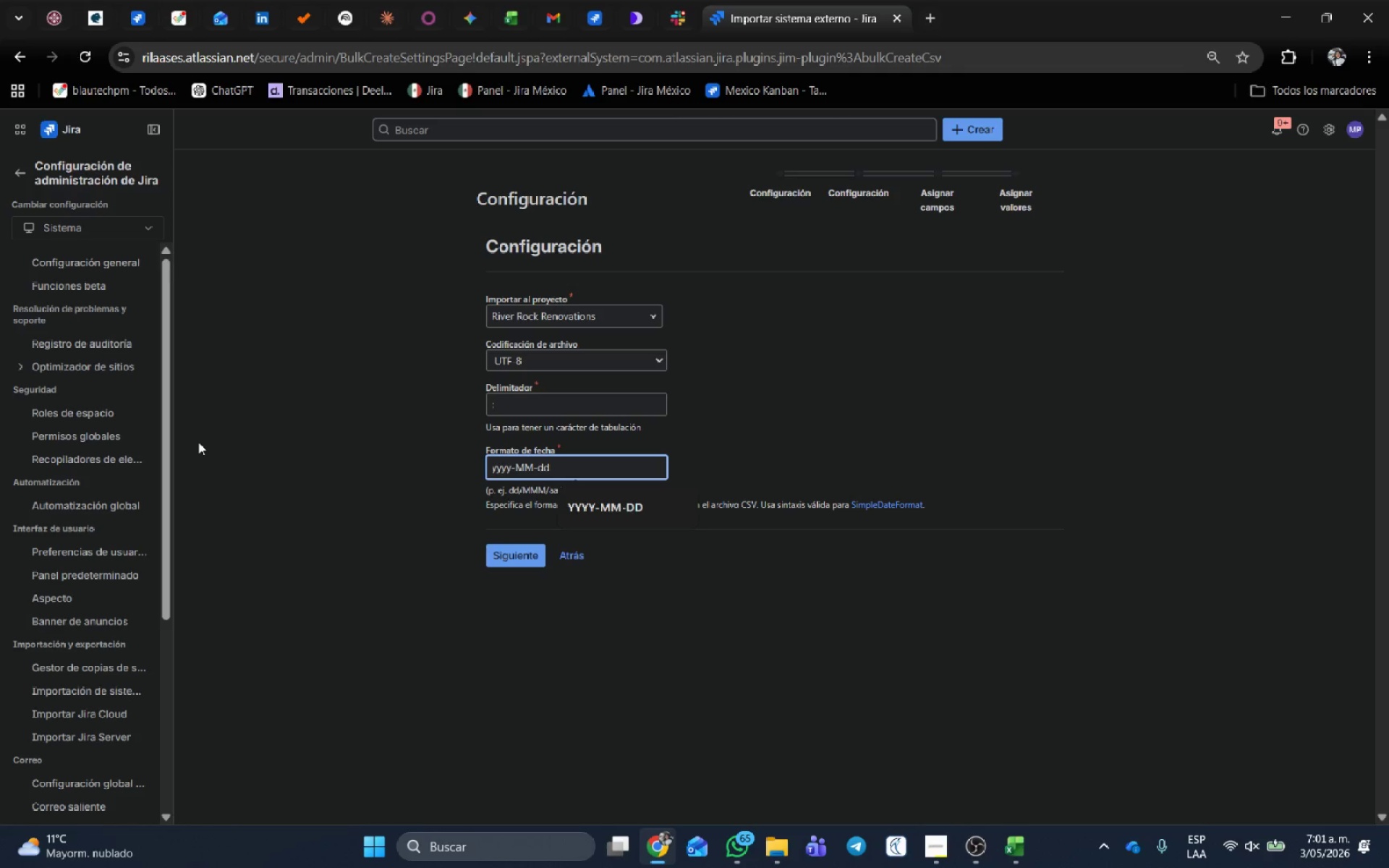 
left_click([501, 561])
 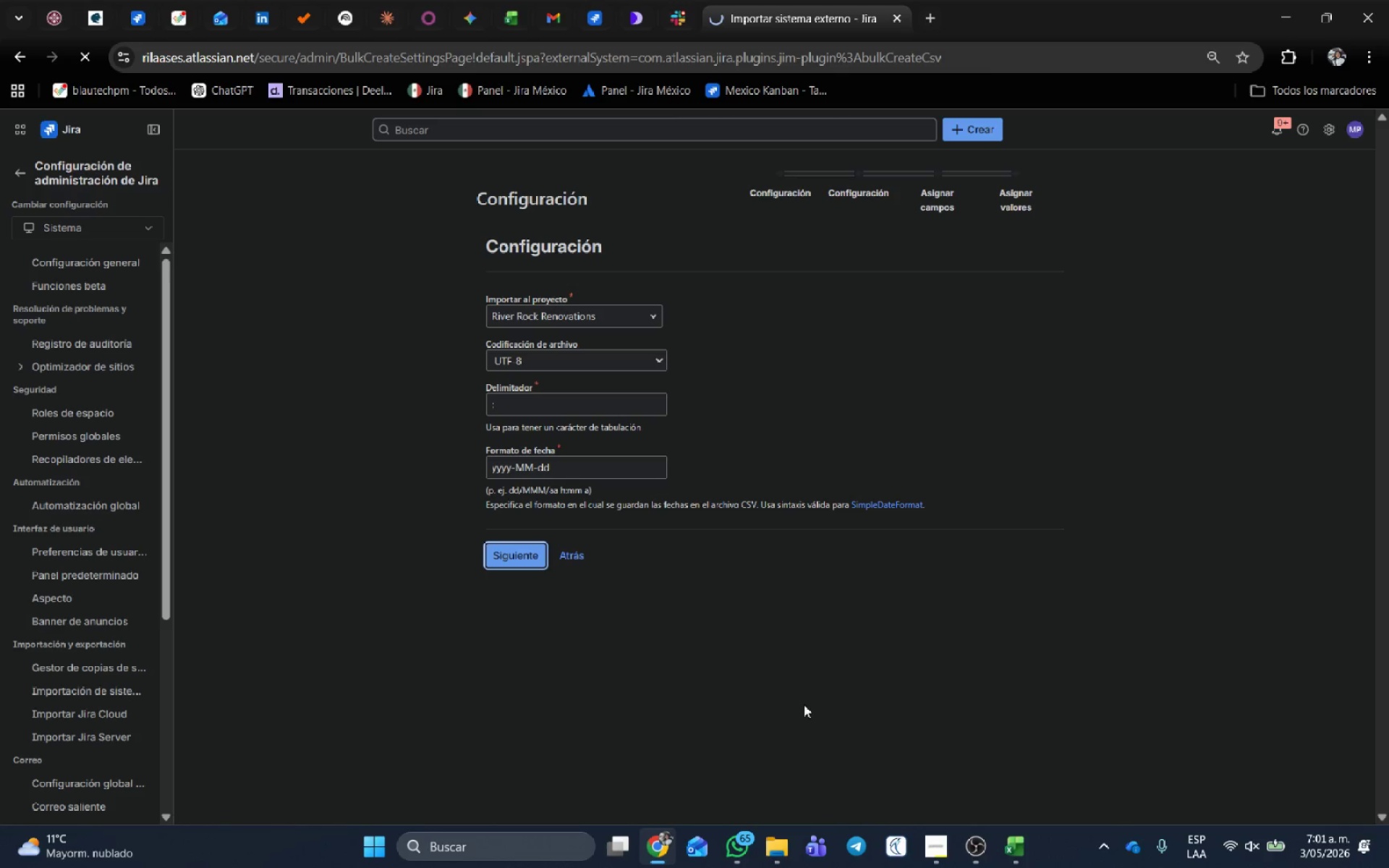 
mouse_move([849, 718])
 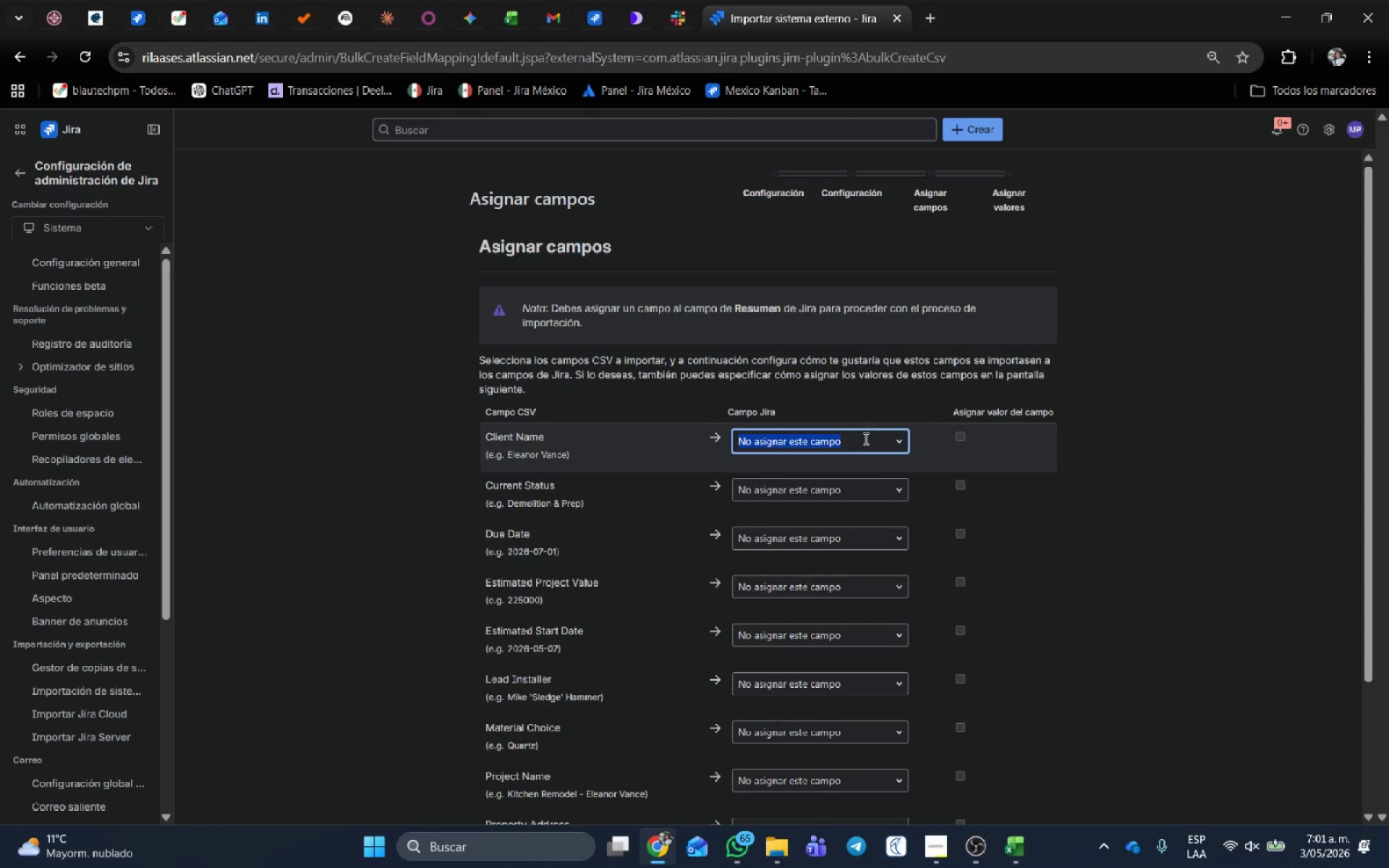 
left_click([865, 438])
 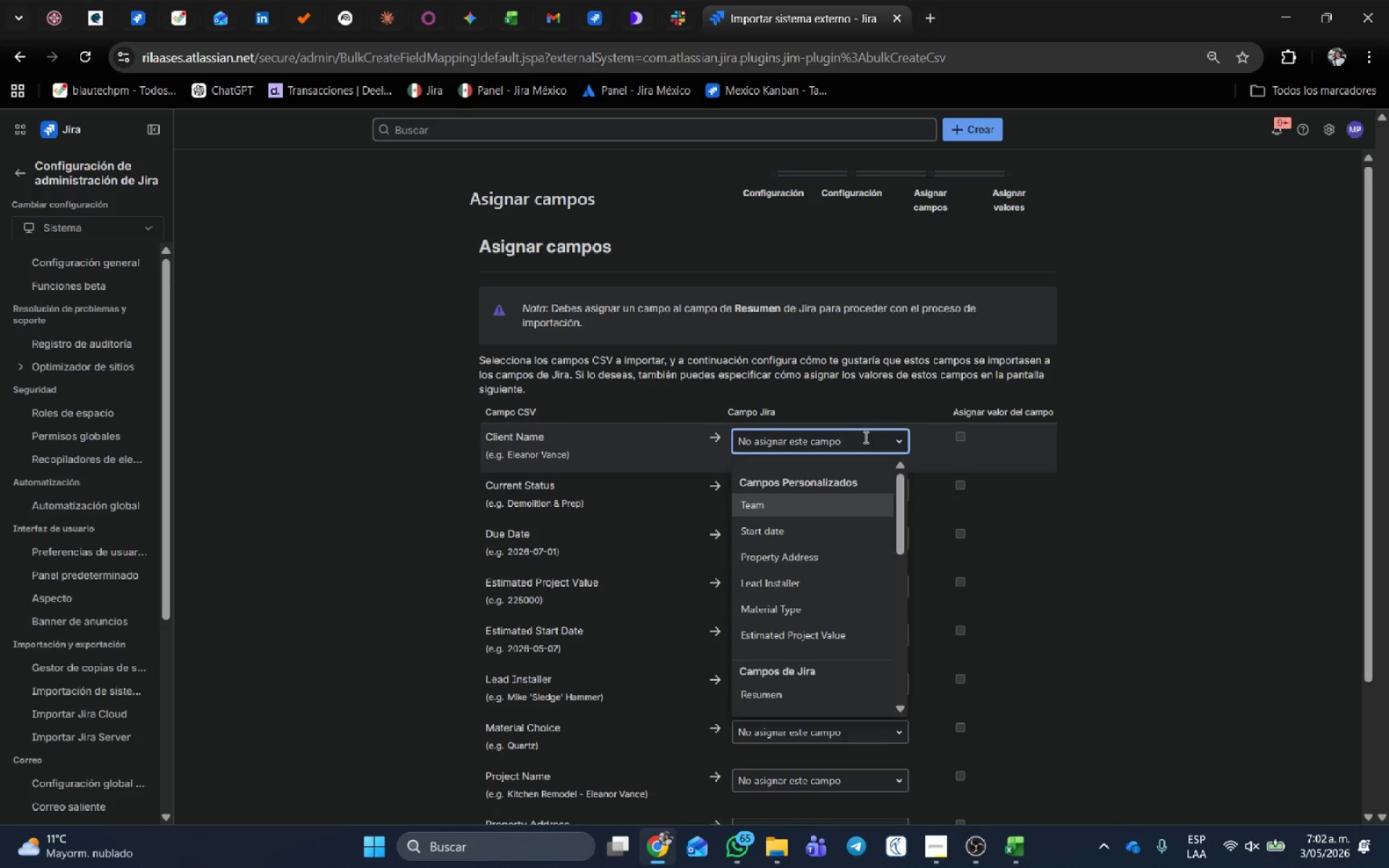 
left_click([1283, 532])
 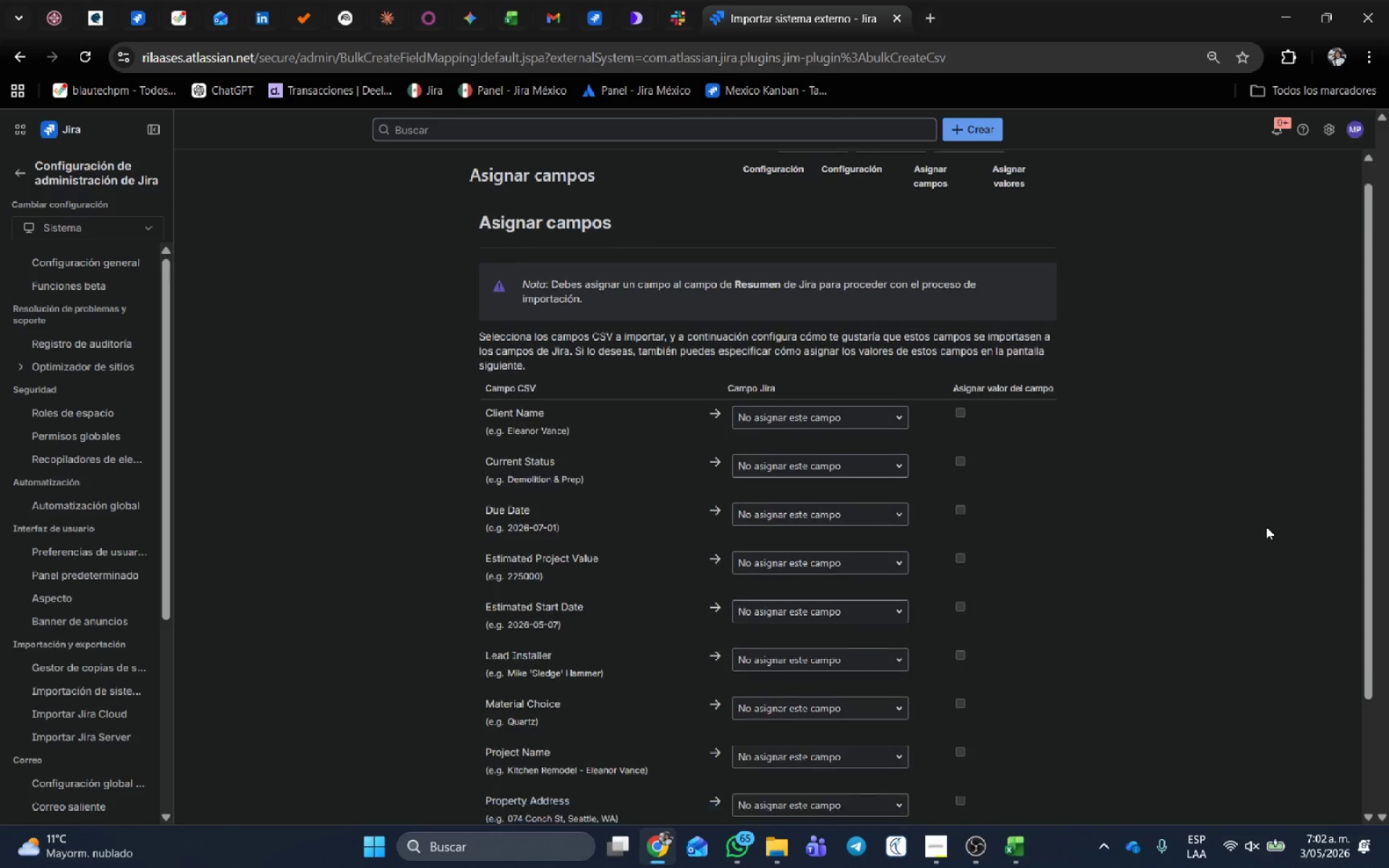 
scroll: coordinate [1266, 527], scroll_direction: down, amount: 2.0
 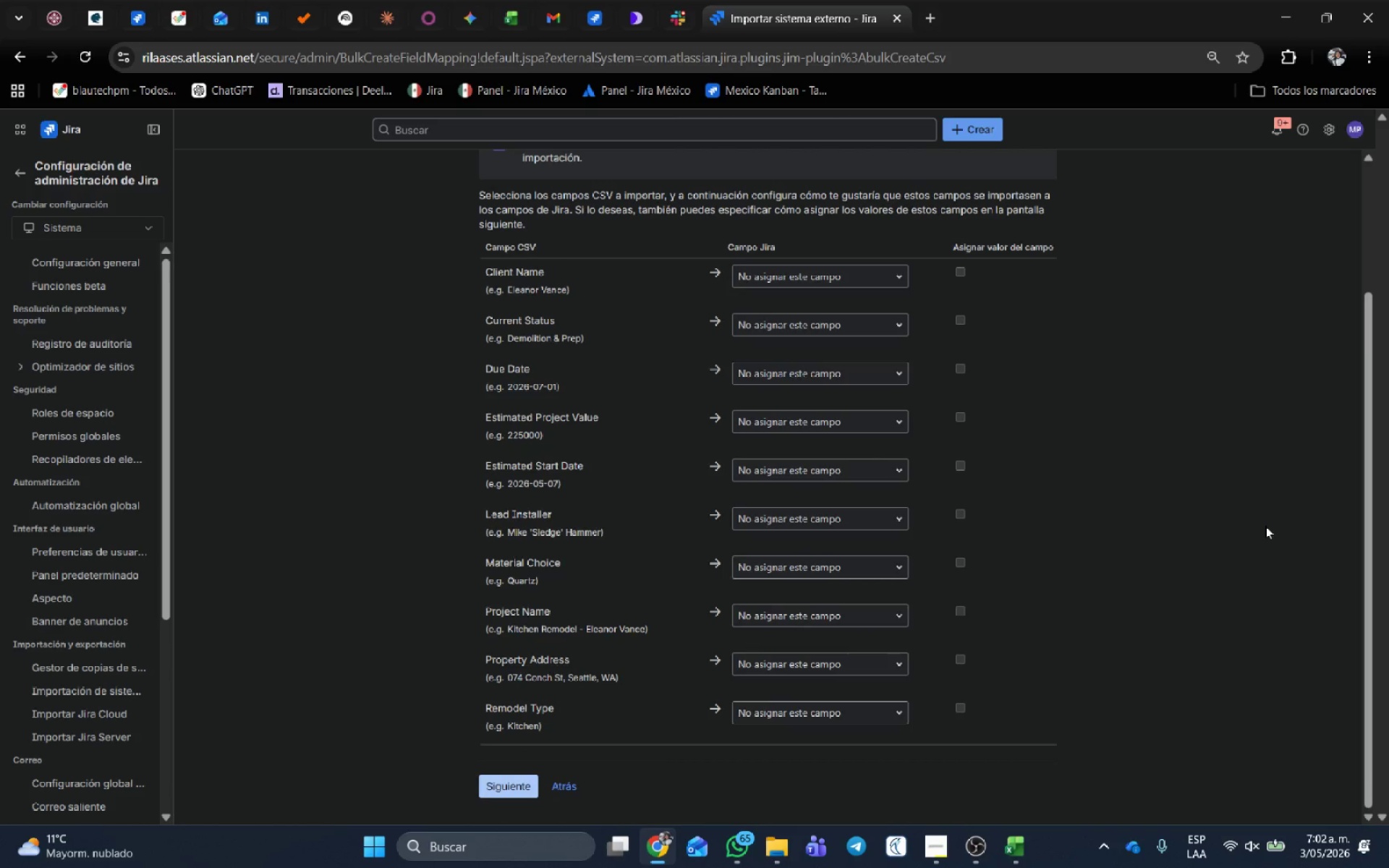 
wait(24.97)
 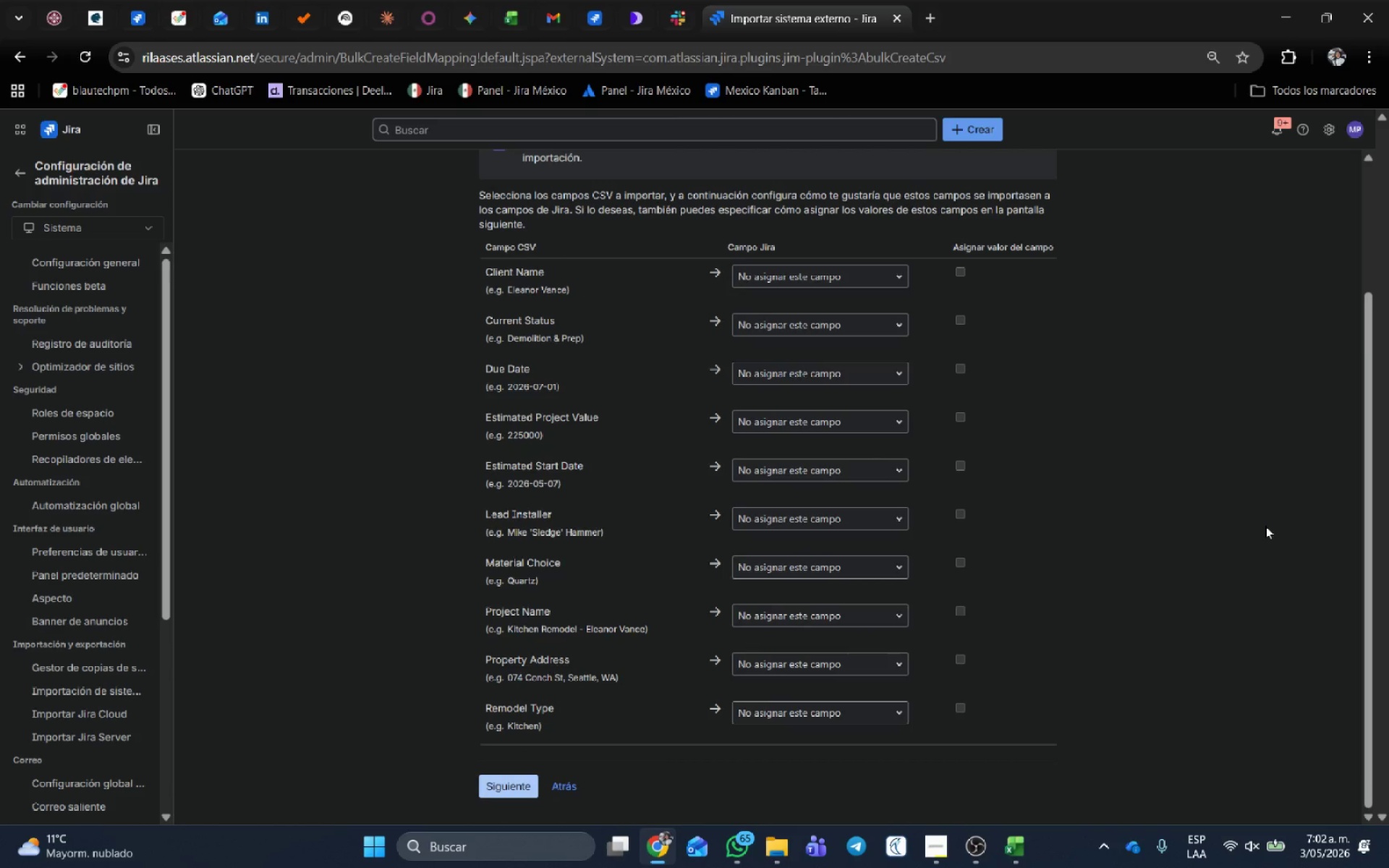 
left_click([846, 275])
 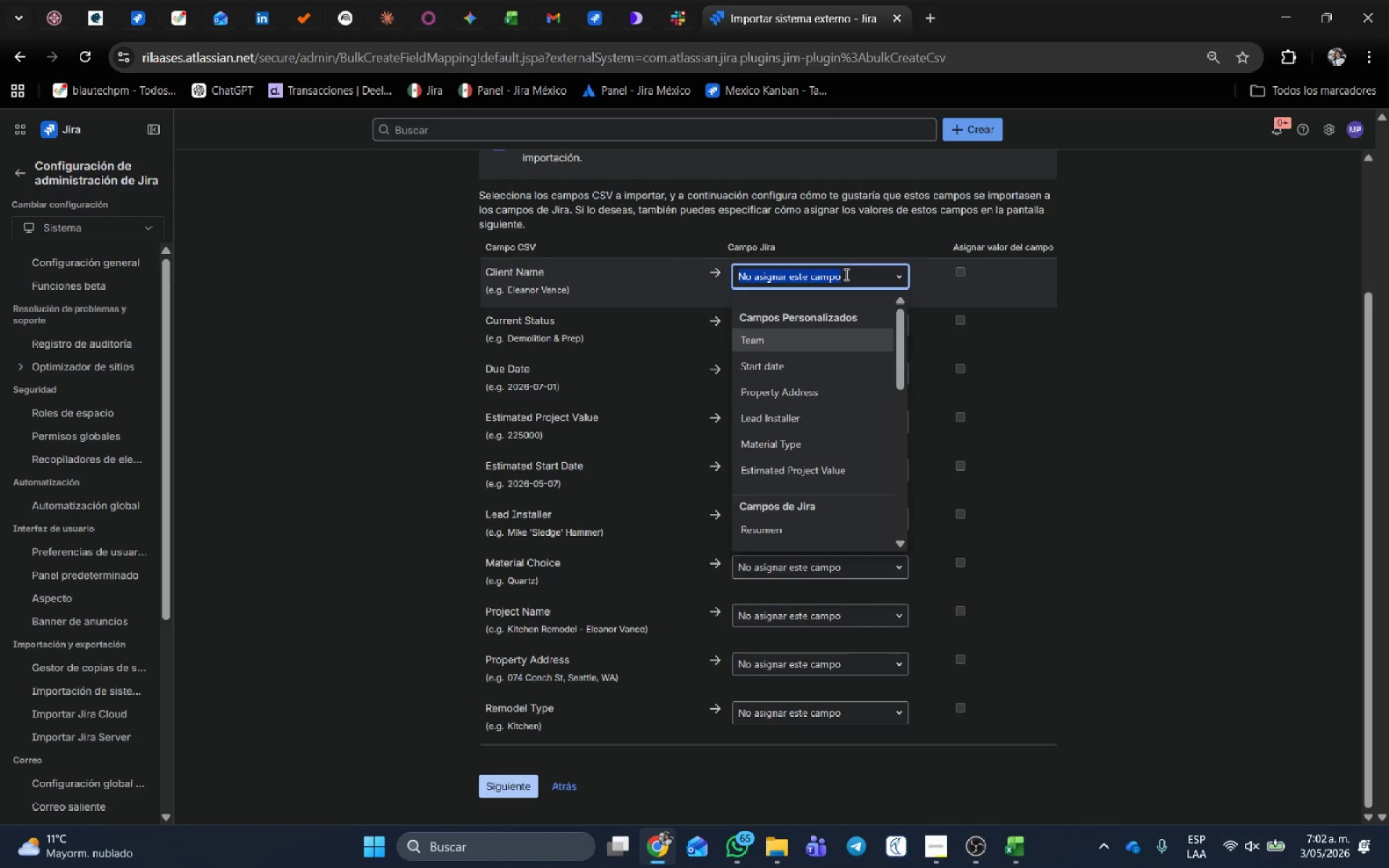 
type(su)
key(Backspace)
key(Backspace)
type(resum)
 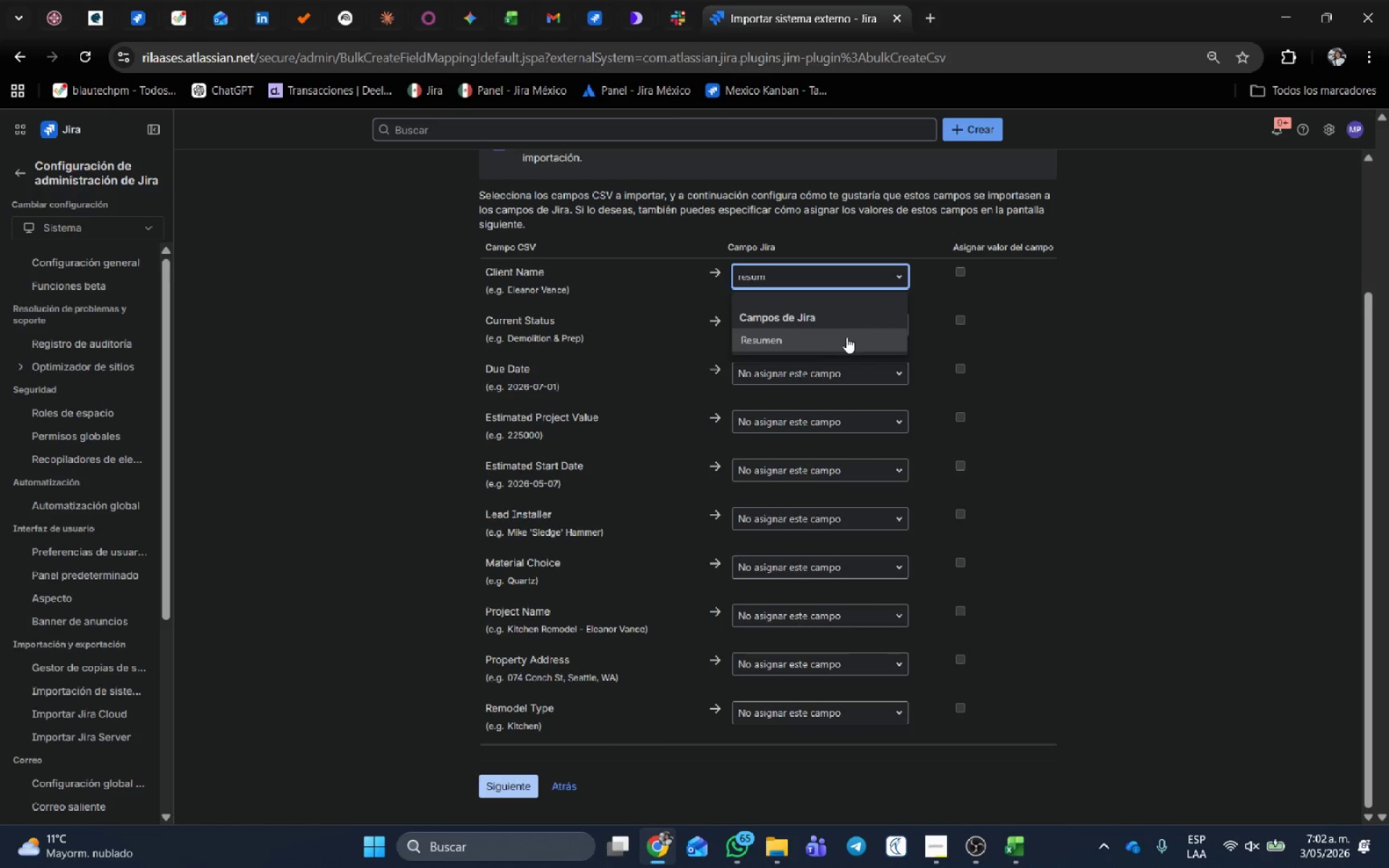 
left_click([823, 341])
 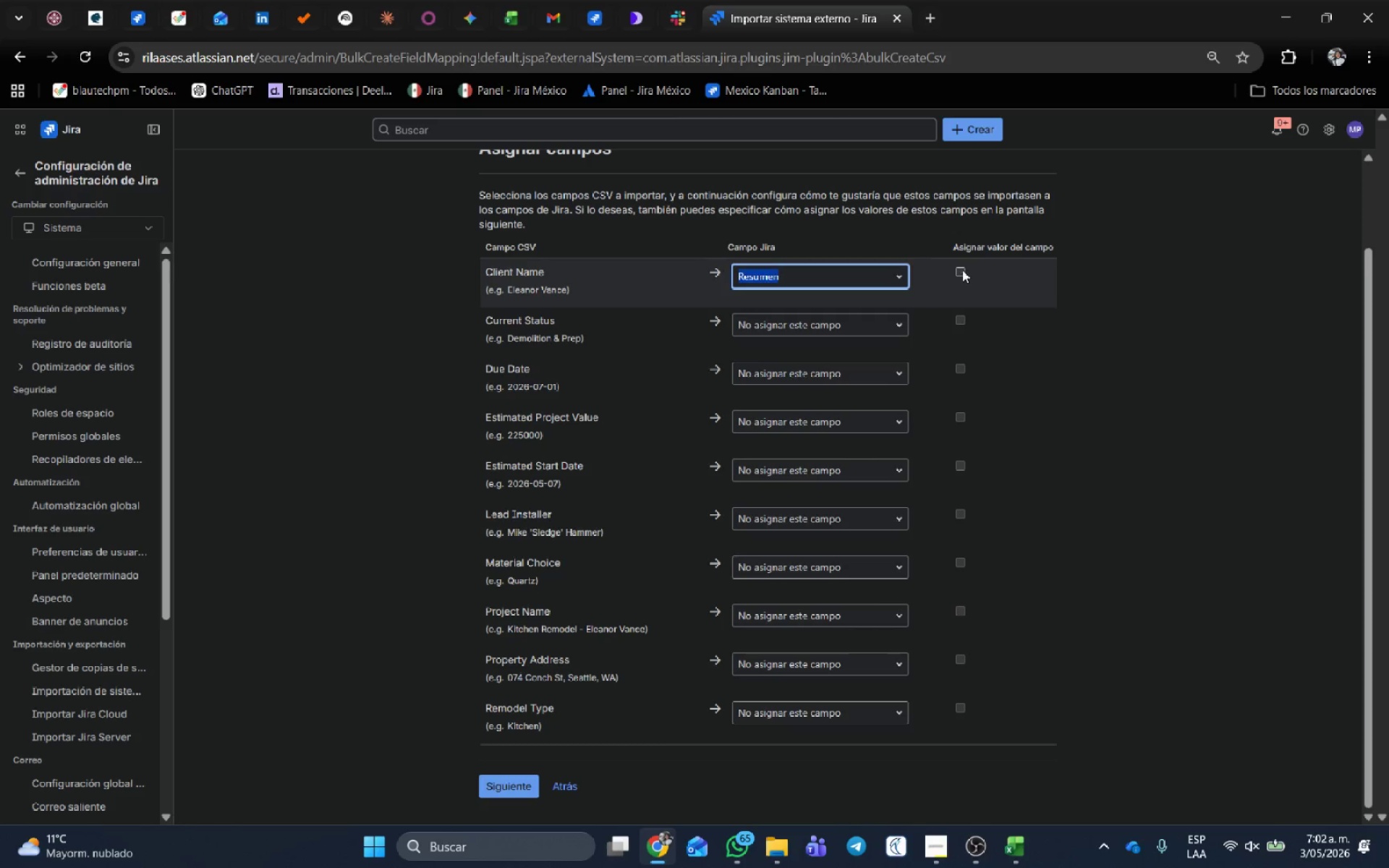 
left_click([960, 269])
 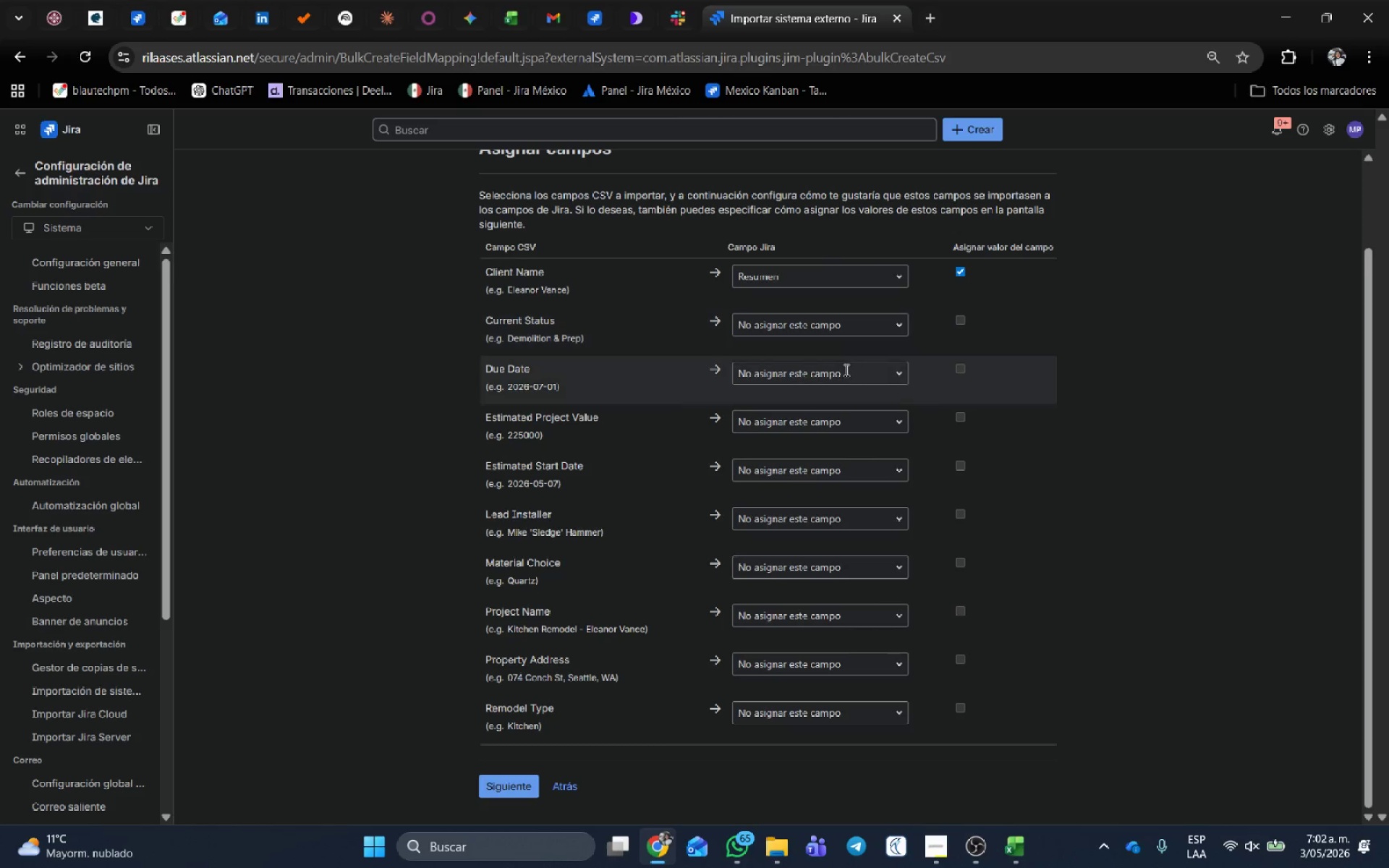 
left_click([840, 370])
 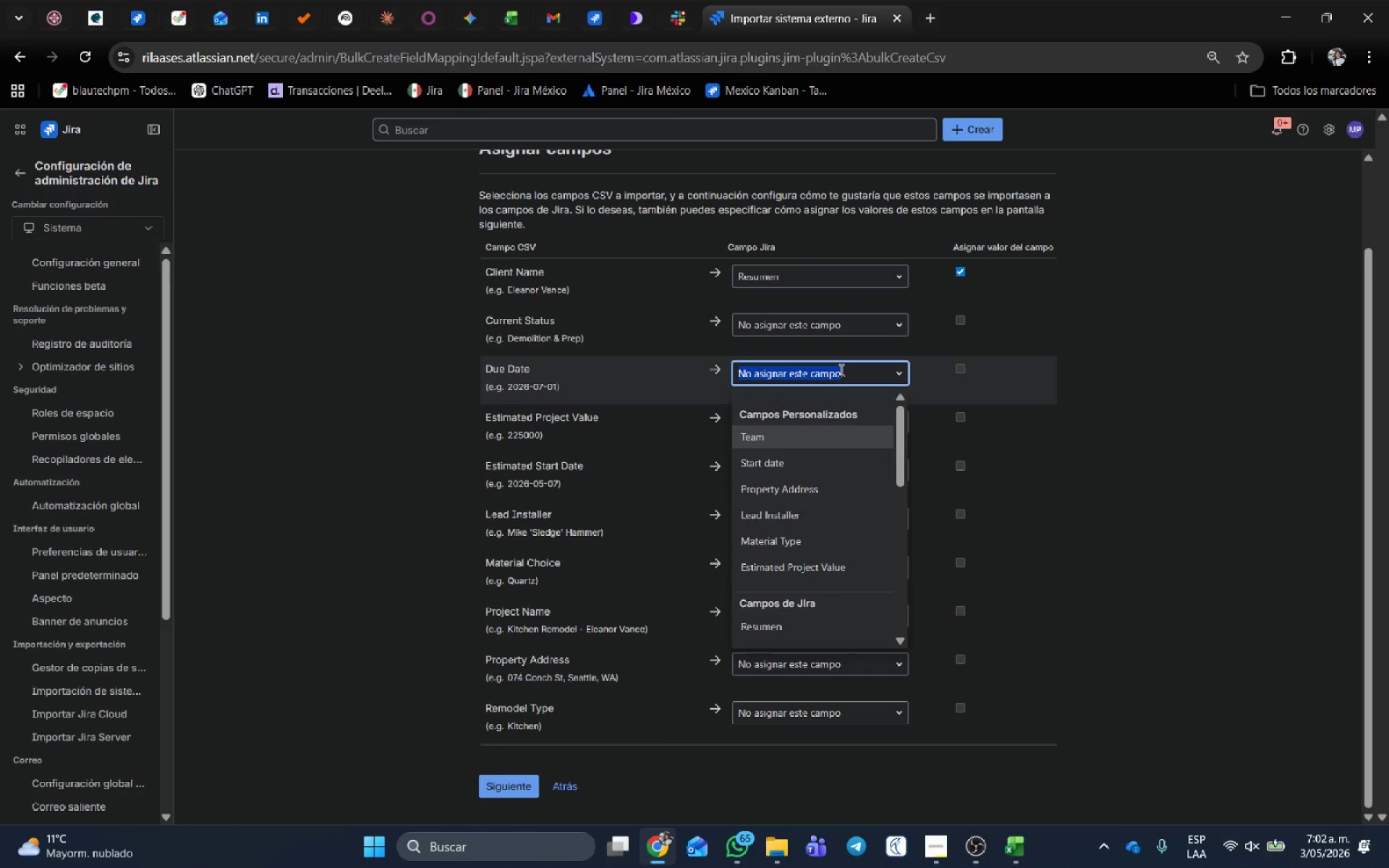 
type(fec)
 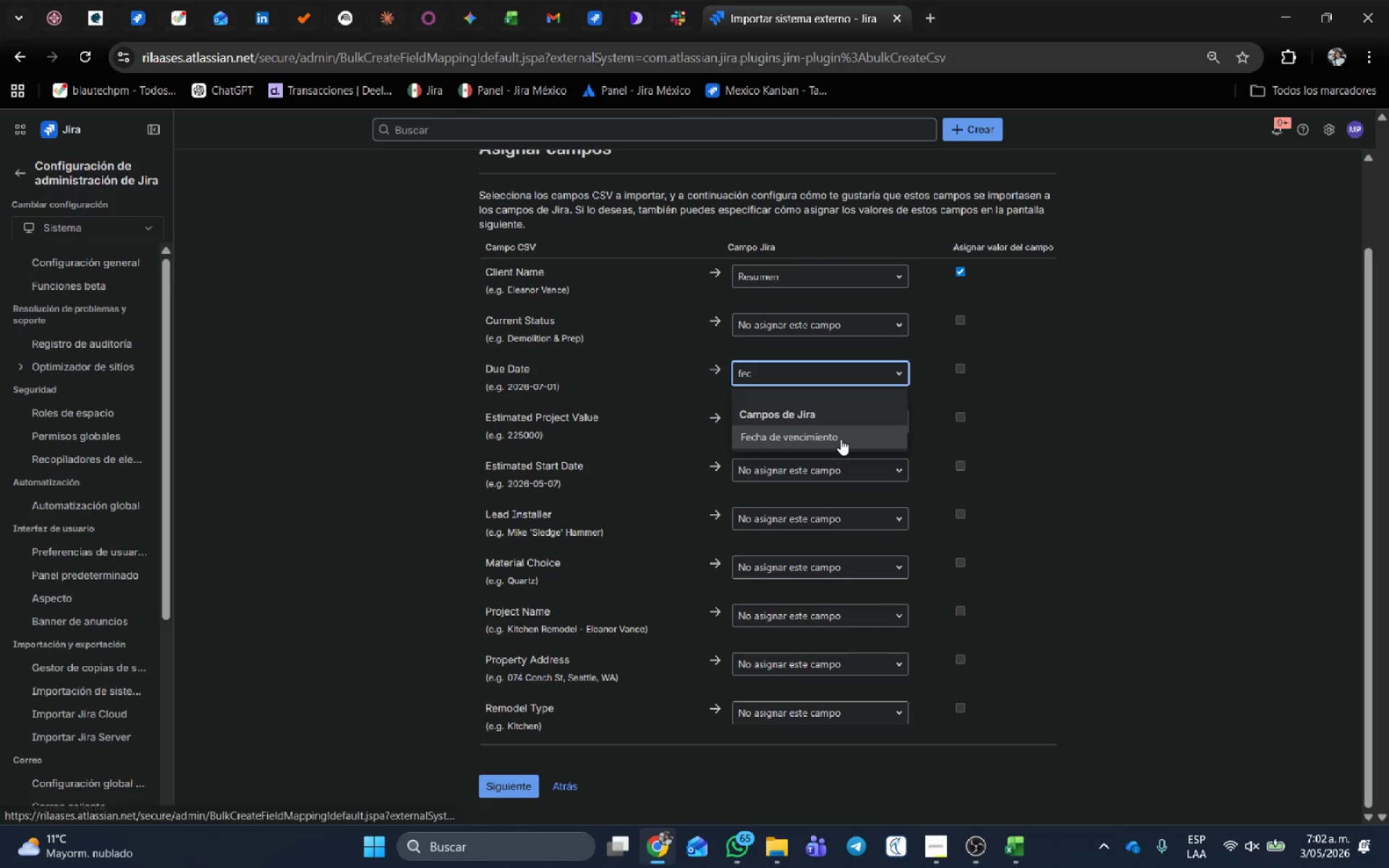 
left_click([841, 439])
 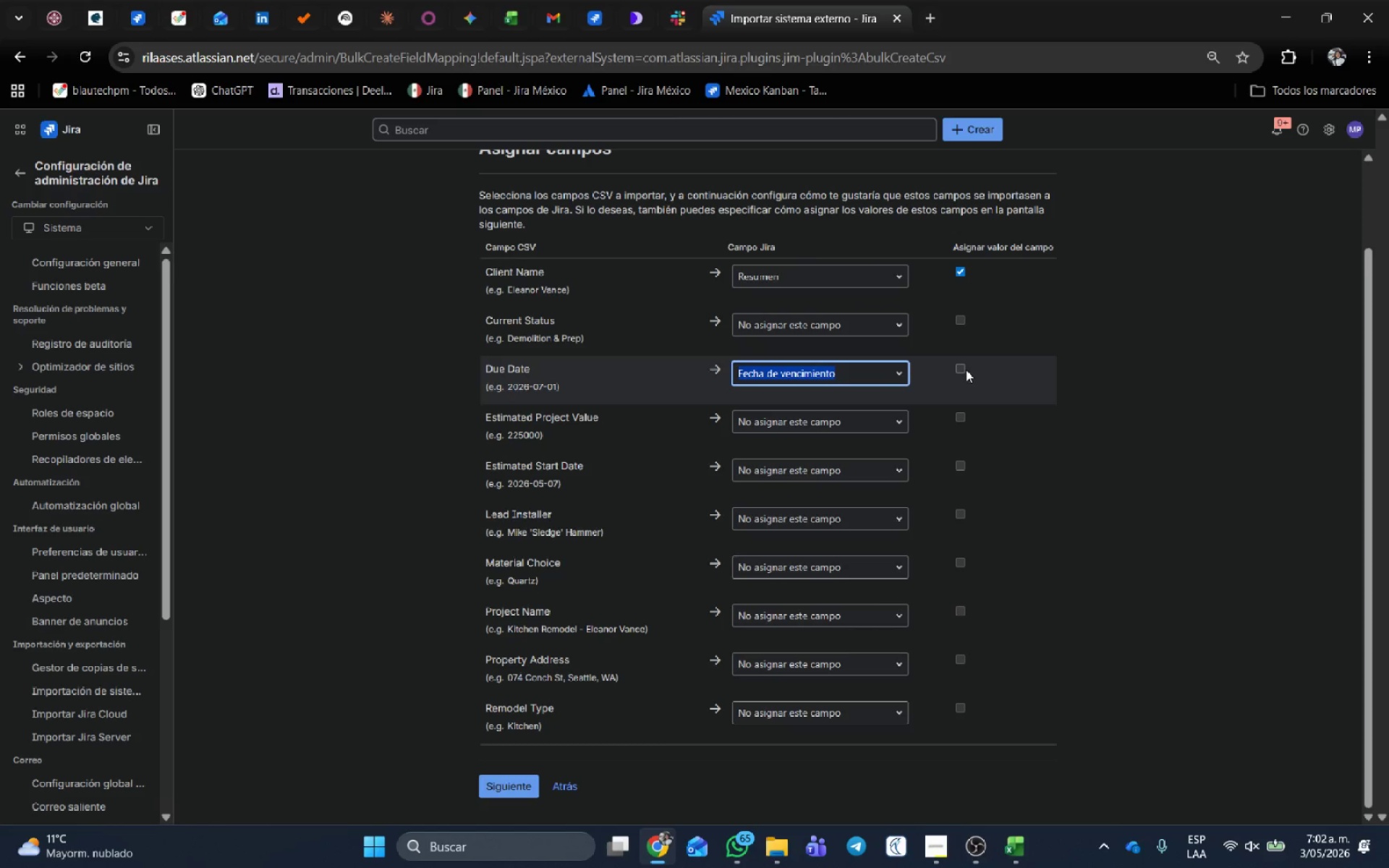 
left_click([963, 368])
 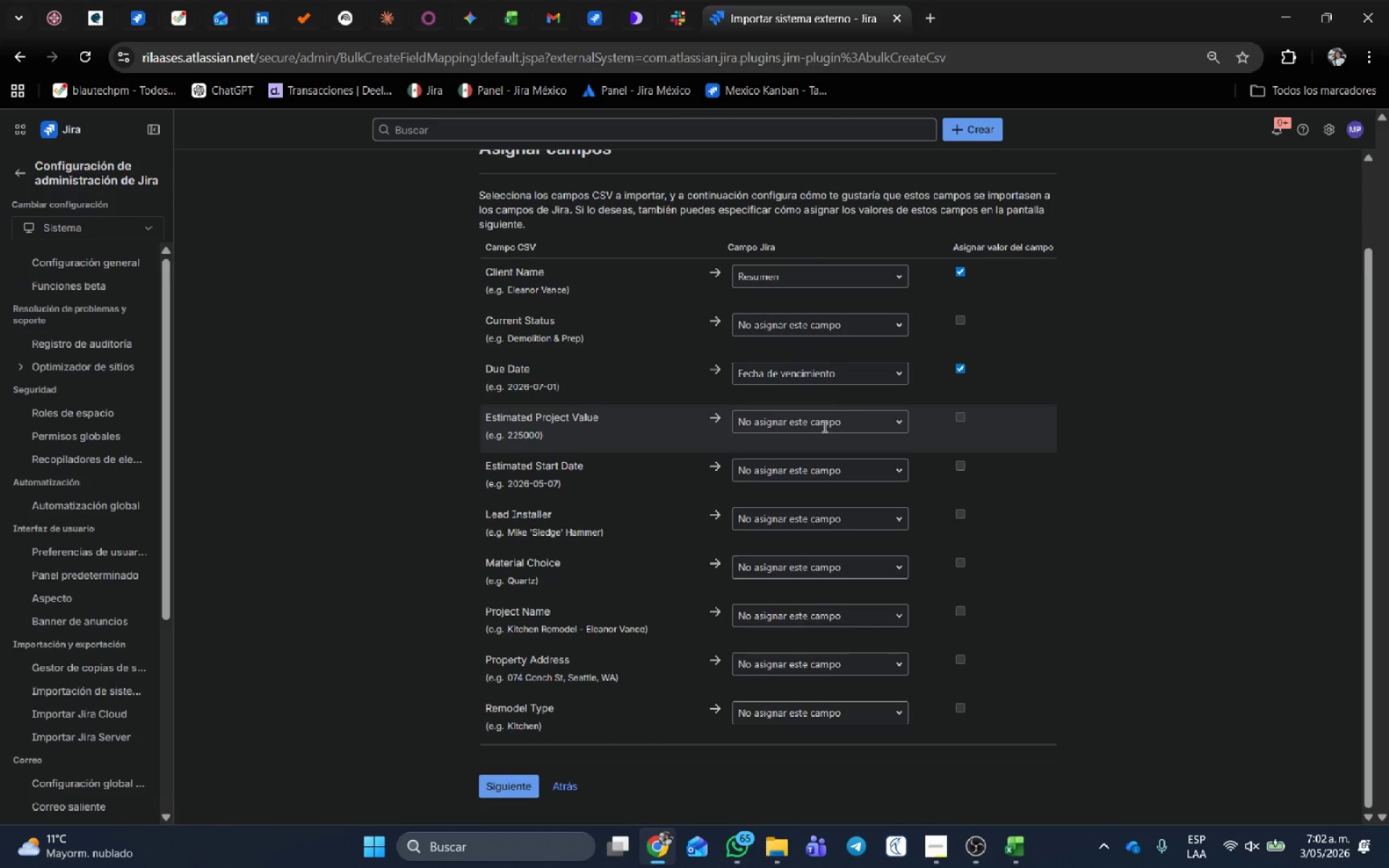 
left_click([823, 425])
 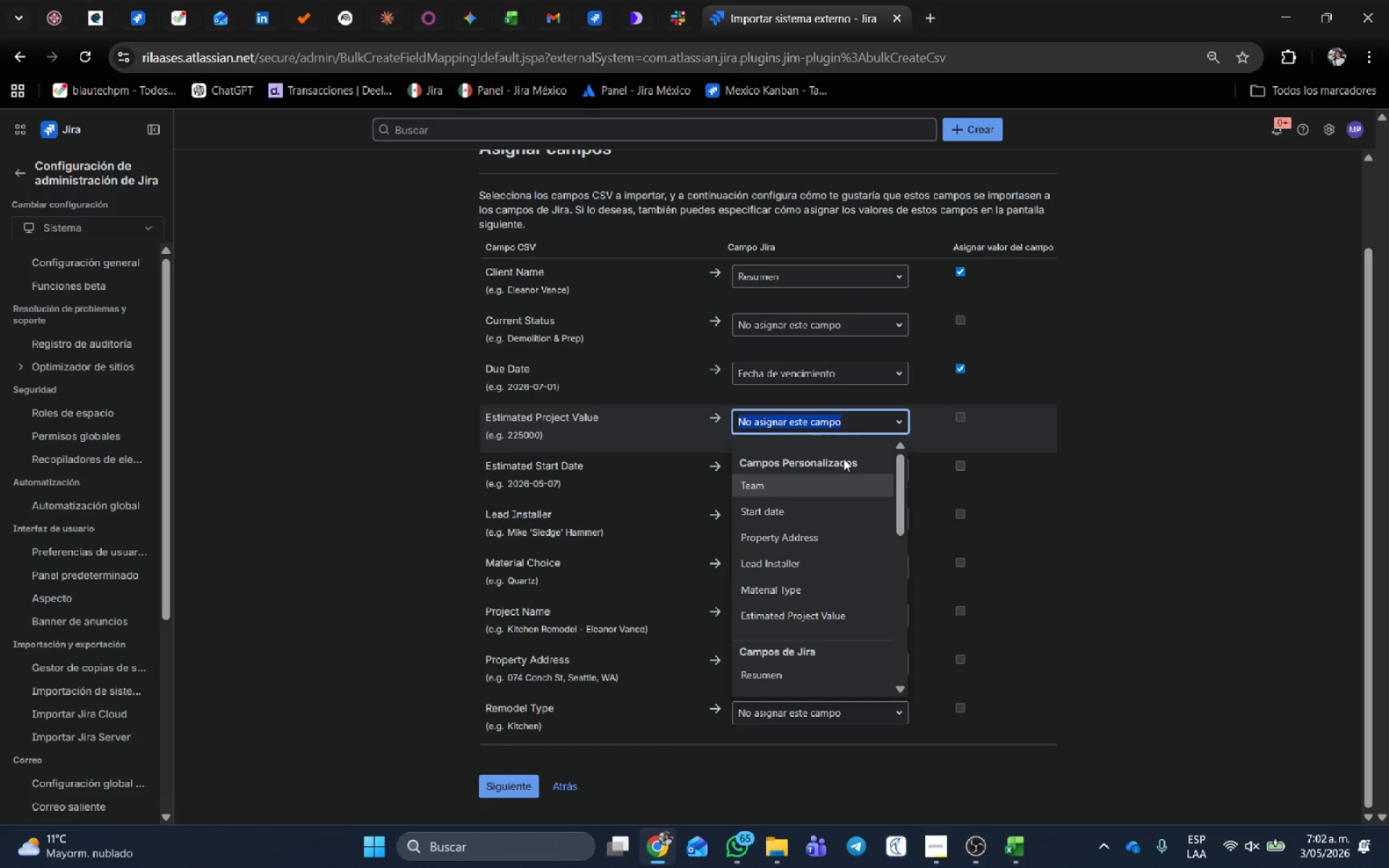 
left_click([831, 608])
 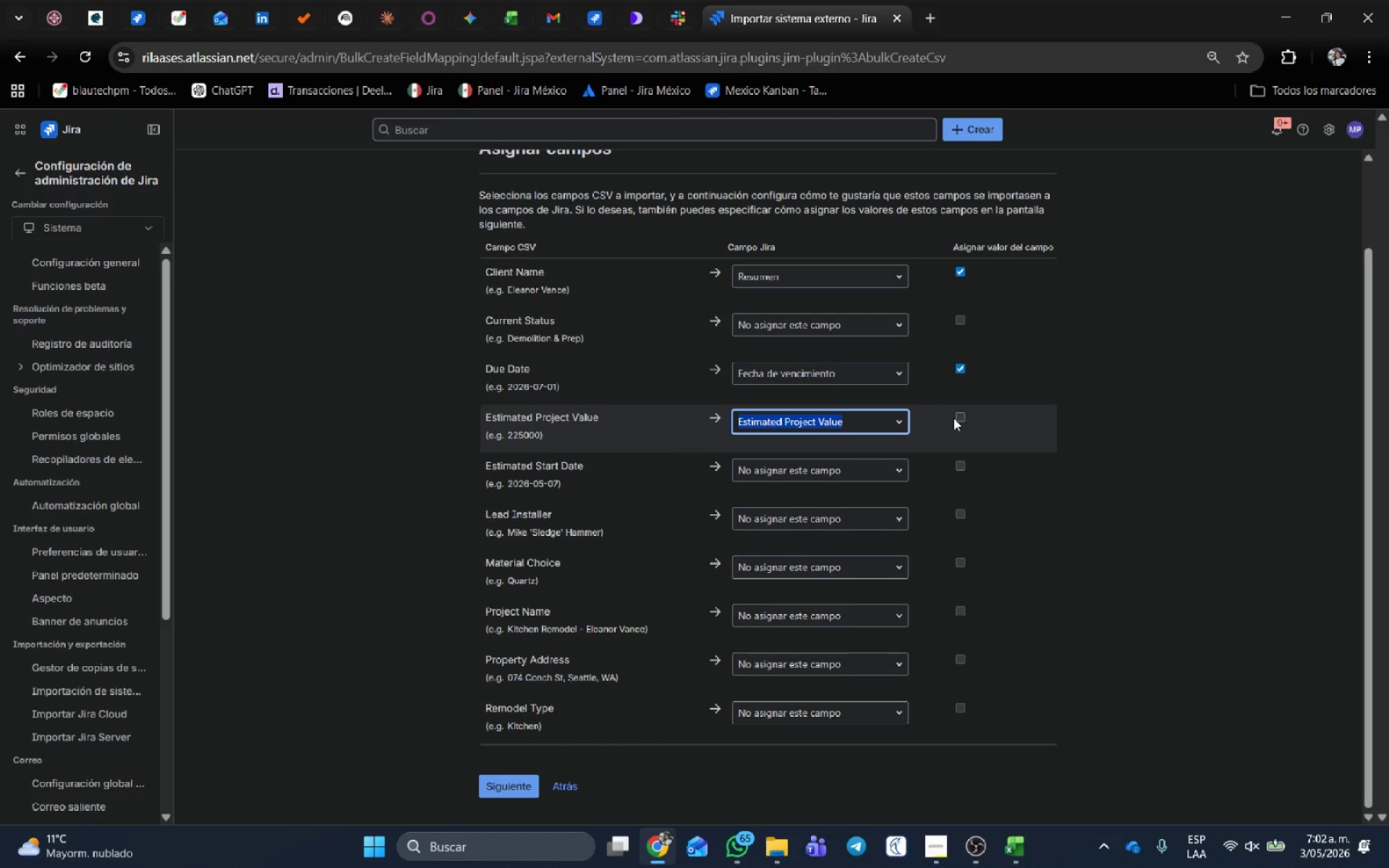 
left_click([959, 416])
 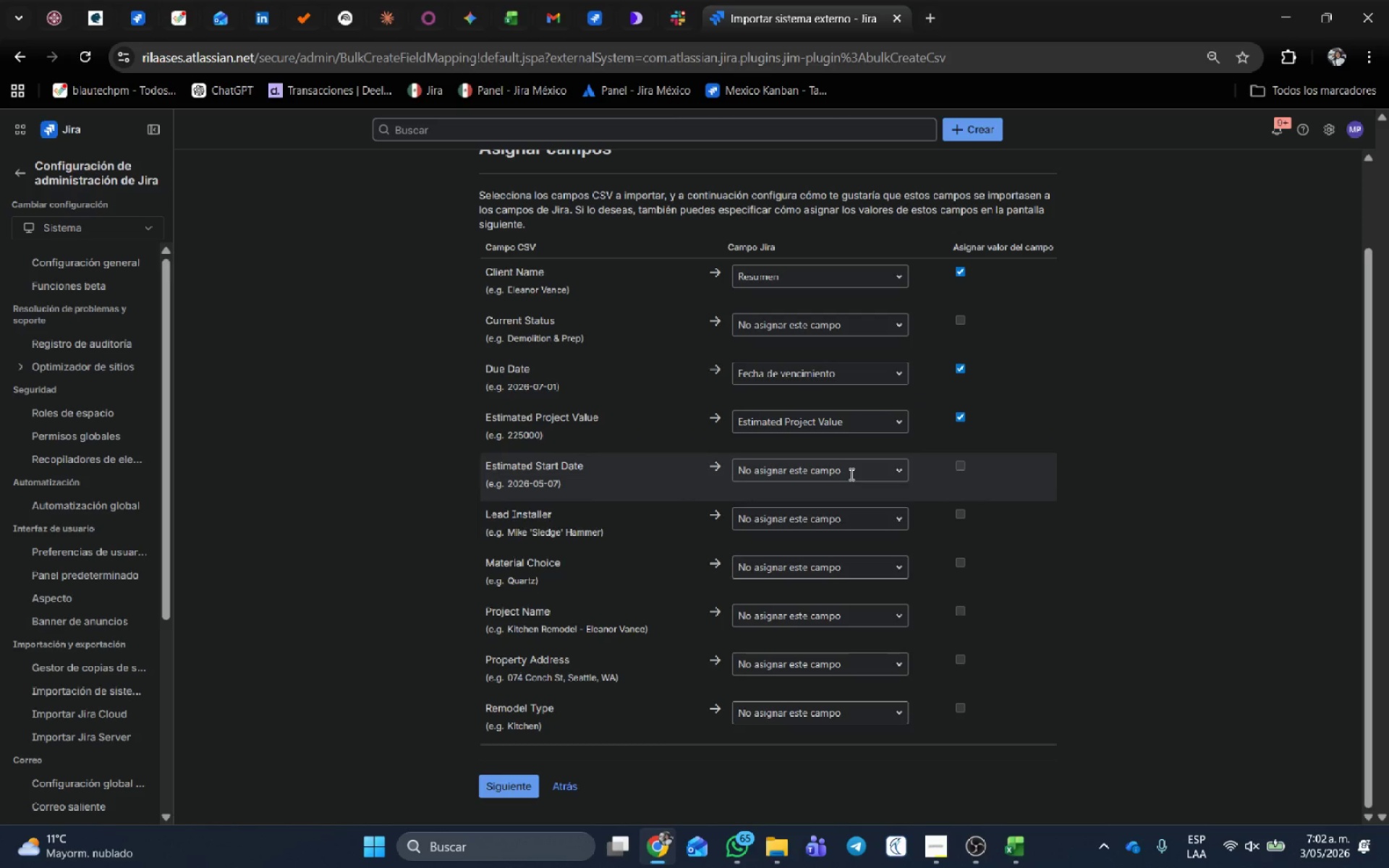 
left_click([850, 474])
 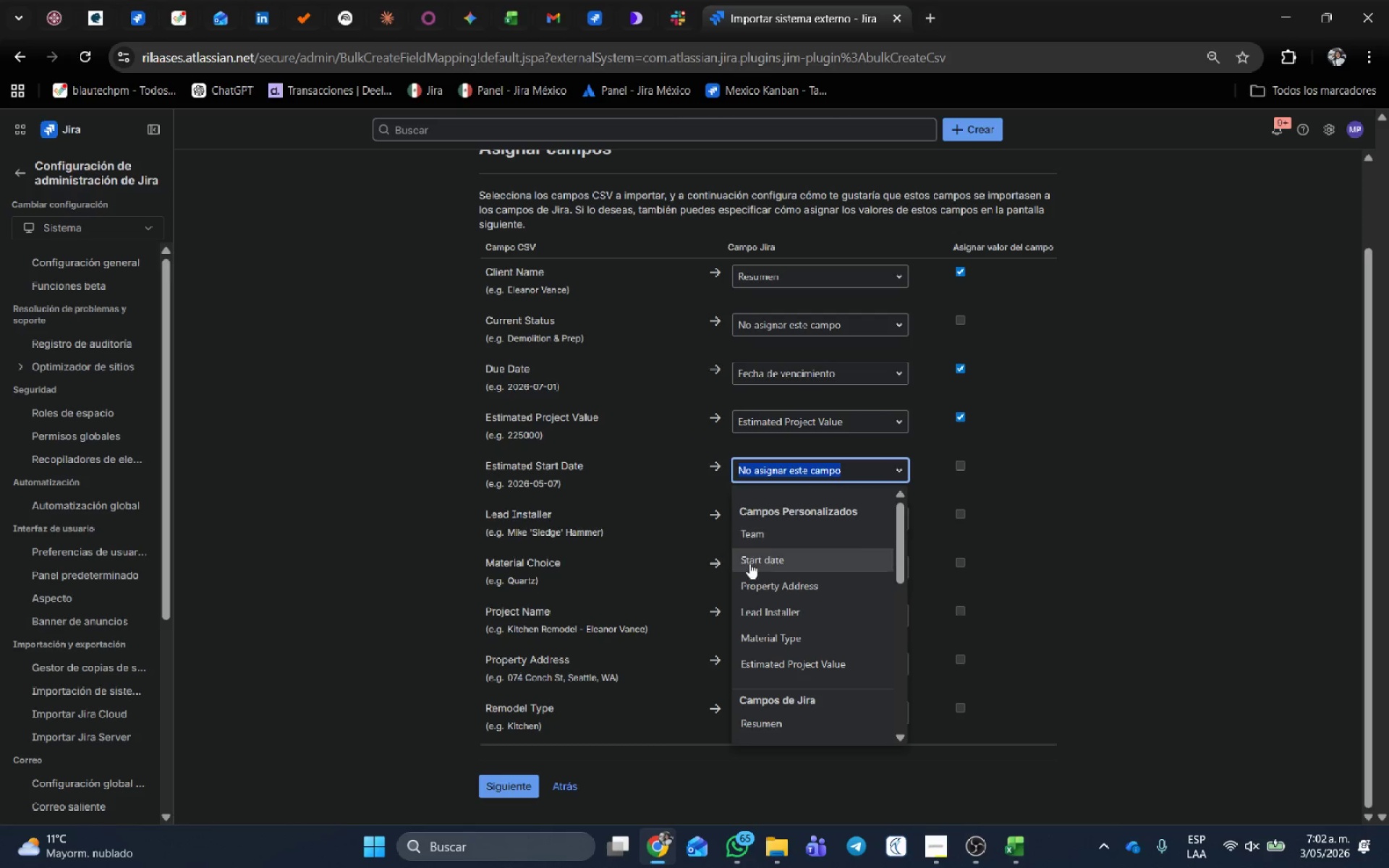 
left_click([751, 564])
 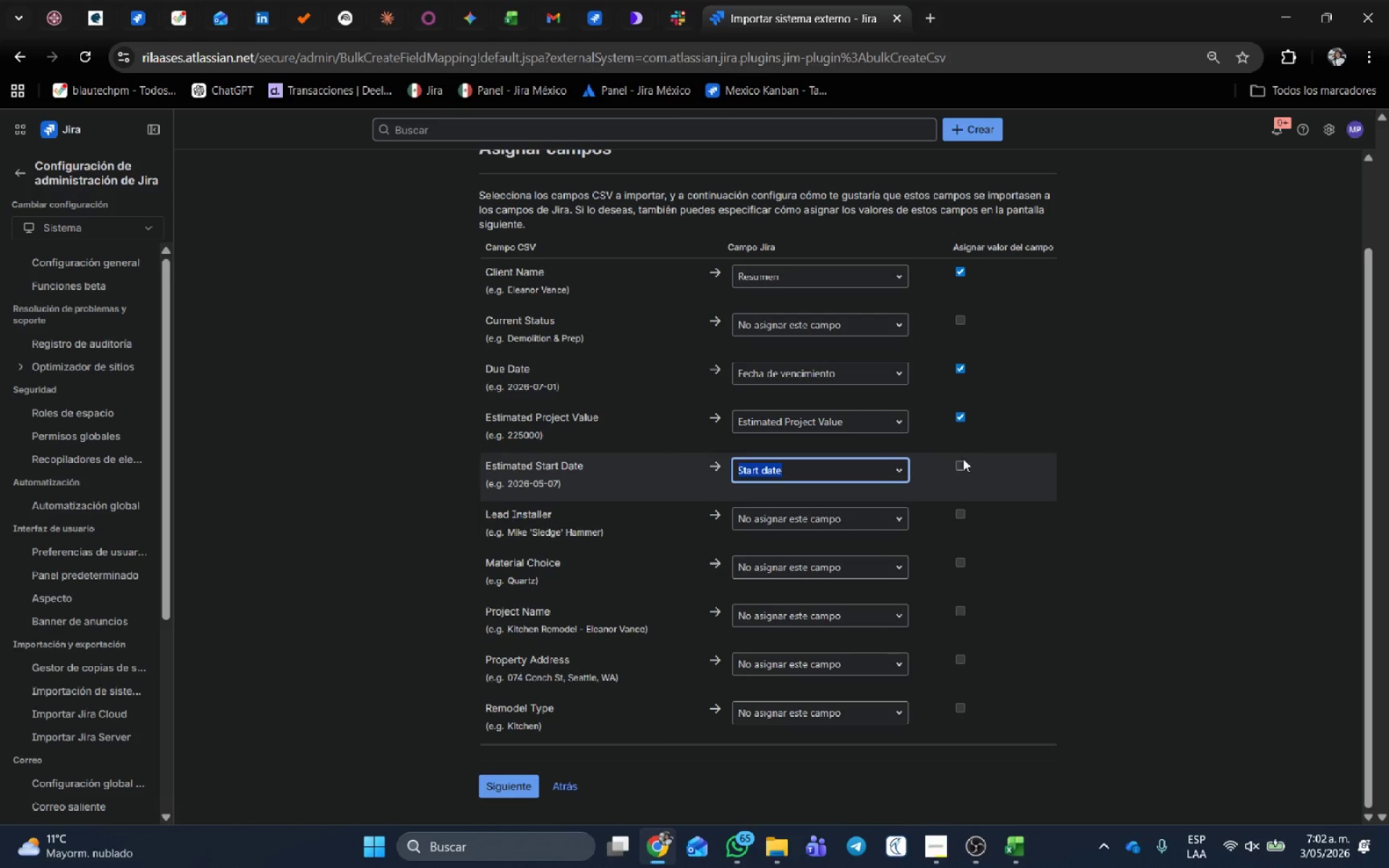 
left_click([958, 467])
 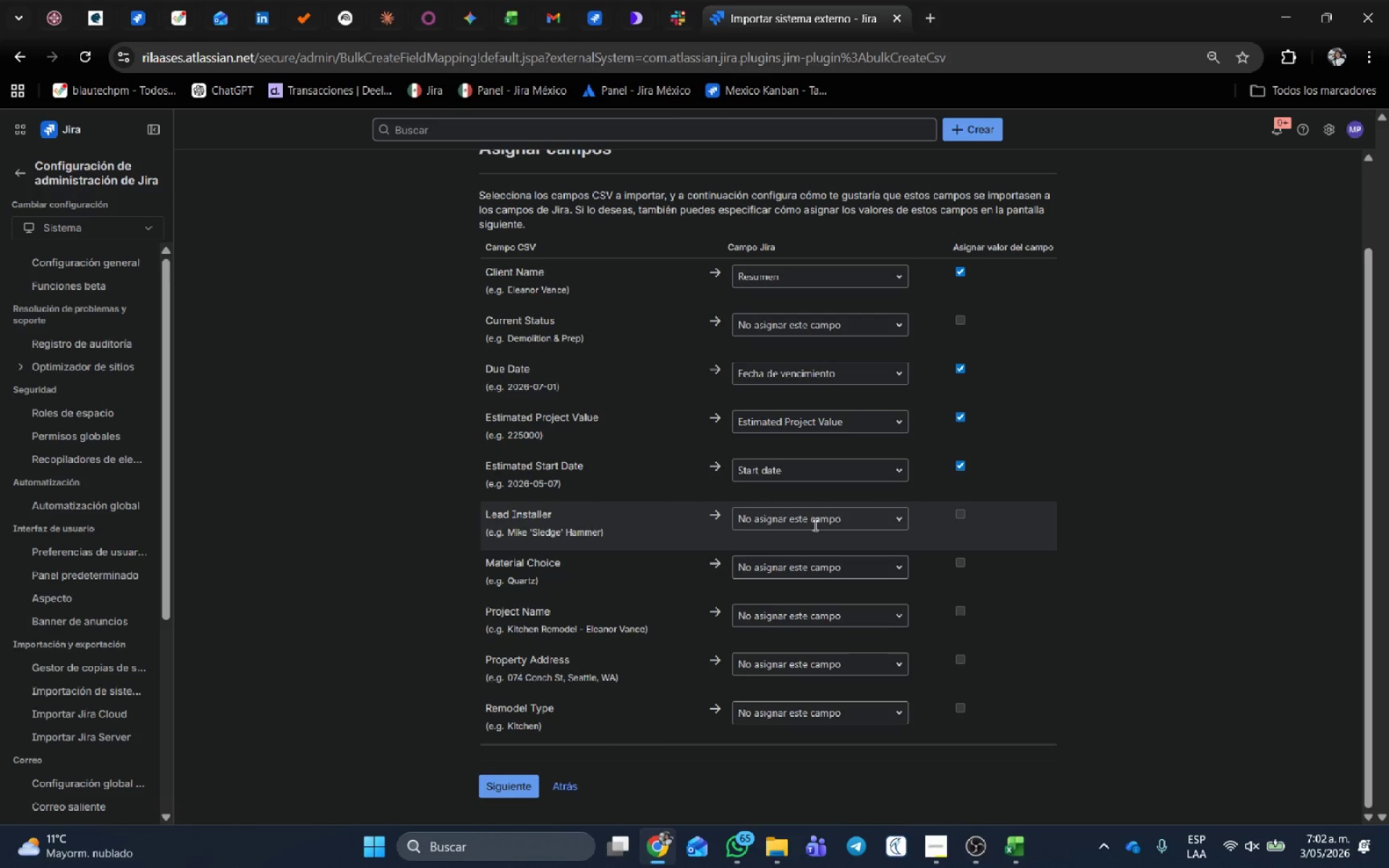 
left_click([814, 524])
 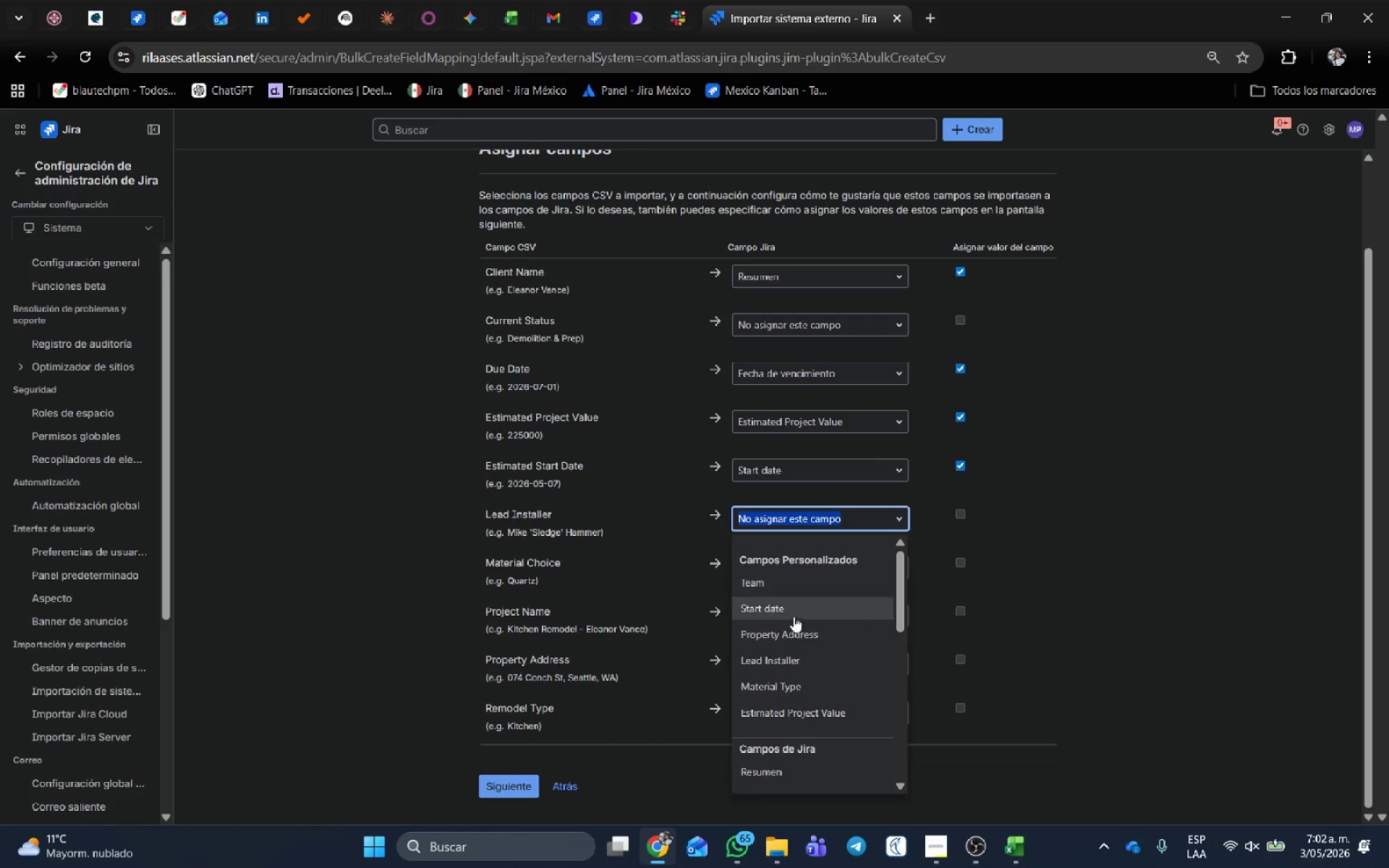 
left_click([792, 652])
 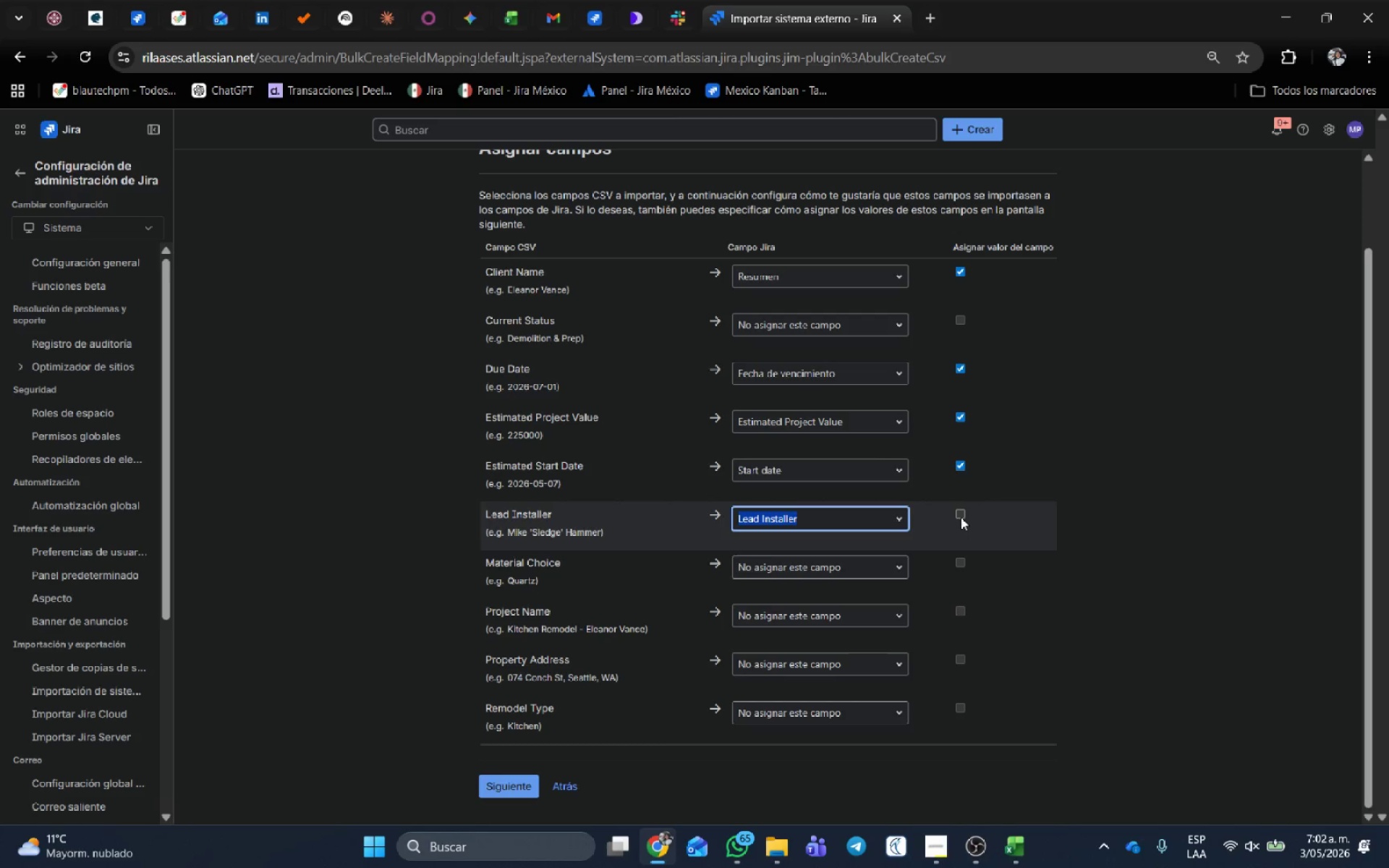 
left_click([961, 515])
 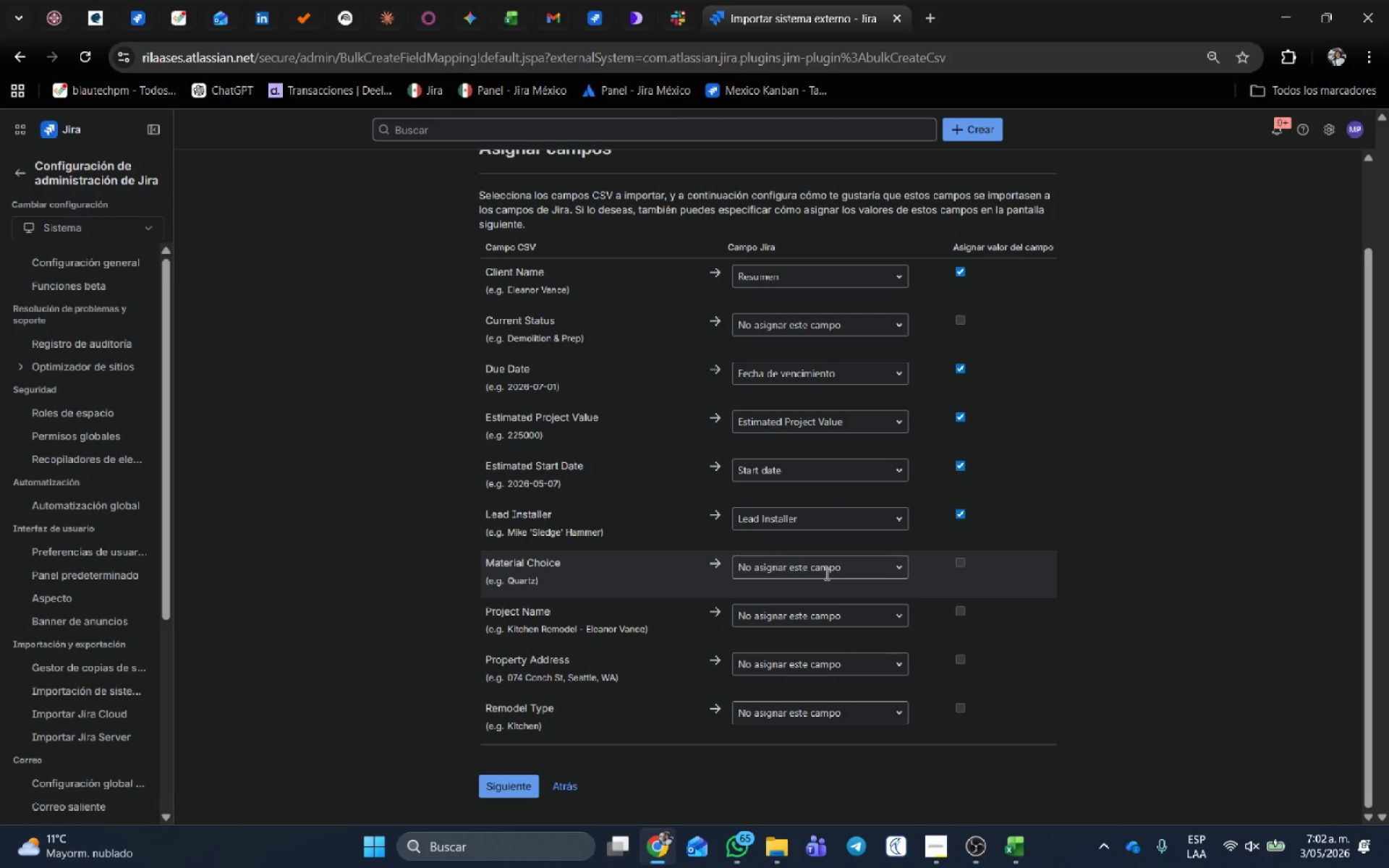 
left_click([825, 574])
 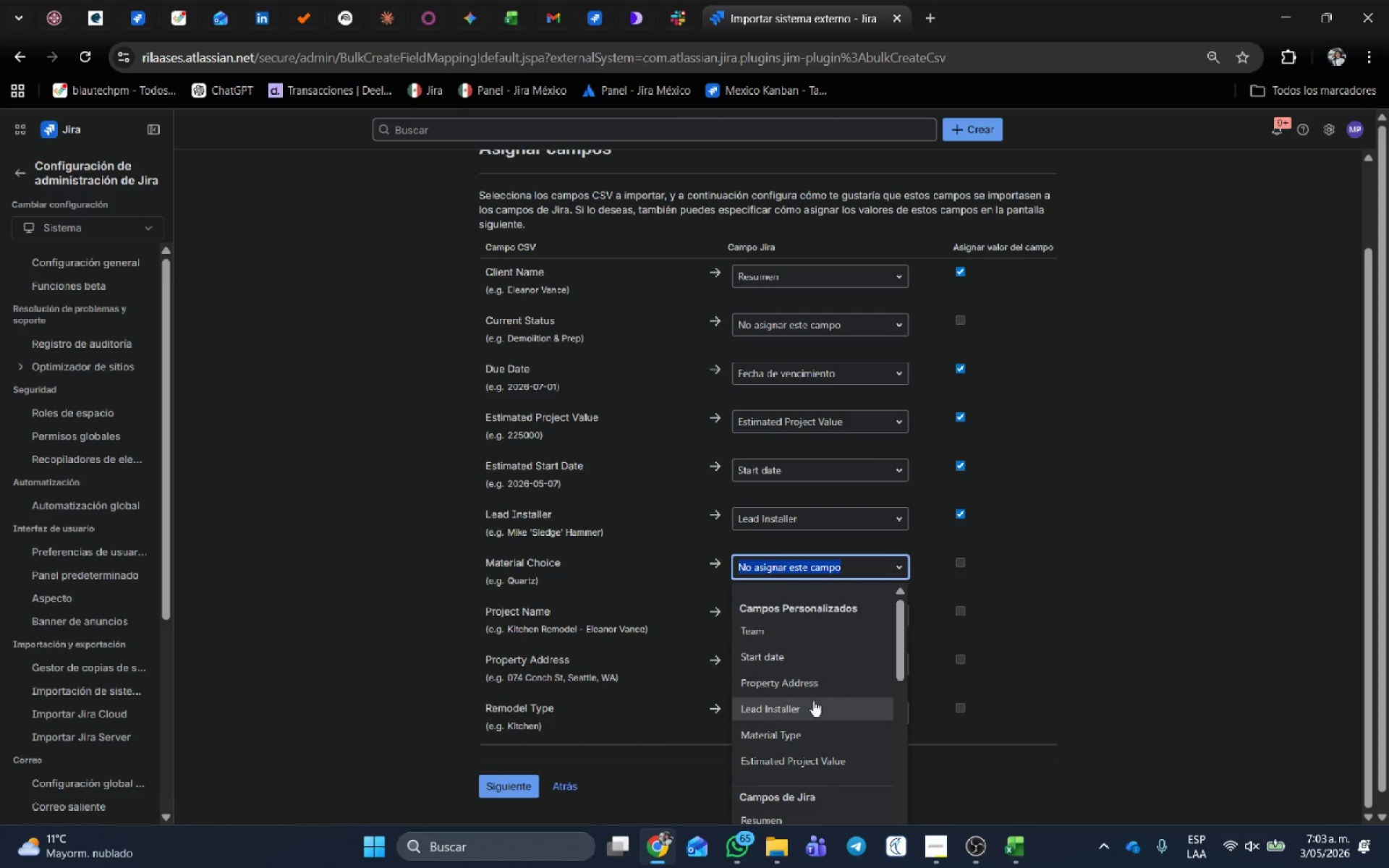 
left_click([804, 728])
 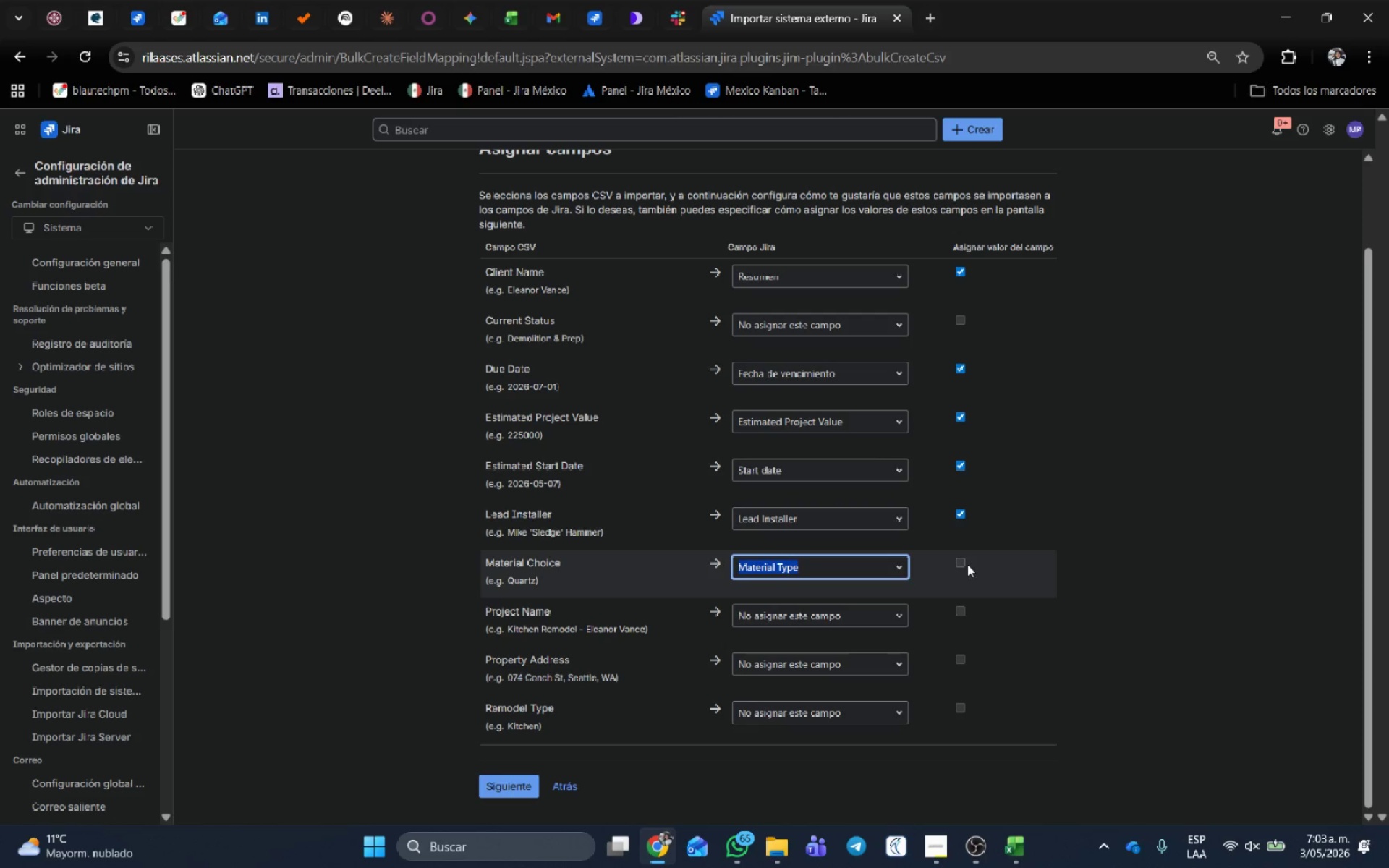 
left_click([964, 562])
 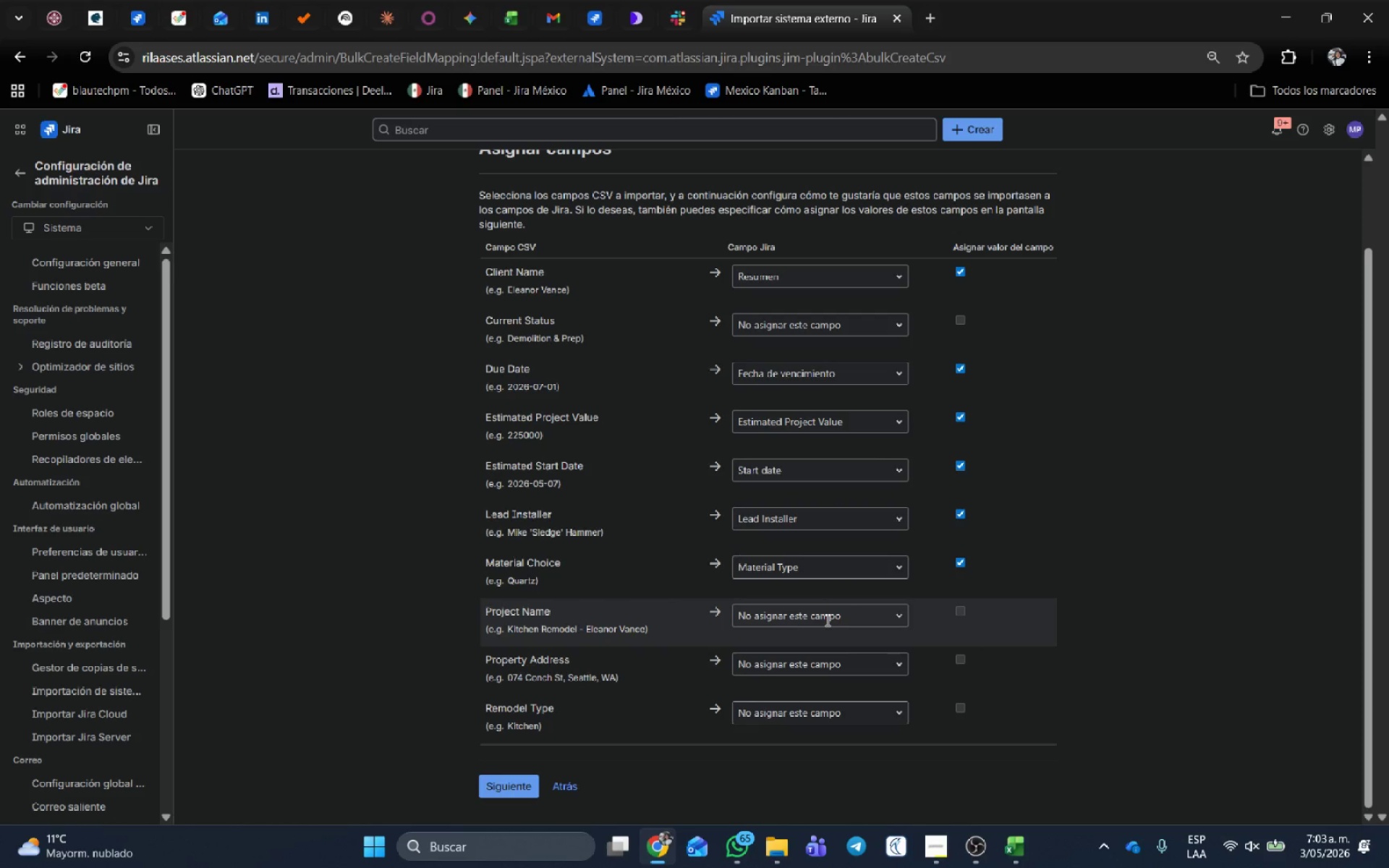 
left_click([826, 620])
 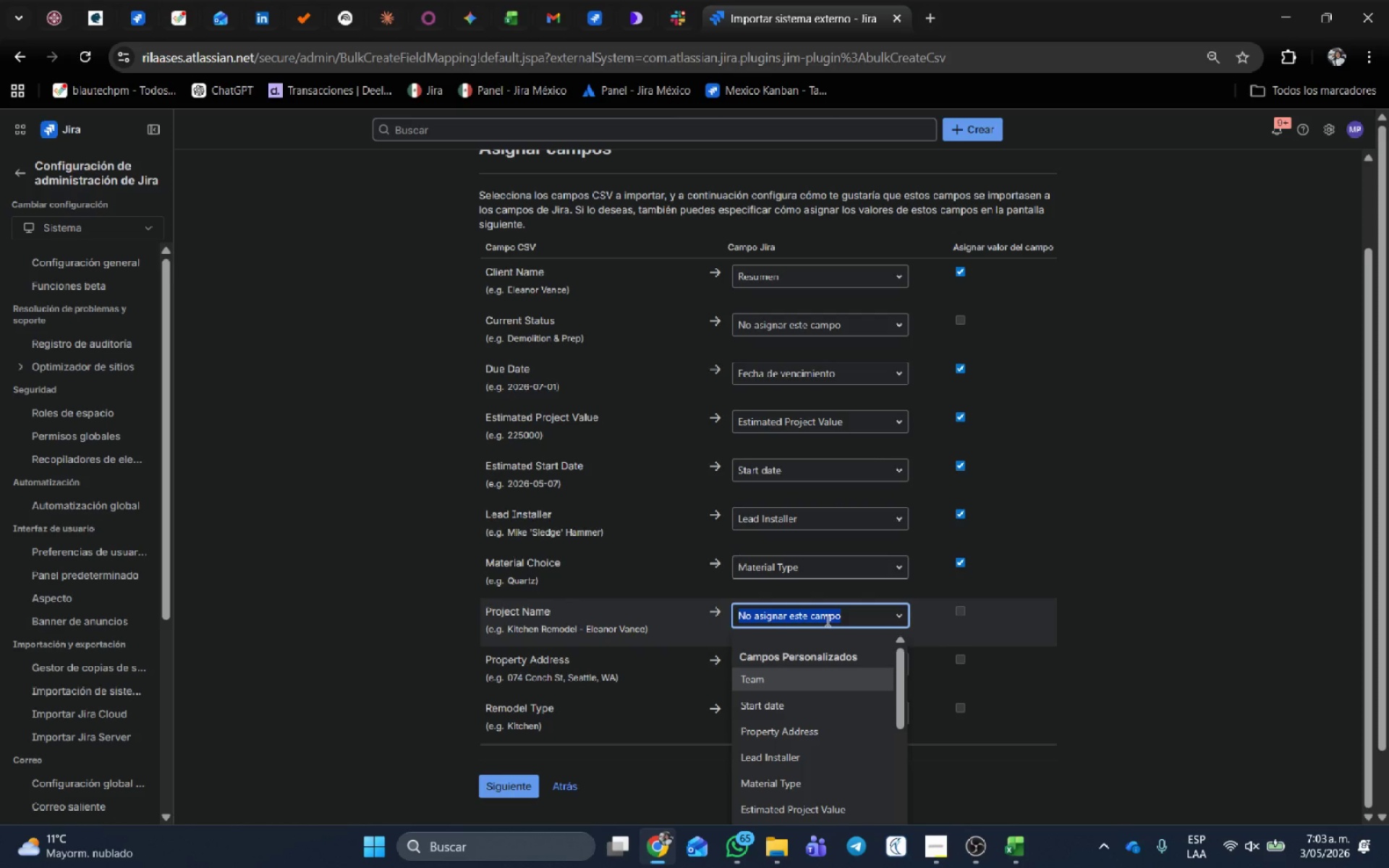 
type(re)
 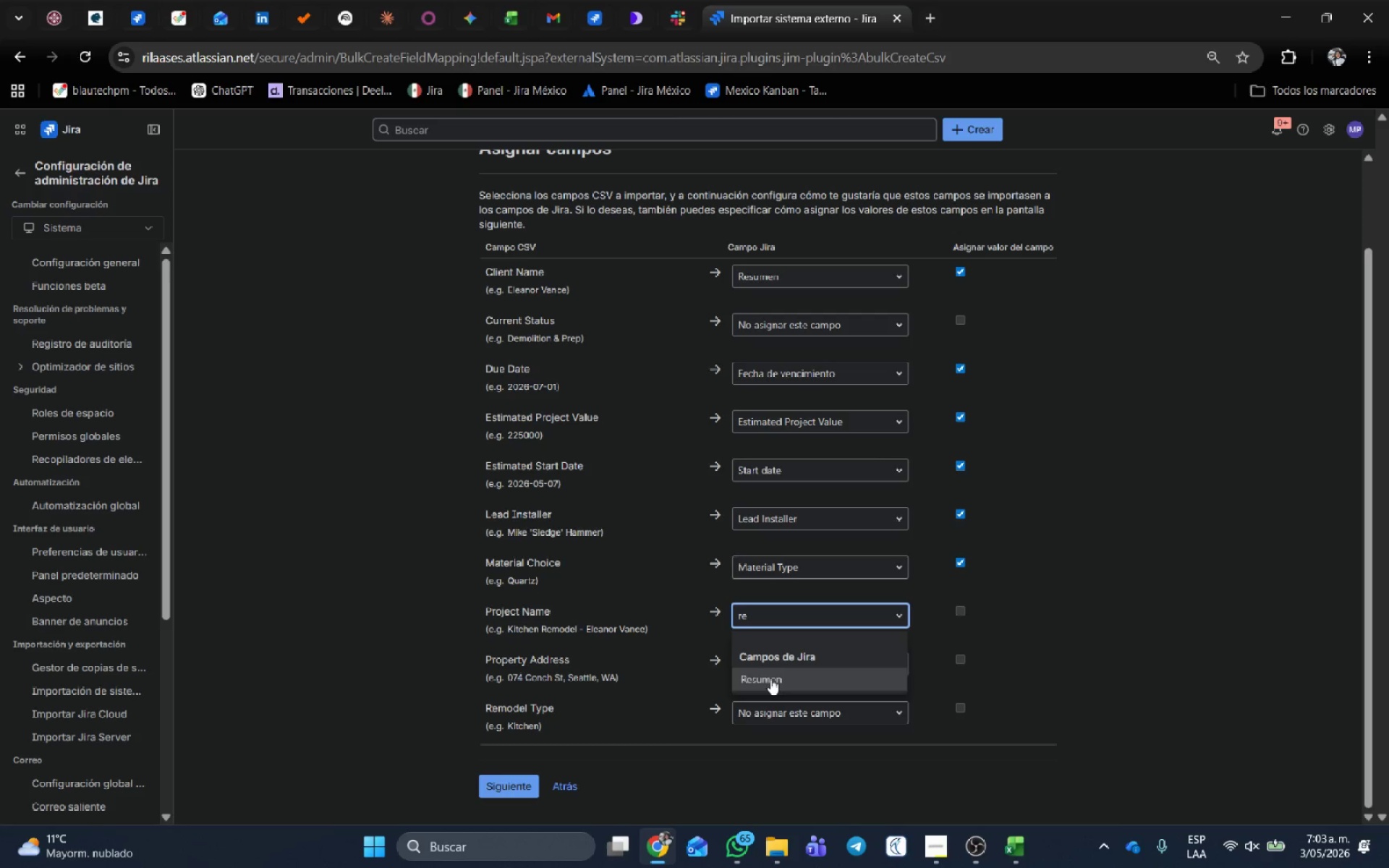 
left_click([770, 678])
 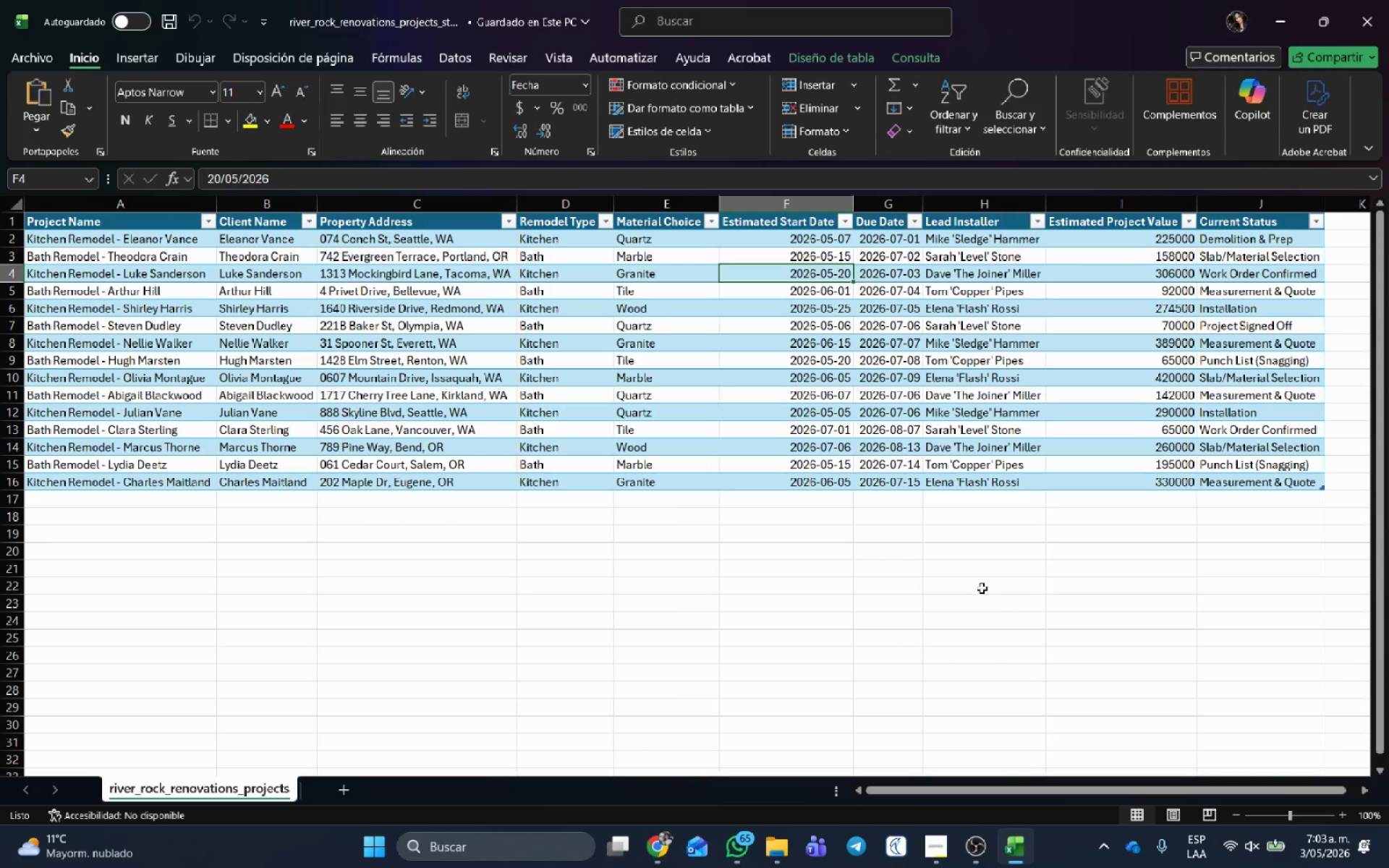 
wait(9.62)
 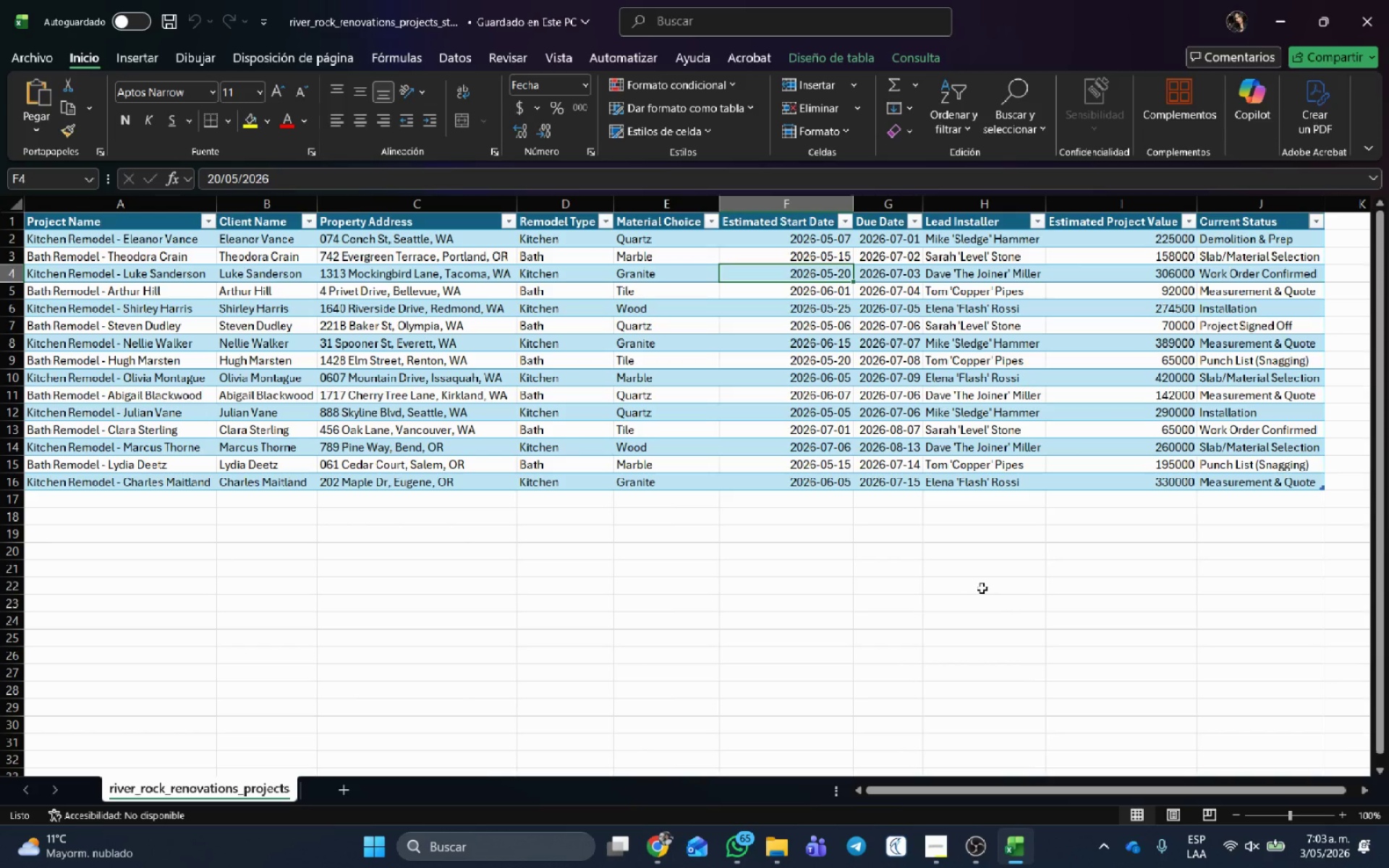 
left_click([666, 847])
 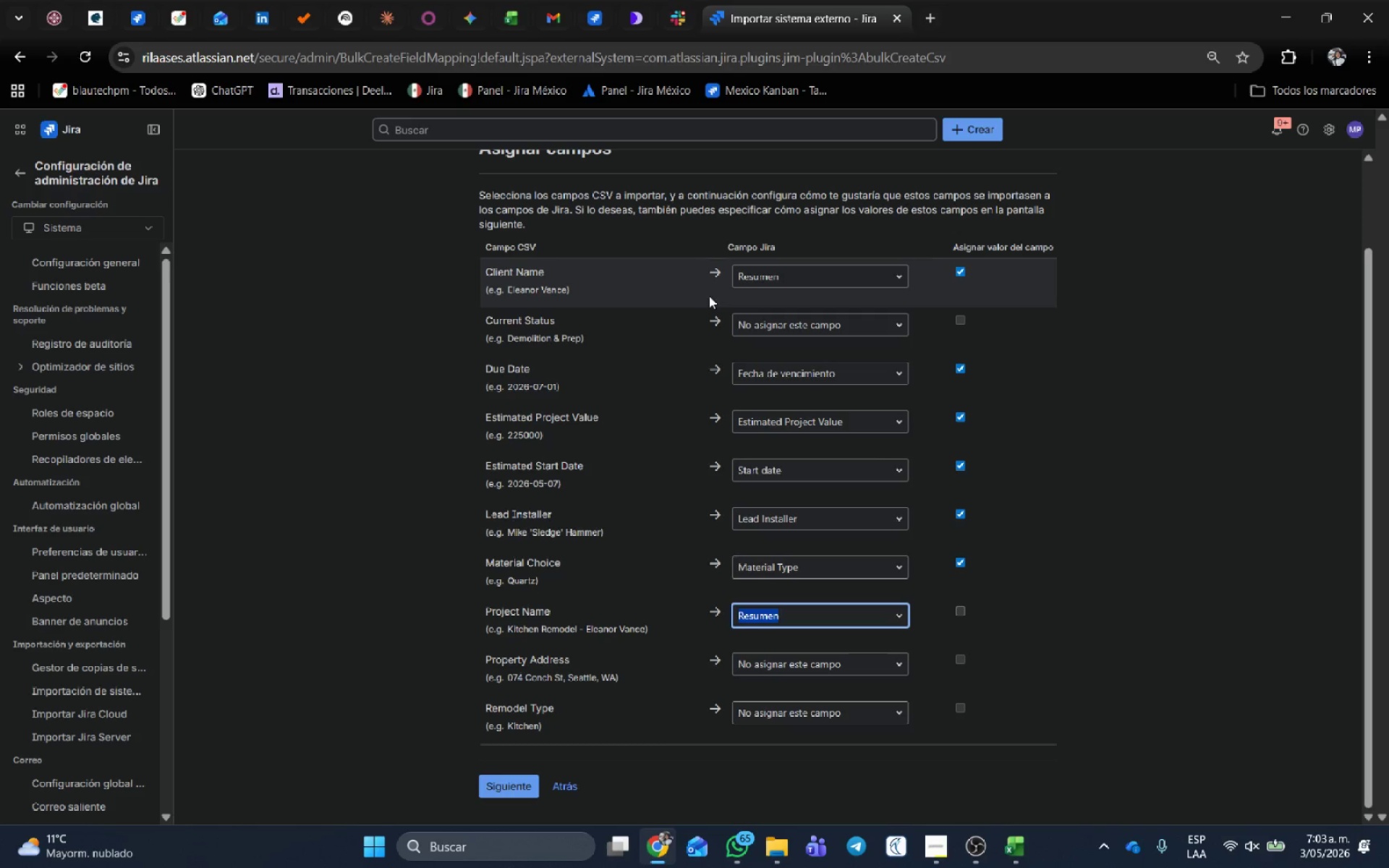 
wait(12.89)
 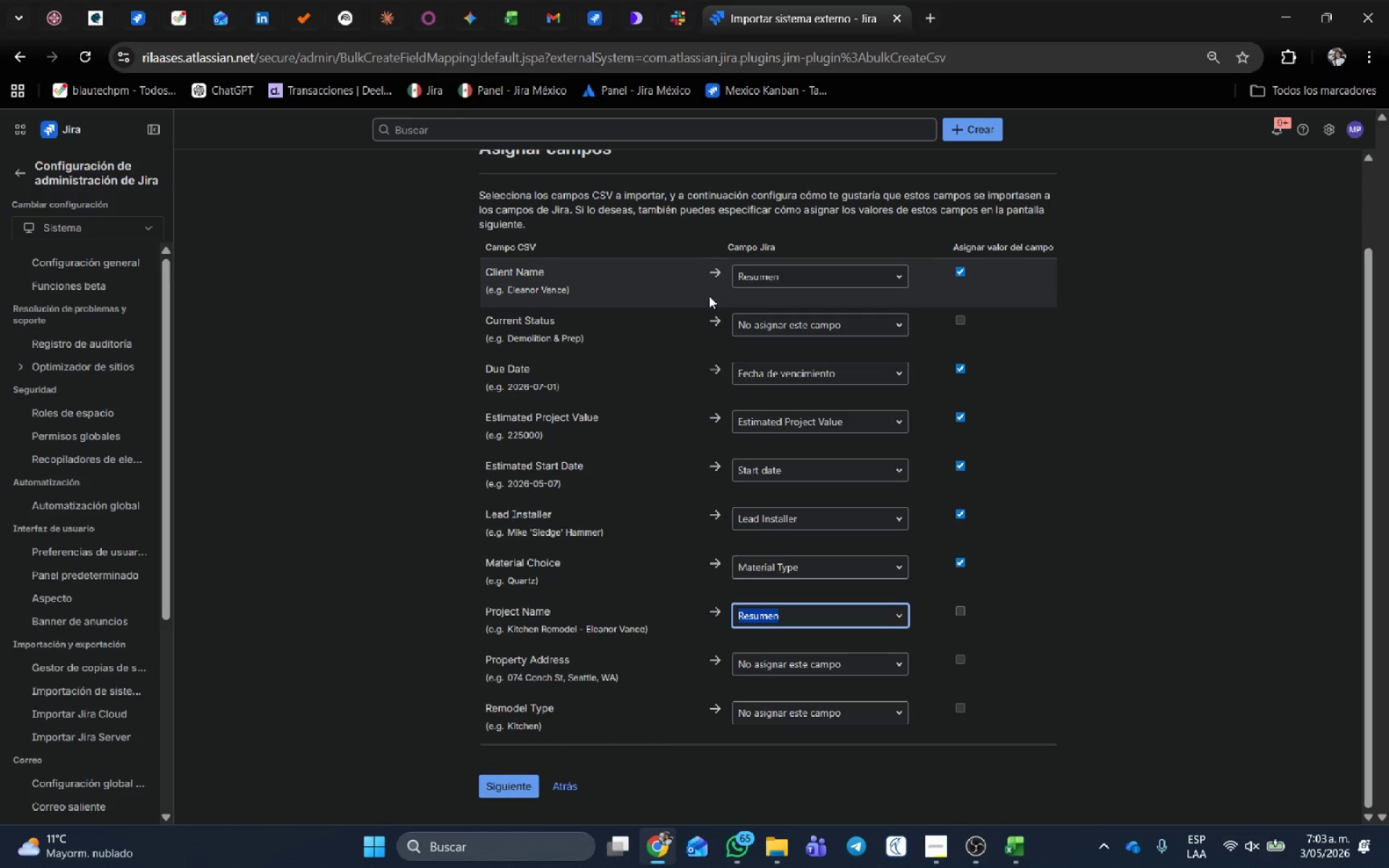 
left_click([787, 281])
 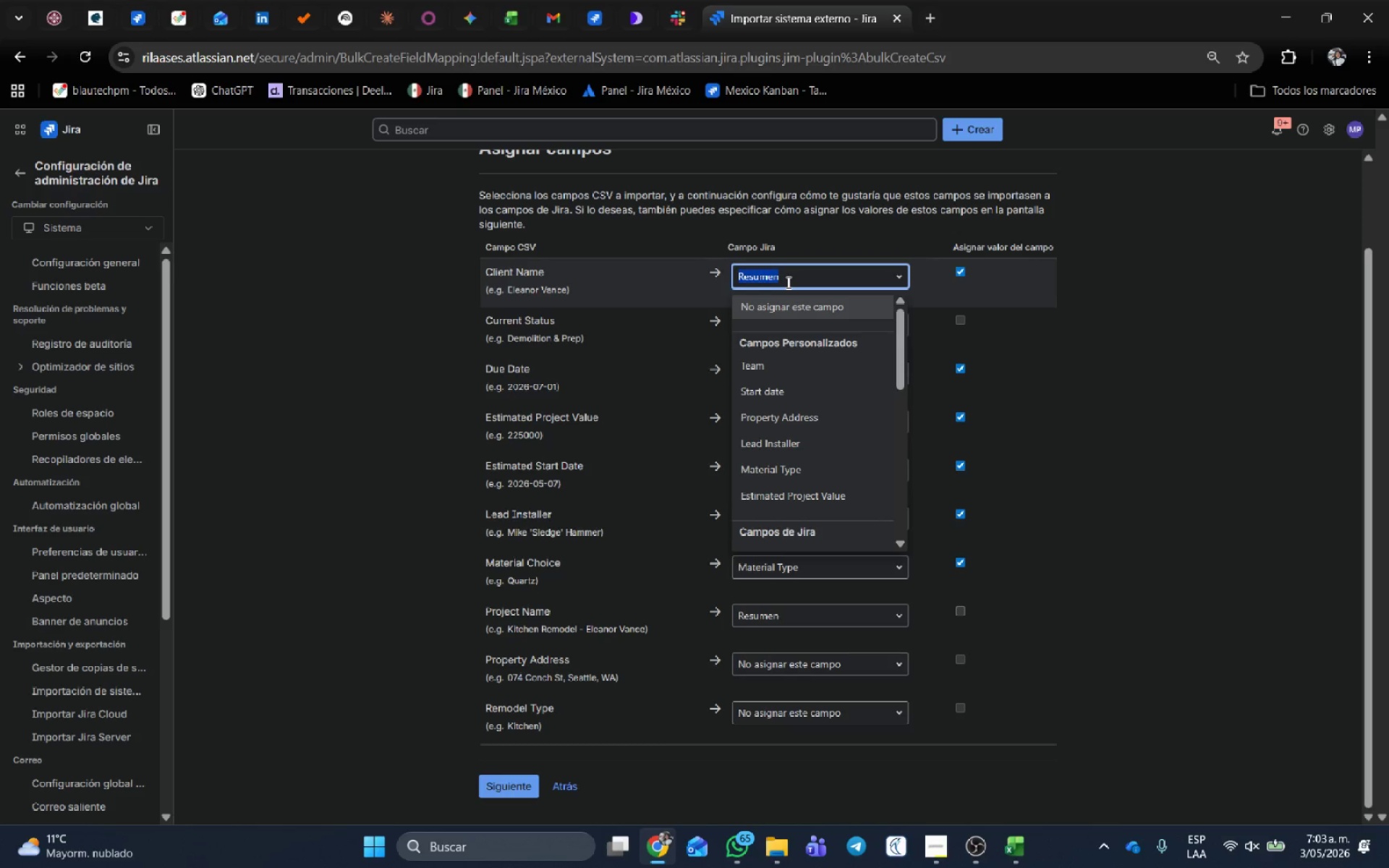 
type(Descr)
 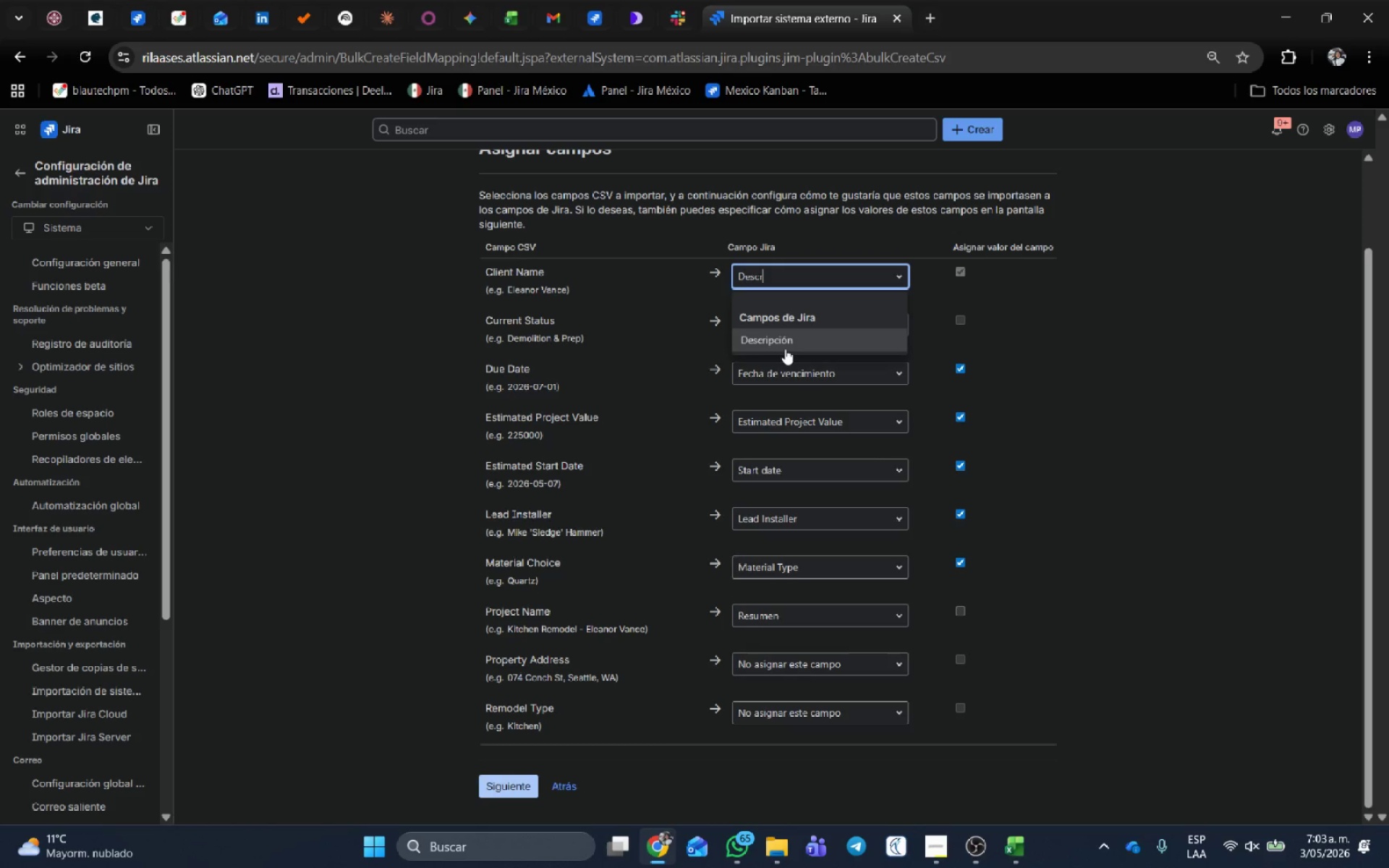 
left_click([786, 339])
 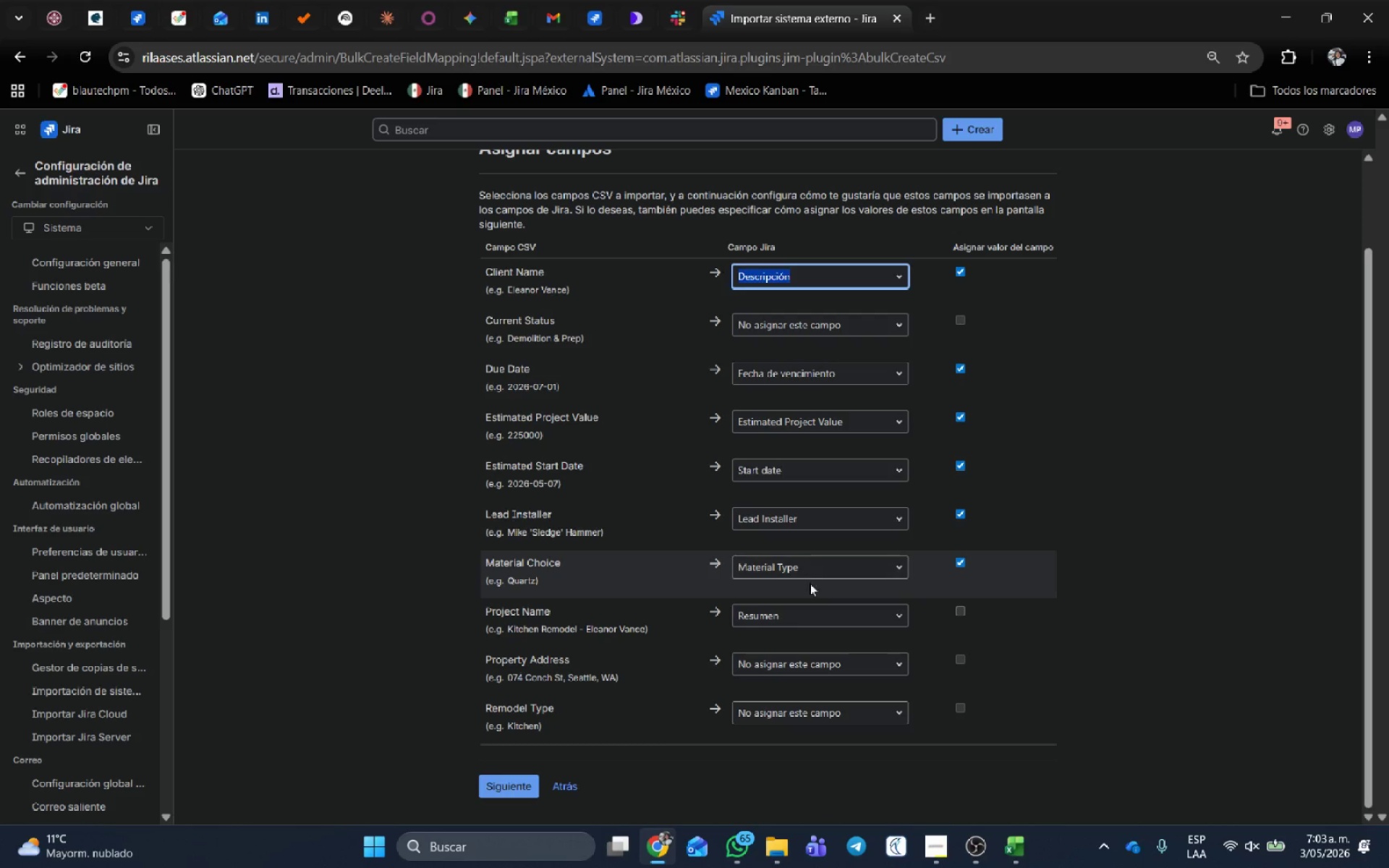 
wait(5.72)
 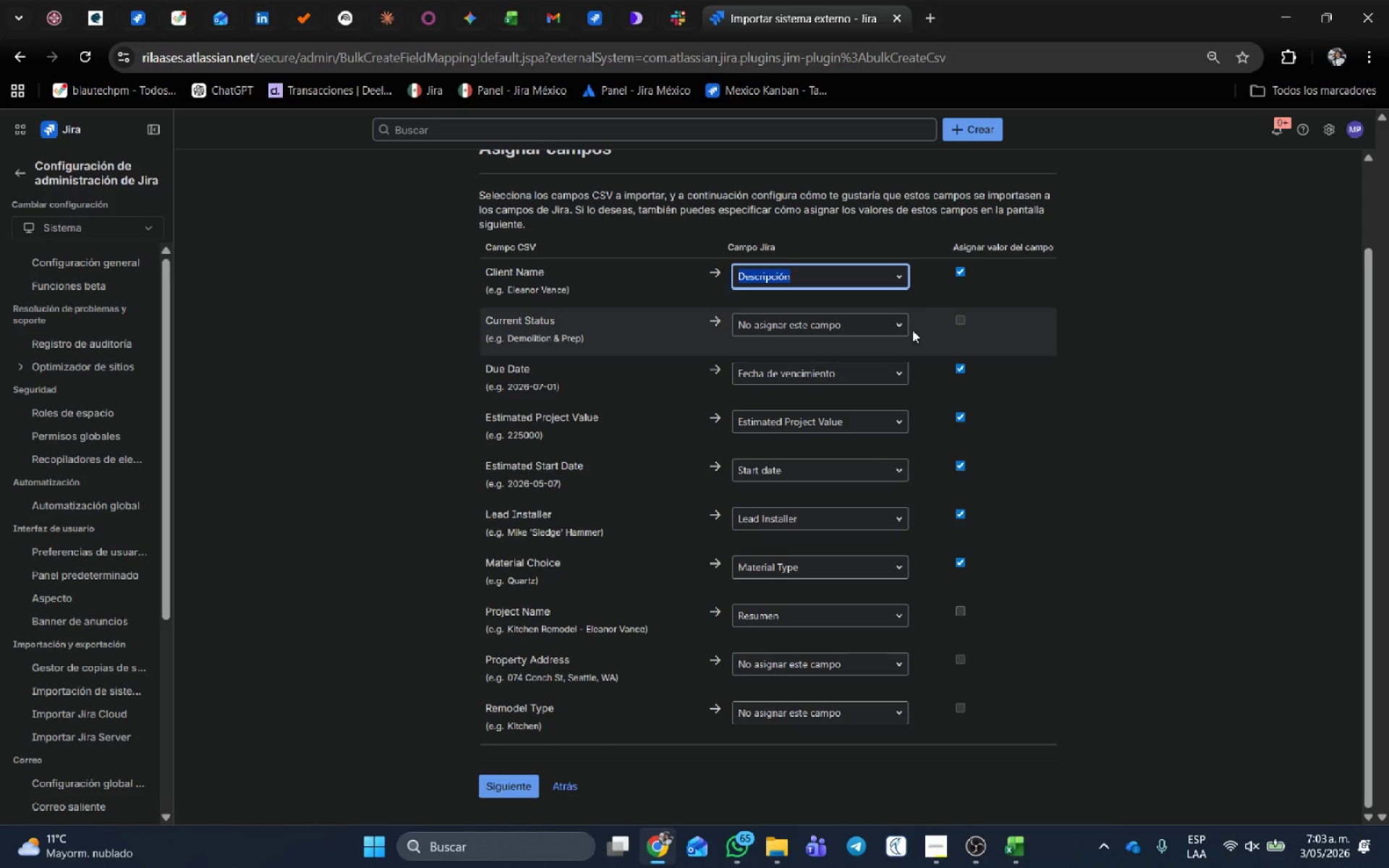 
scroll: coordinate [791, 676], scroll_direction: down, amount: 1.0
 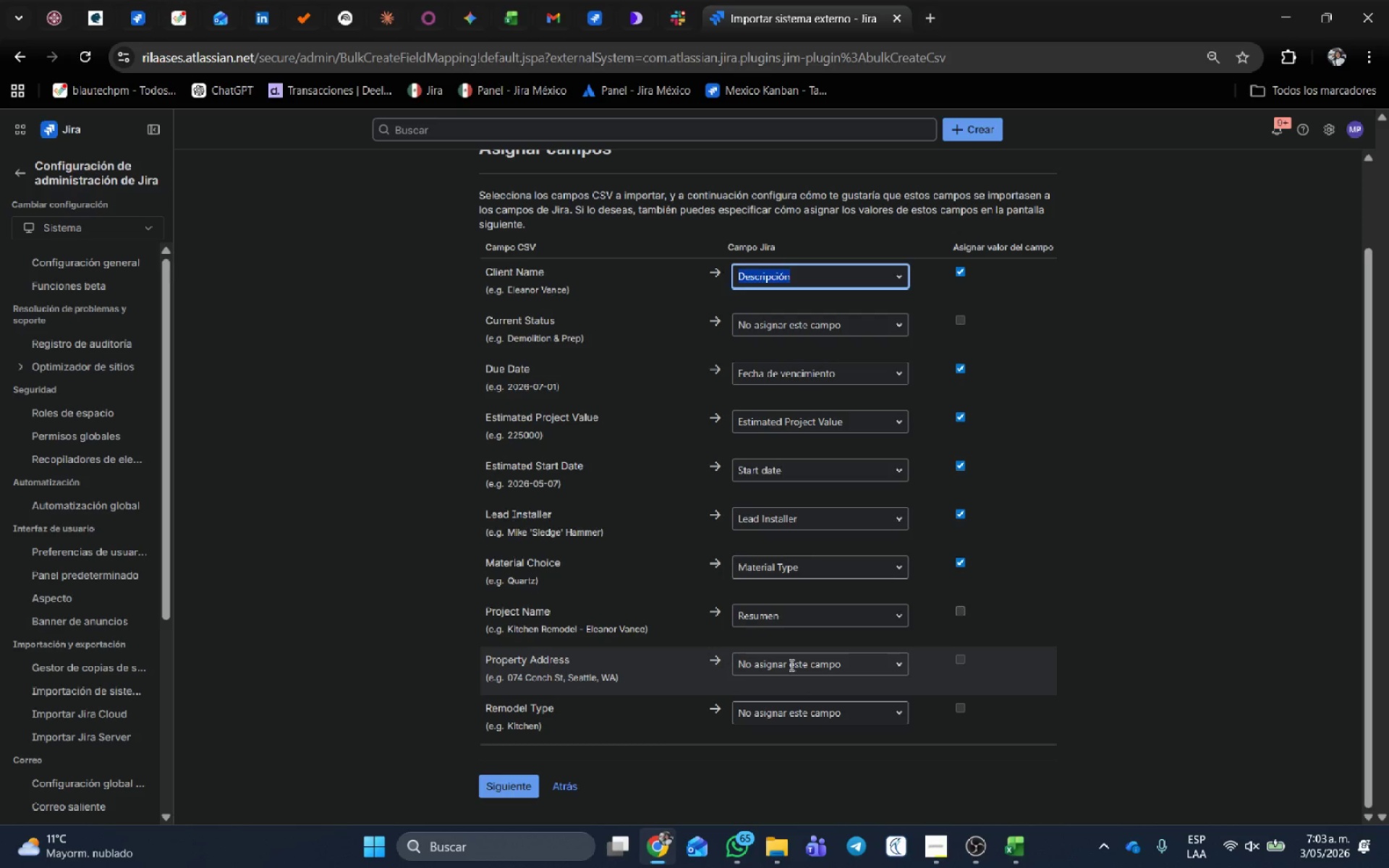 
left_click([790, 664])
 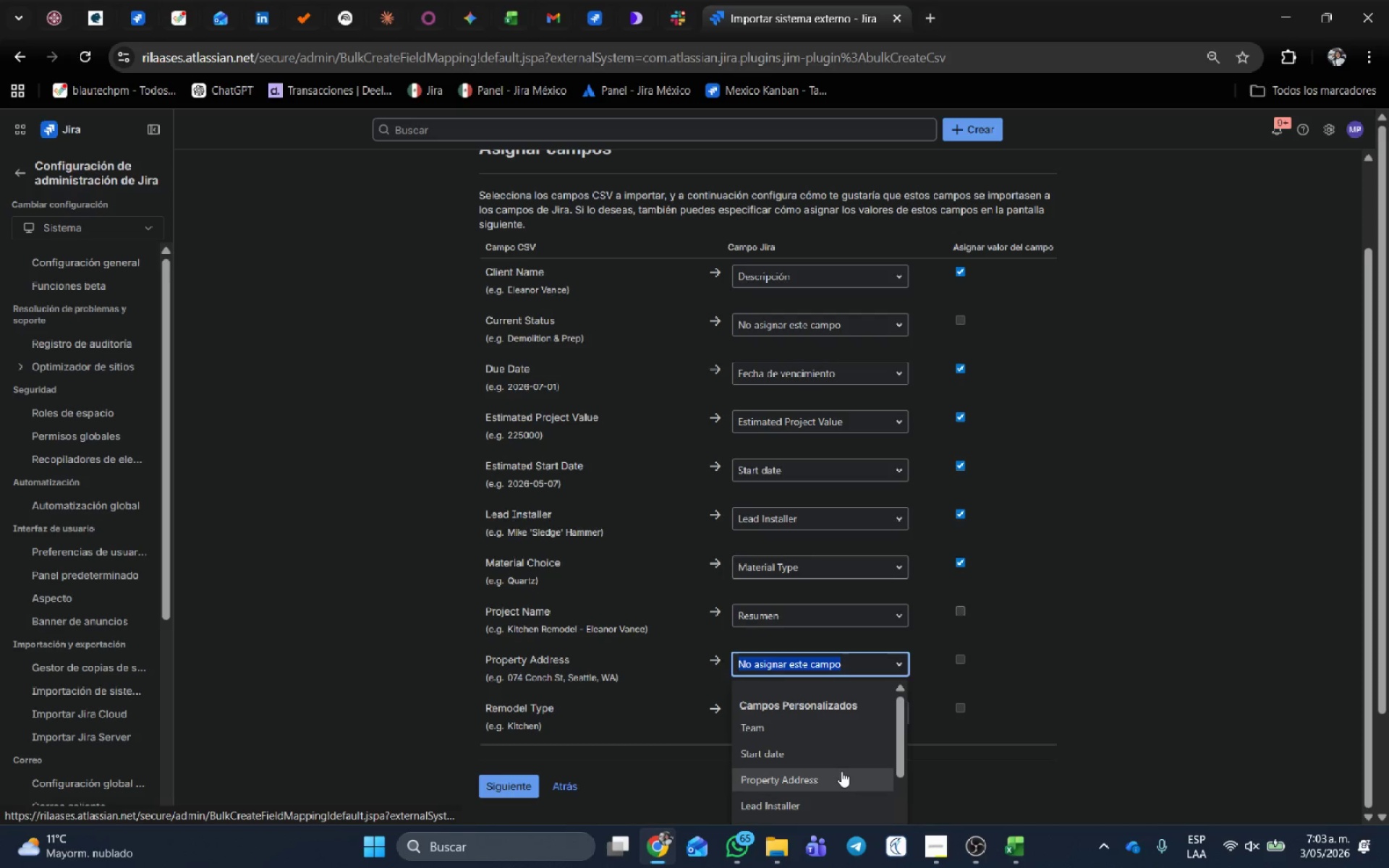 
left_click([841, 771])
 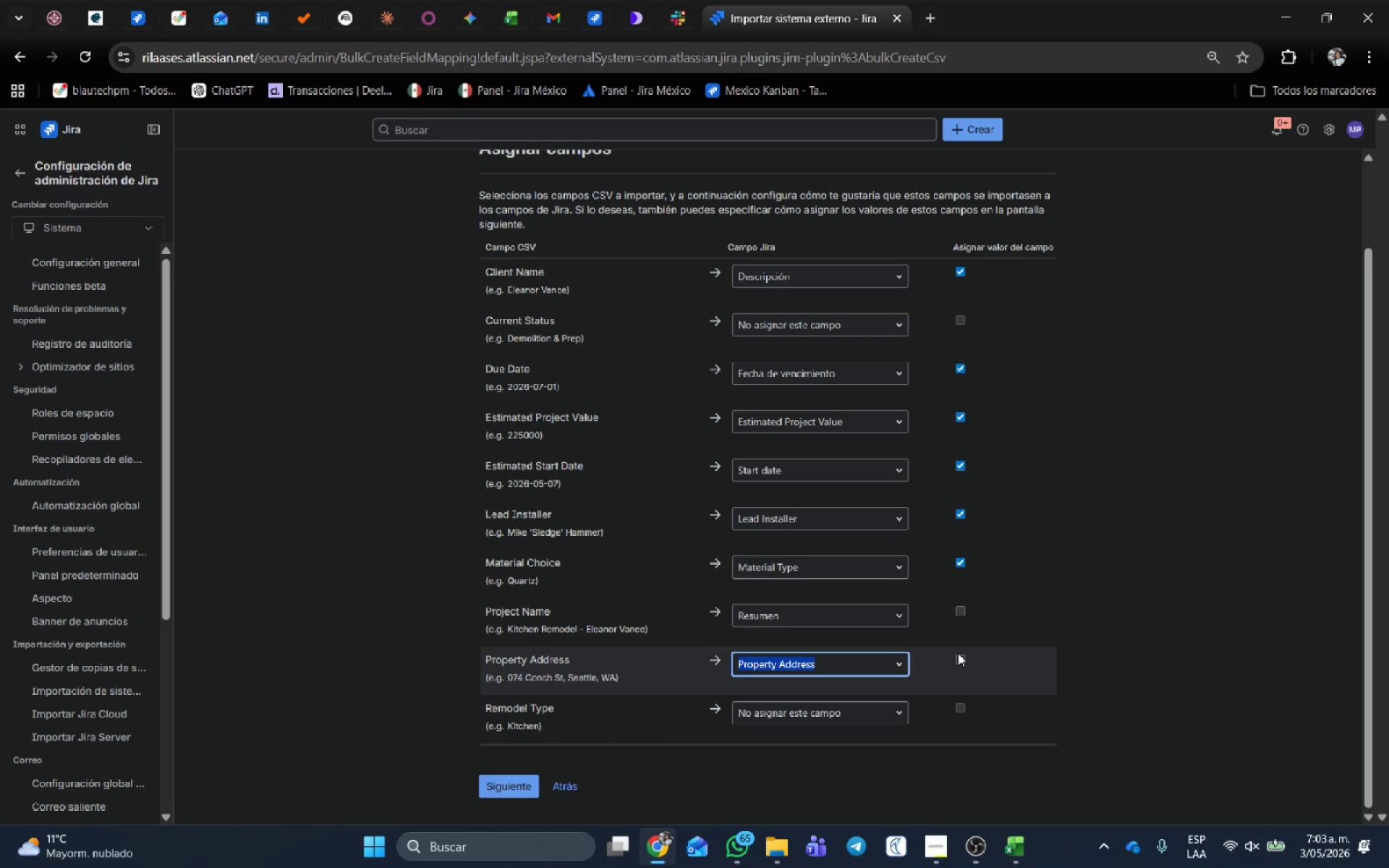 
left_click([956, 655])
 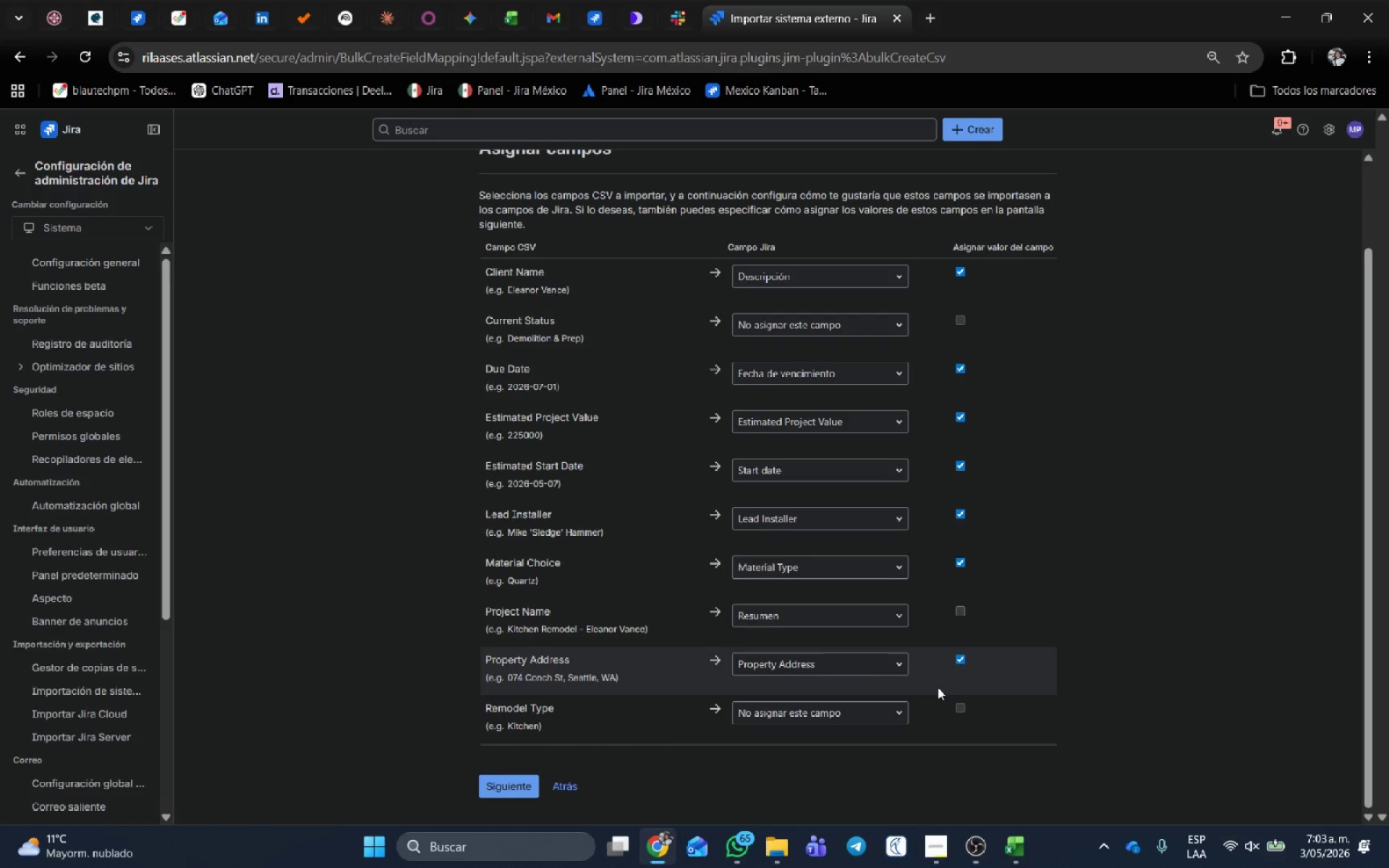 
scroll: coordinate [938, 687], scroll_direction: down, amount: 1.0
 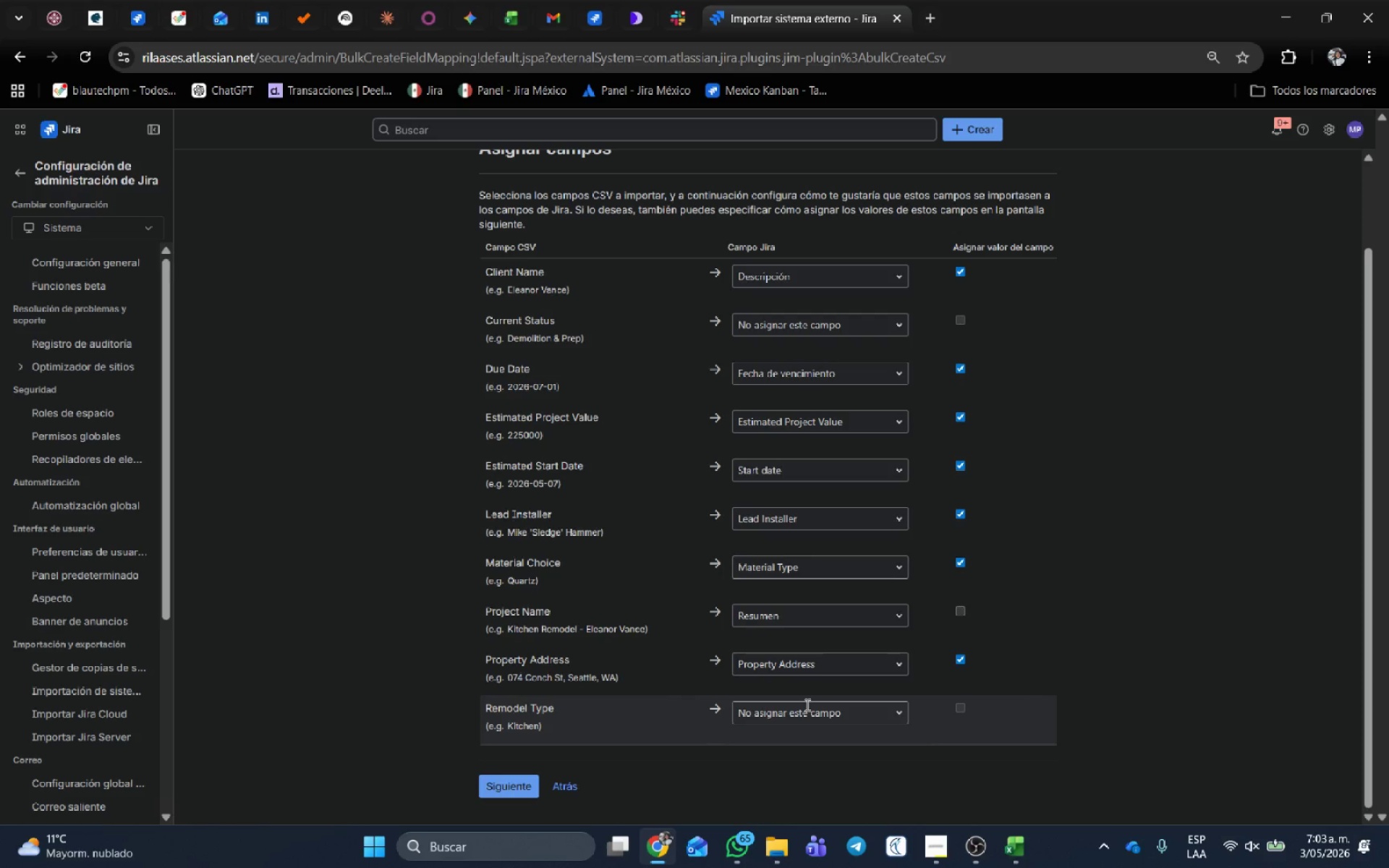 
left_click([806, 705])
 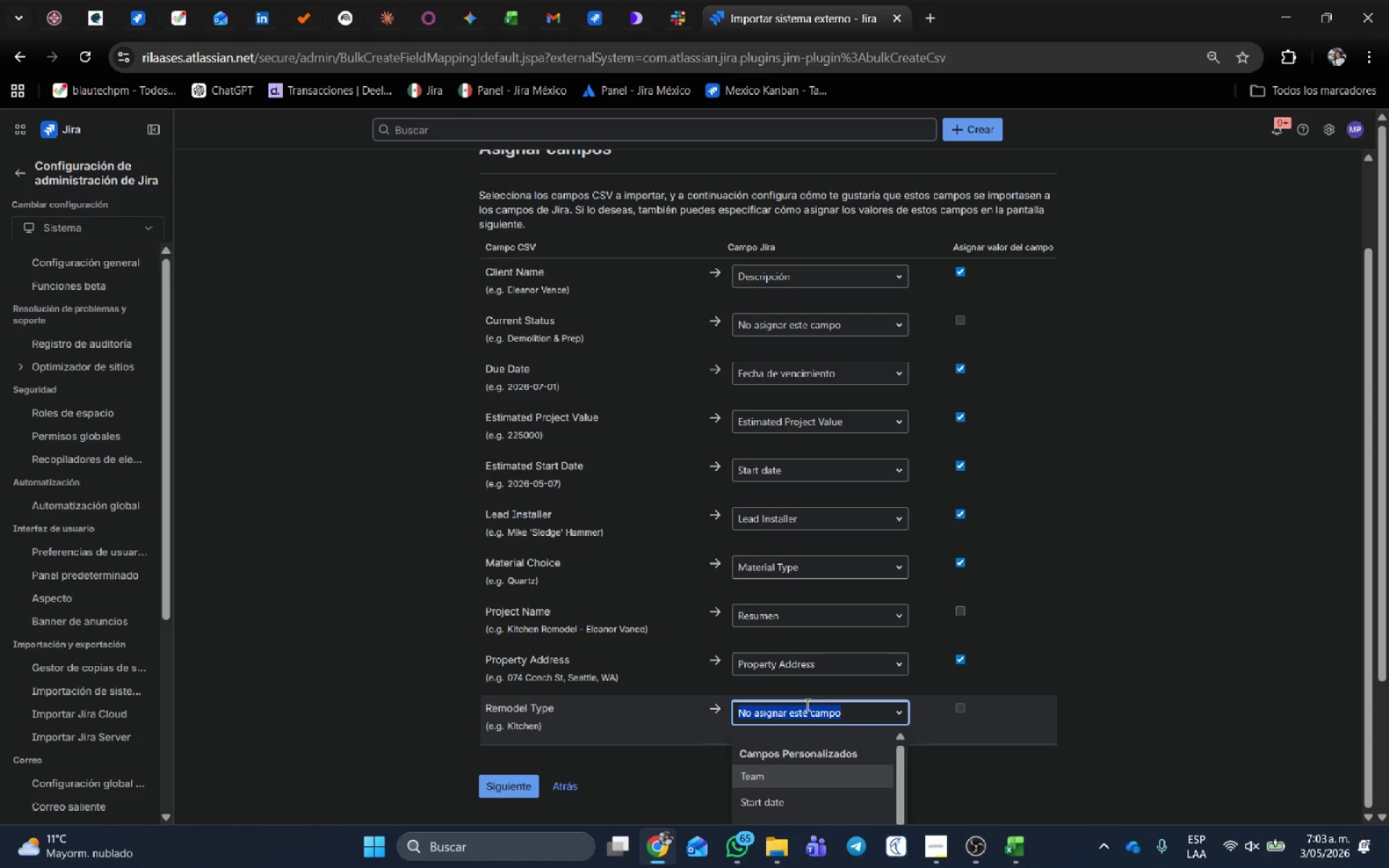 
wait(5.48)
 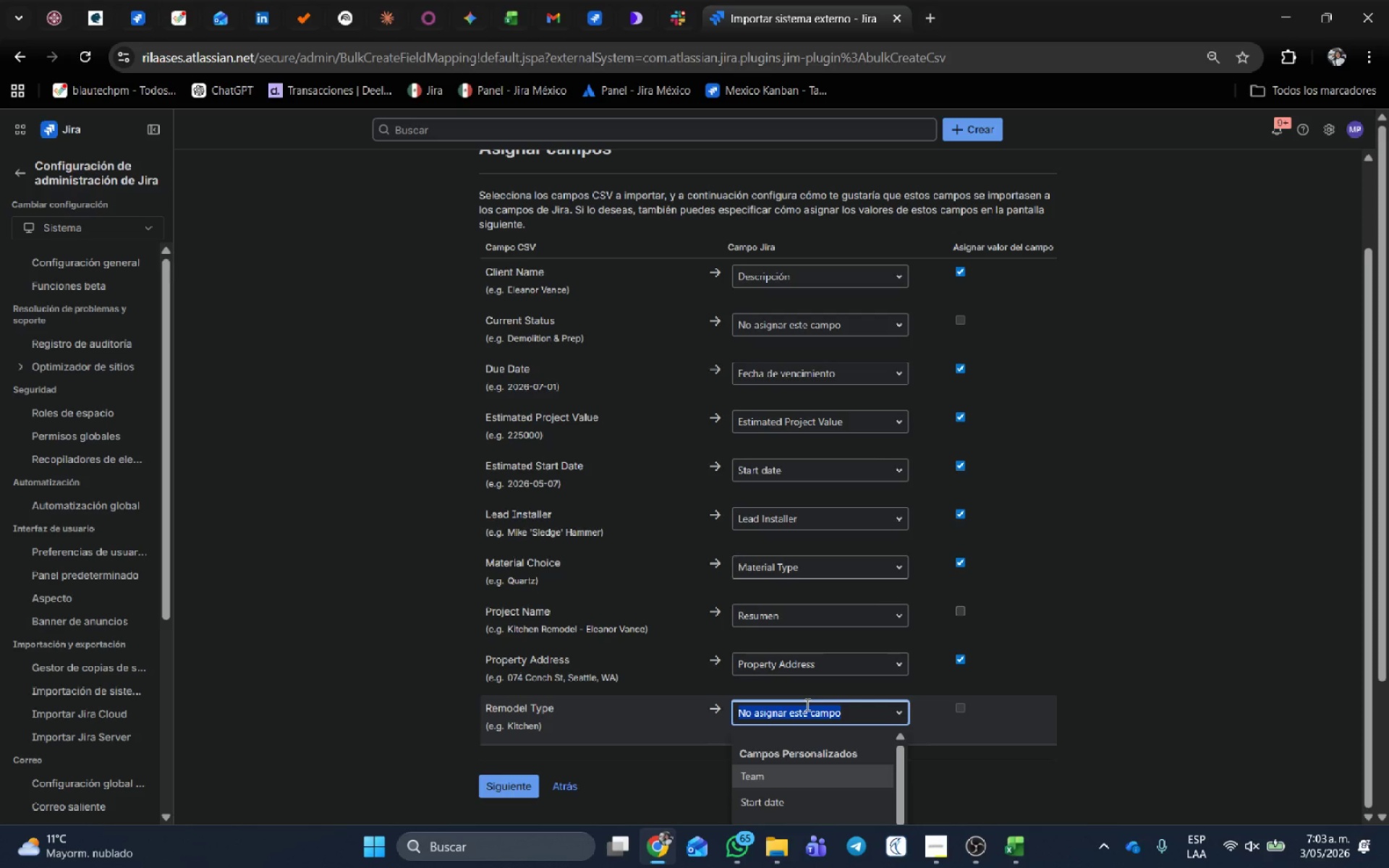 
left_click([860, 0])
 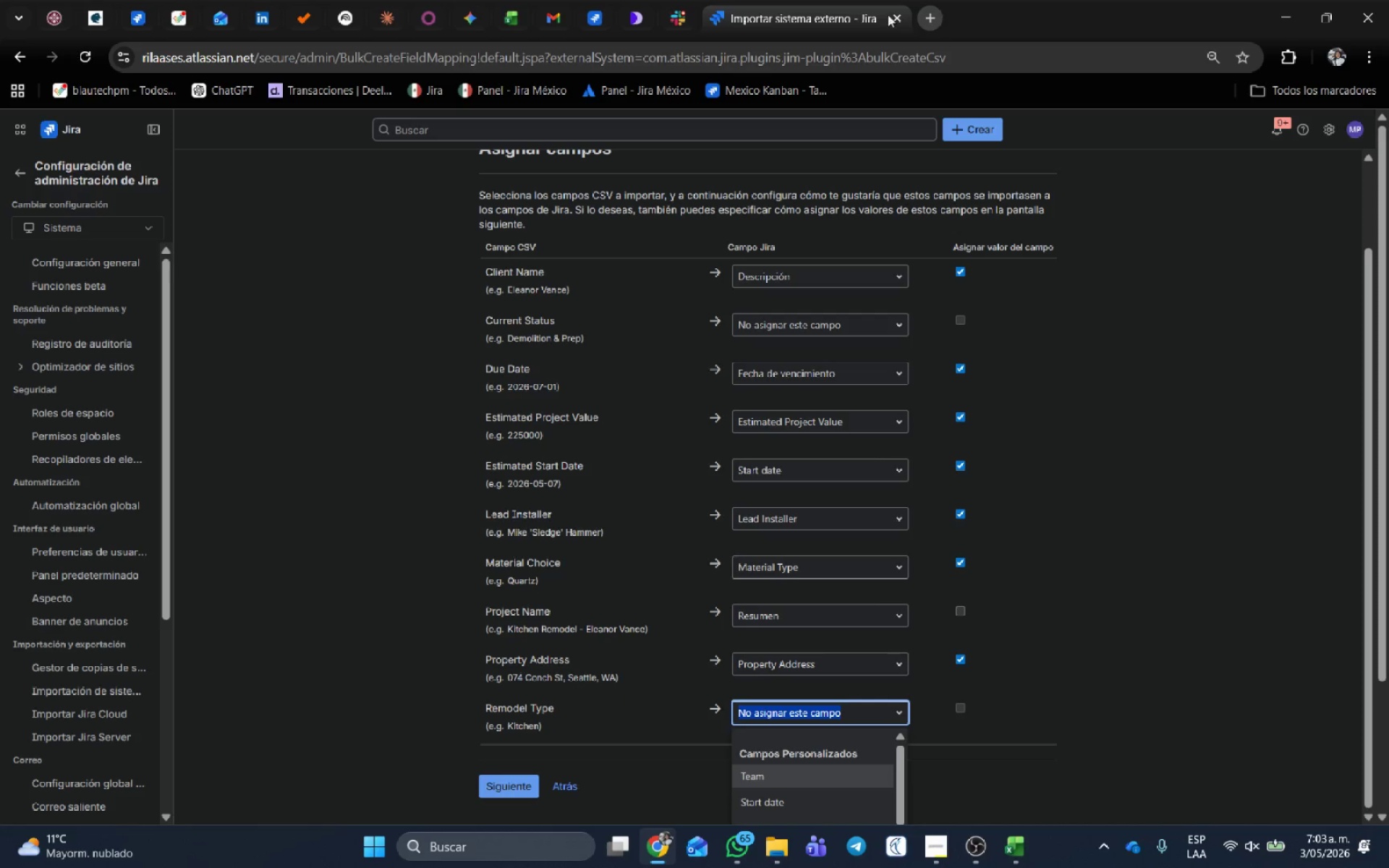 
left_click([598, 17])
 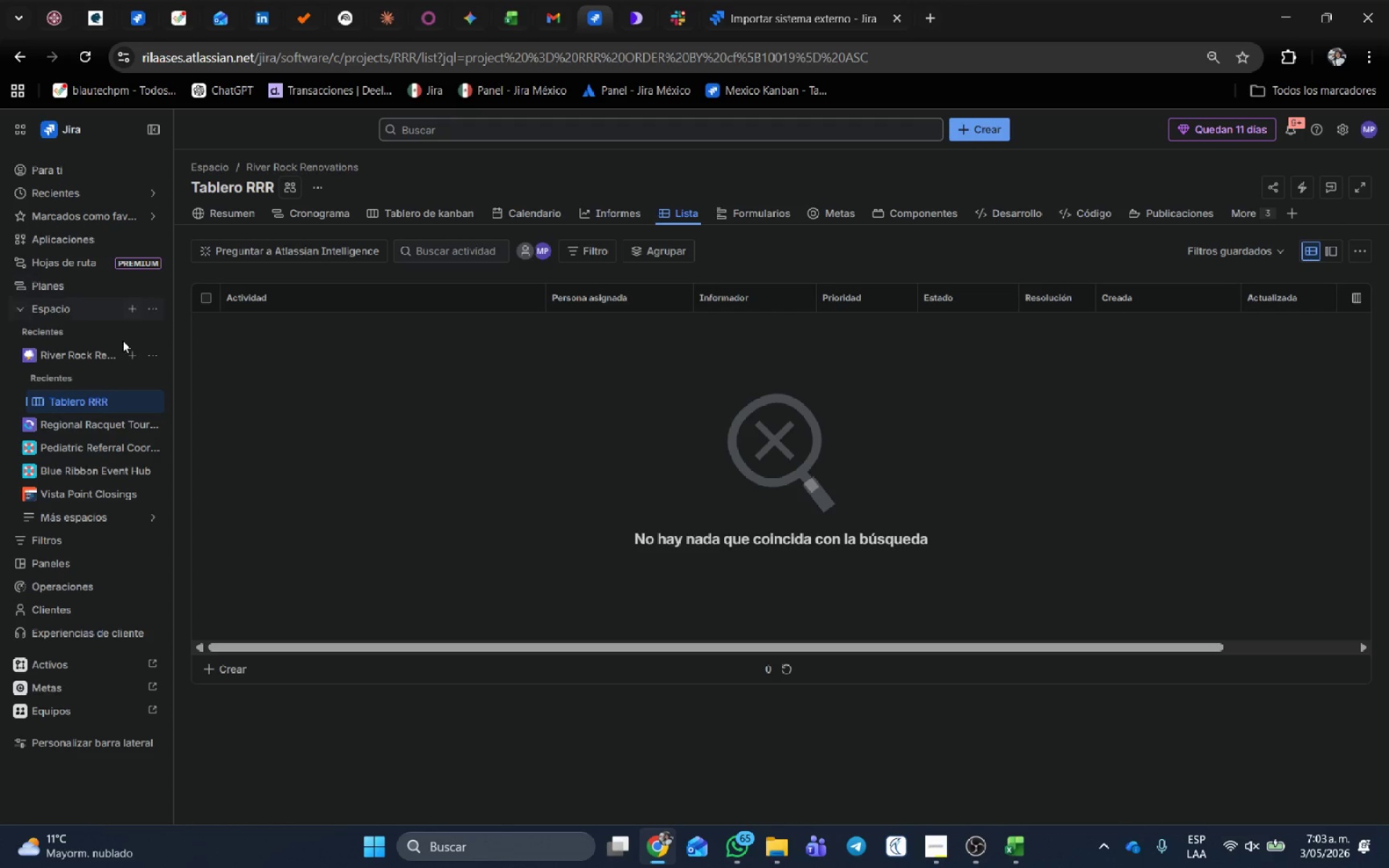 
left_click([157, 353])
 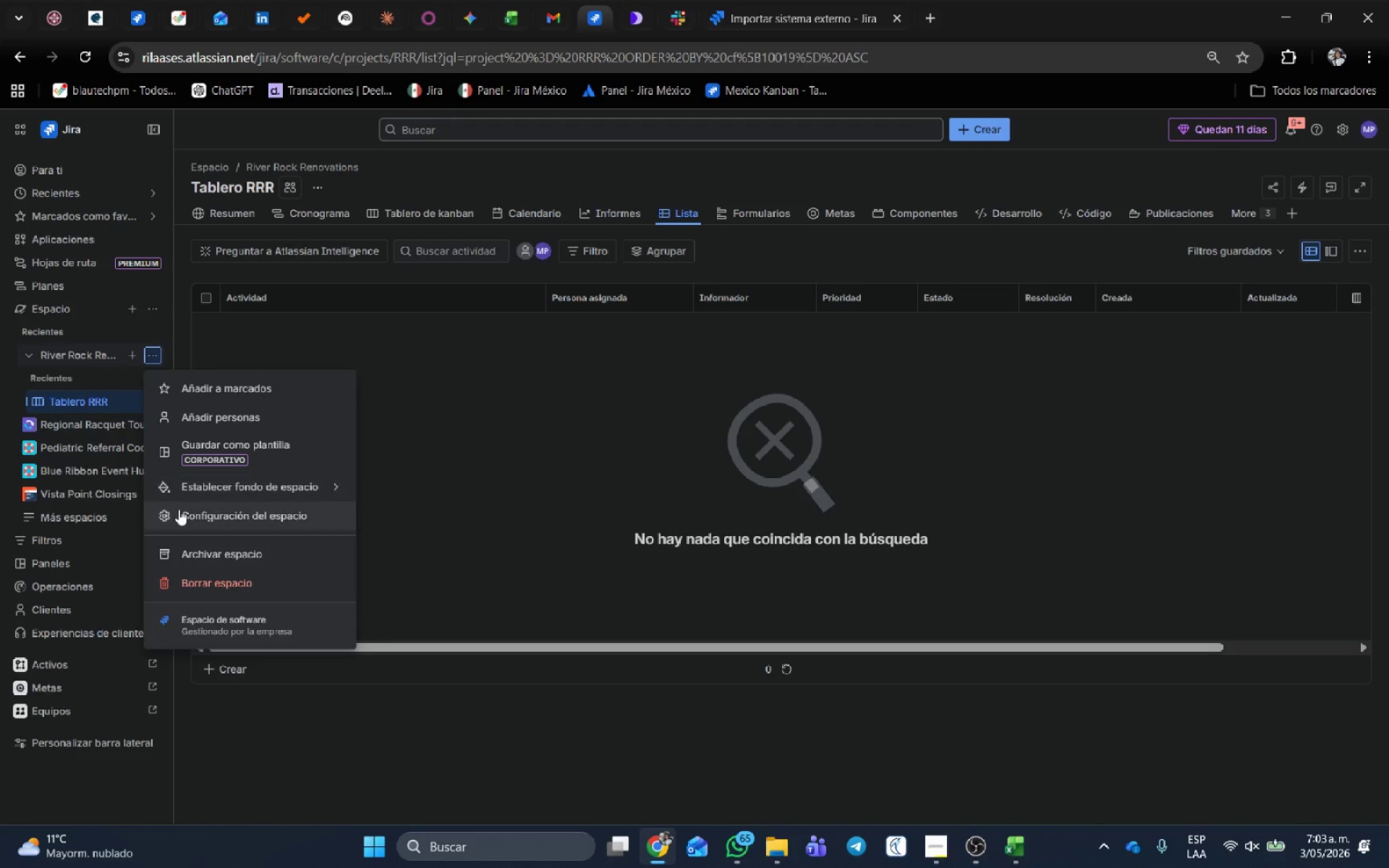 
left_click([179, 509])
 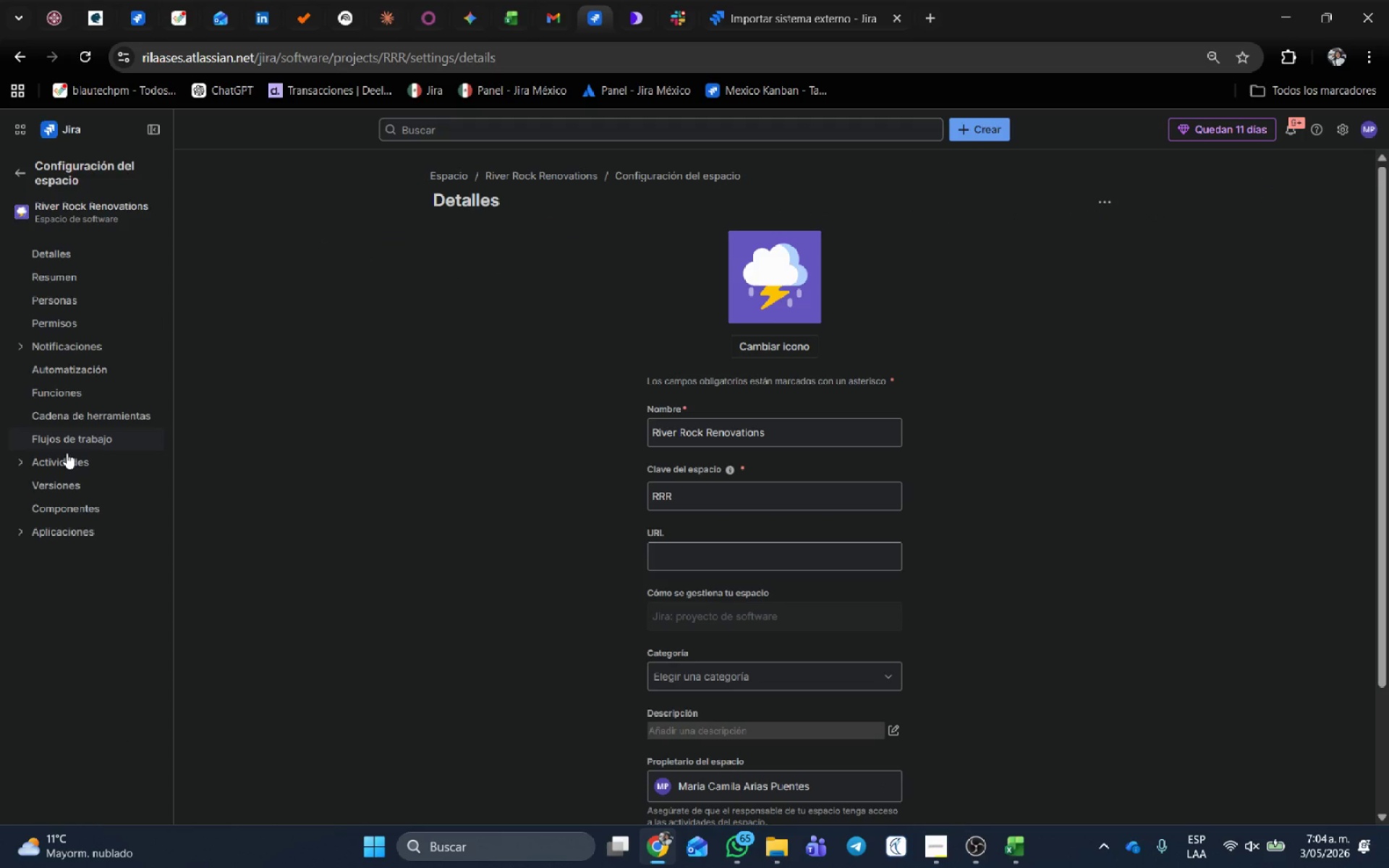 
left_click([17, 461])
 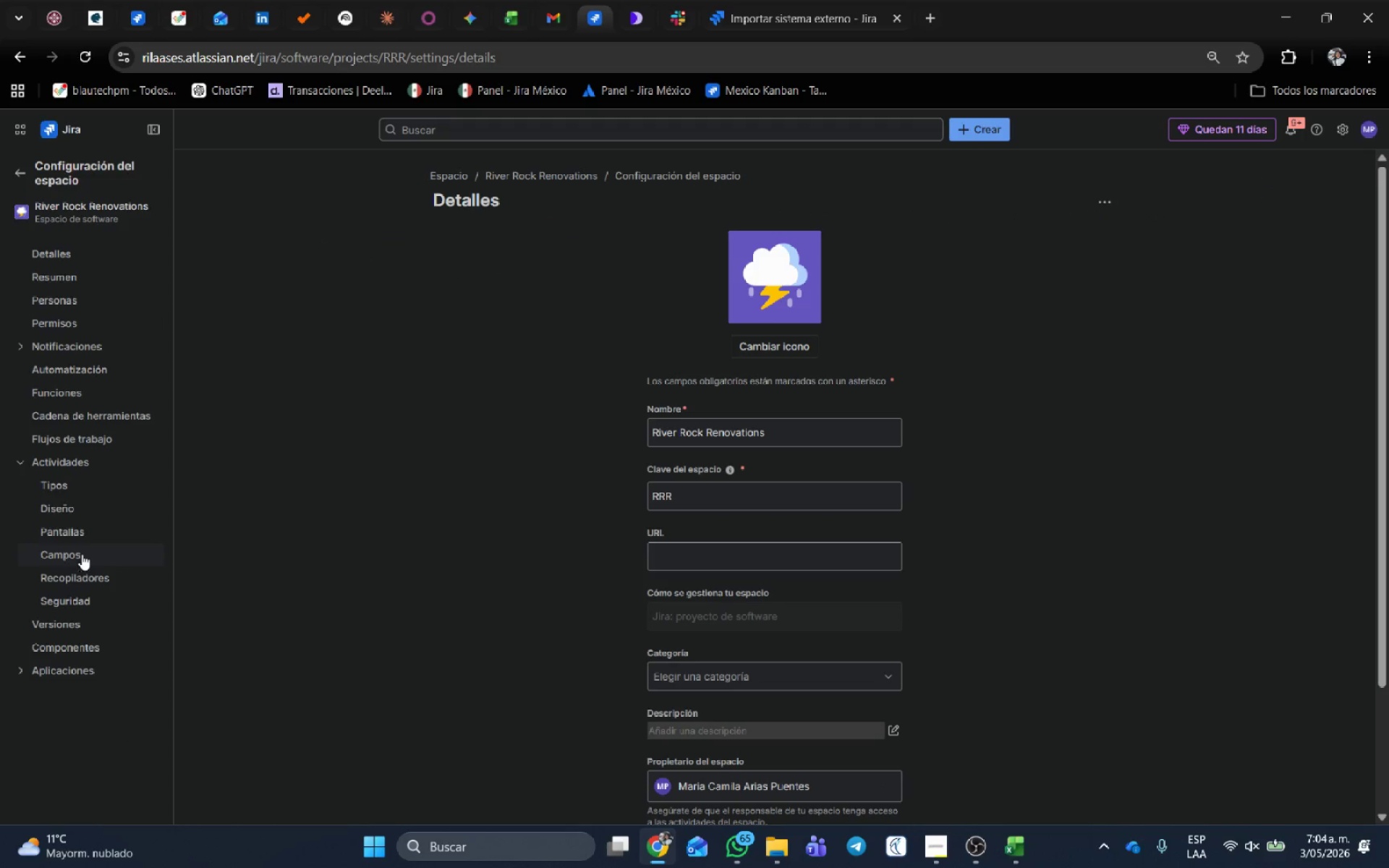 
left_click([82, 553])
 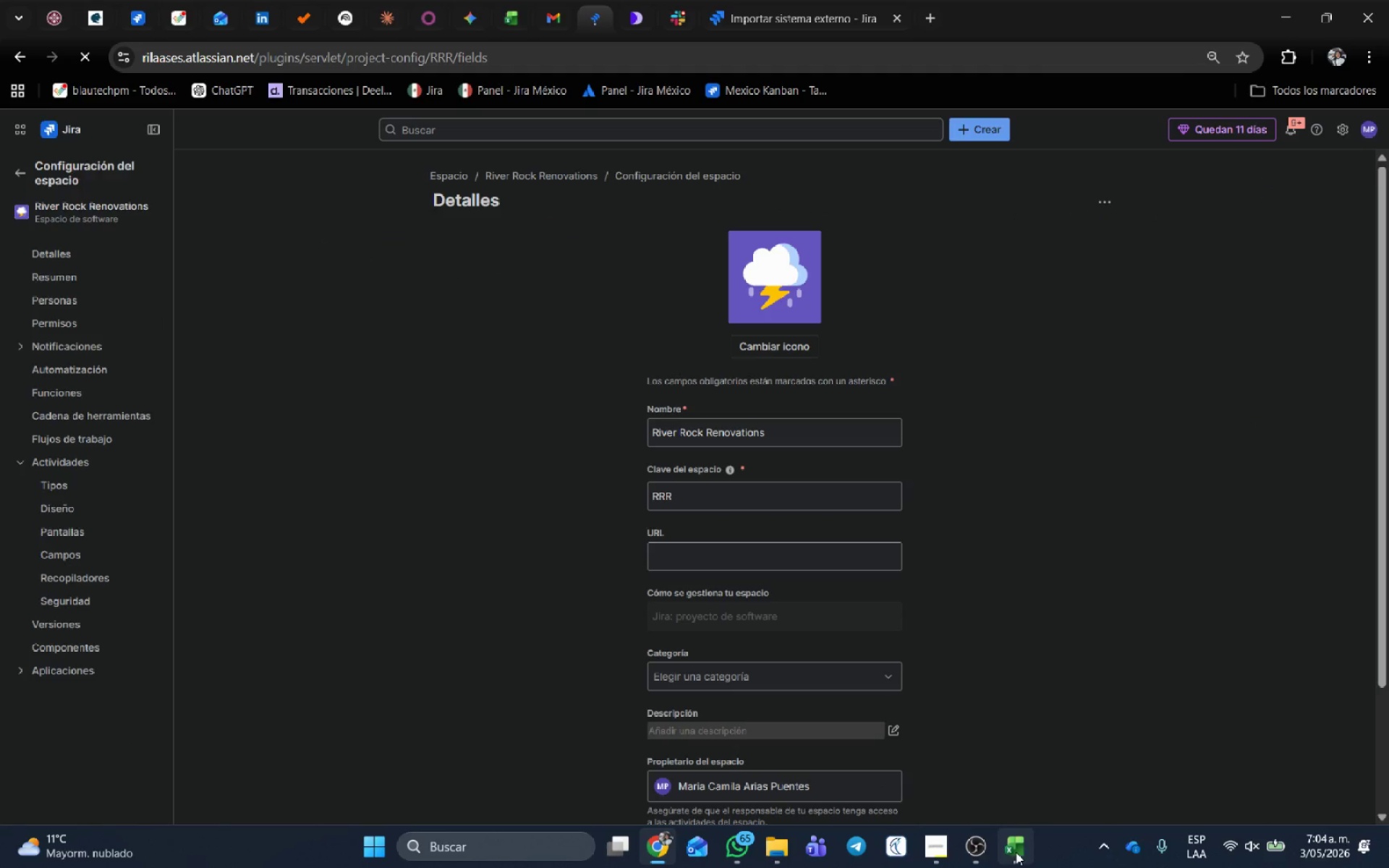 
left_click([1016, 849])
 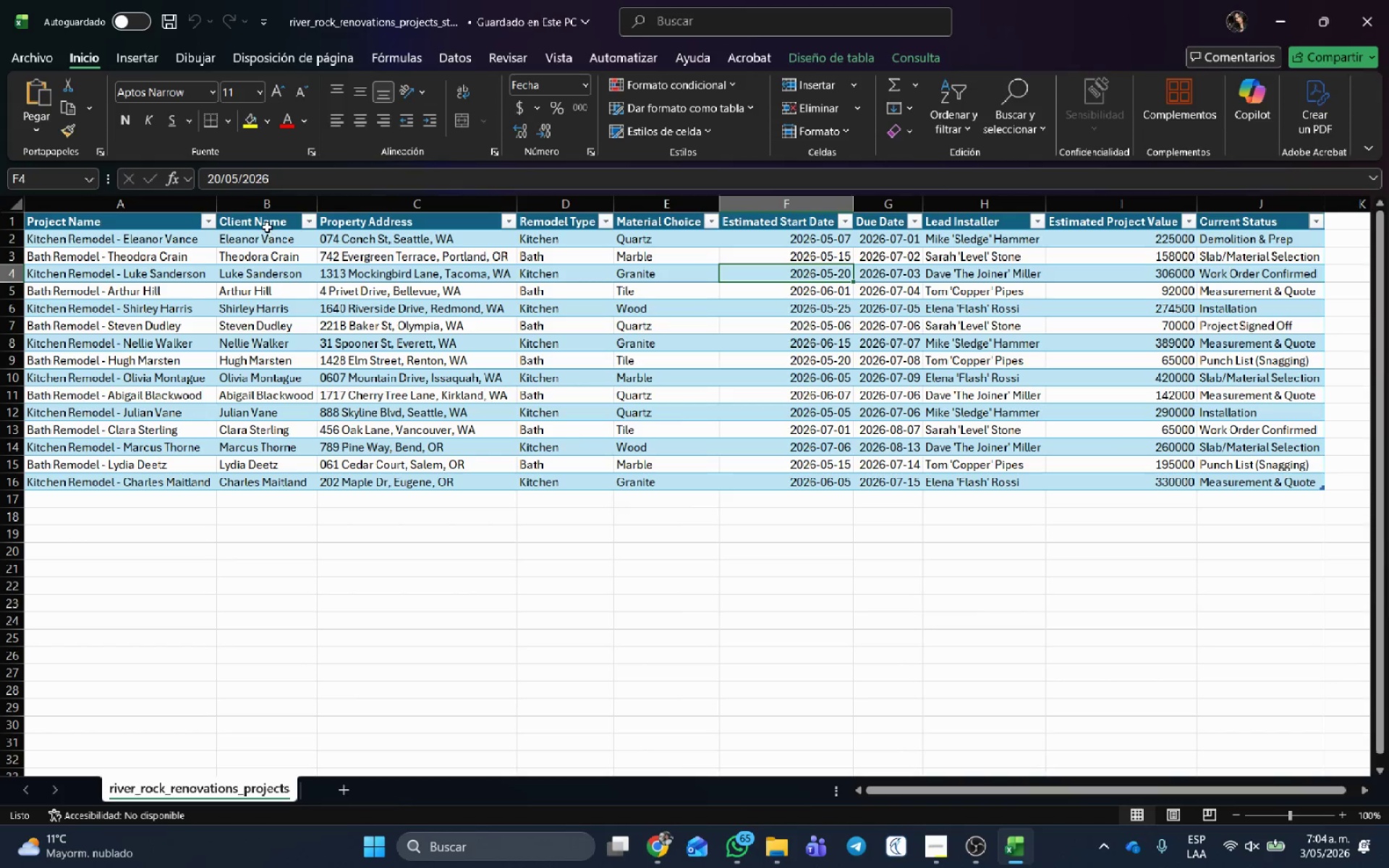 
left_click([266, 222])
 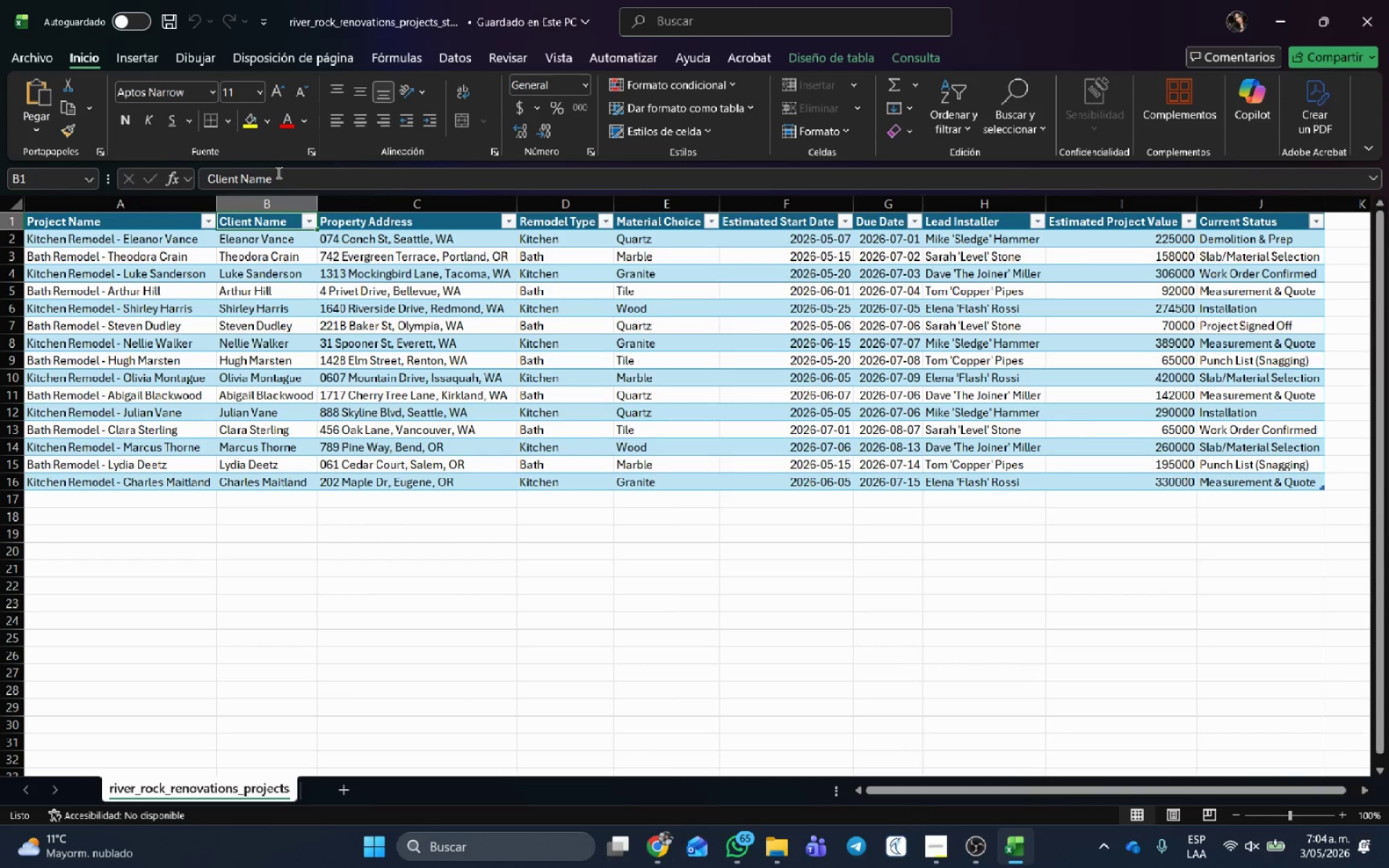 
left_click_drag(start_coordinate=[277, 172], to_coordinate=[168, 161])
 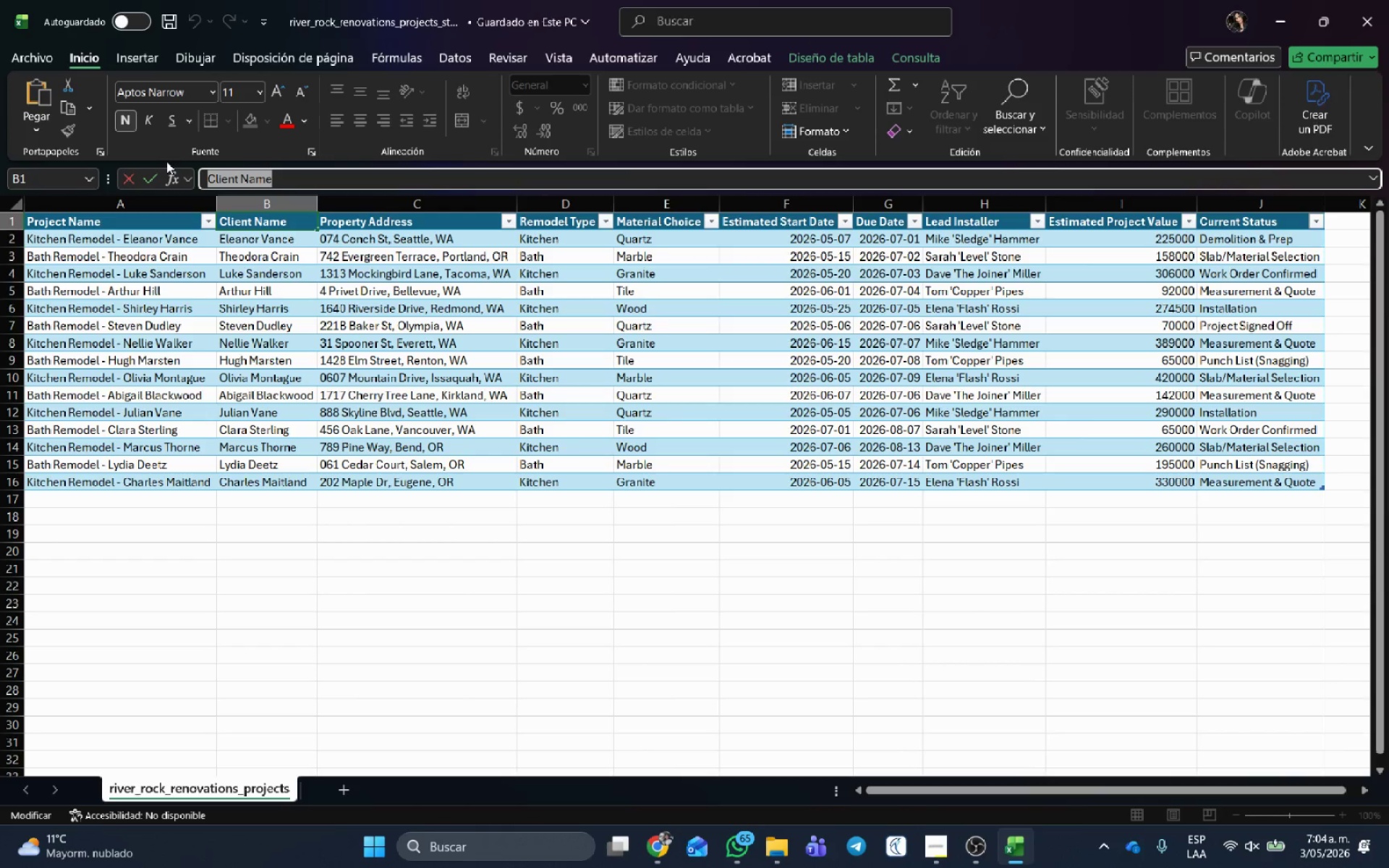 
key(Control+C)
 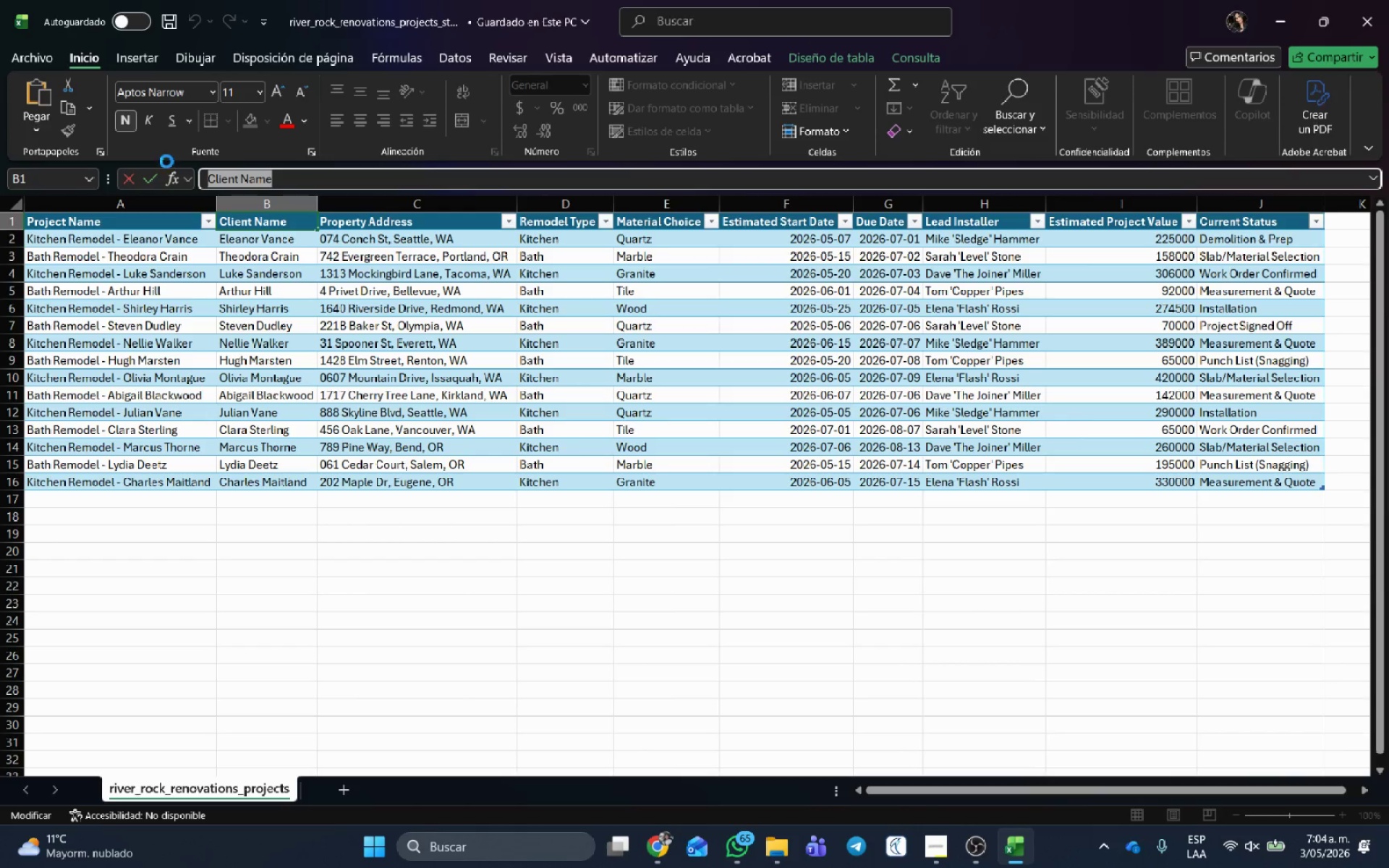 
key(Control+C)
 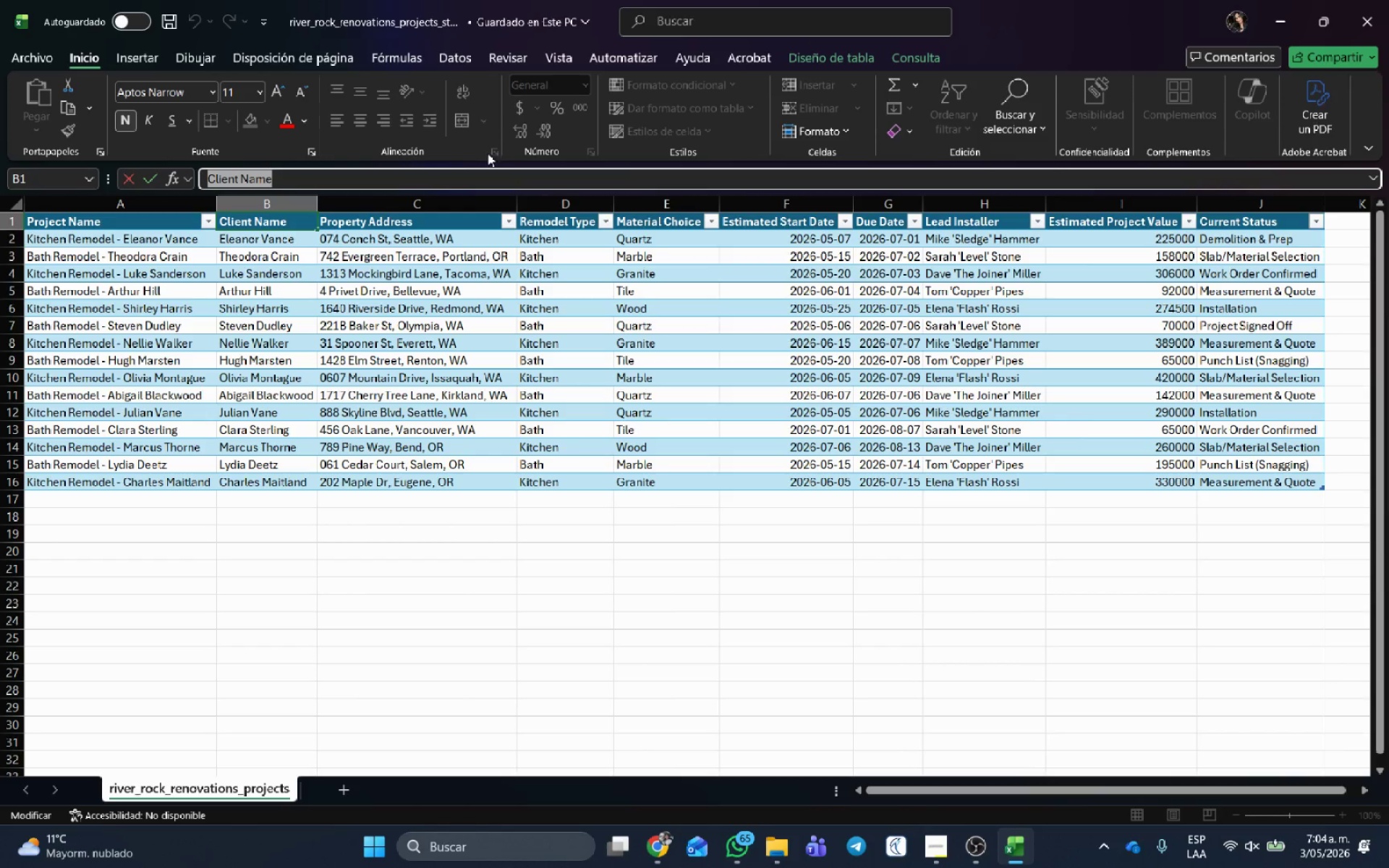 
key(Alt+AltLeft)
 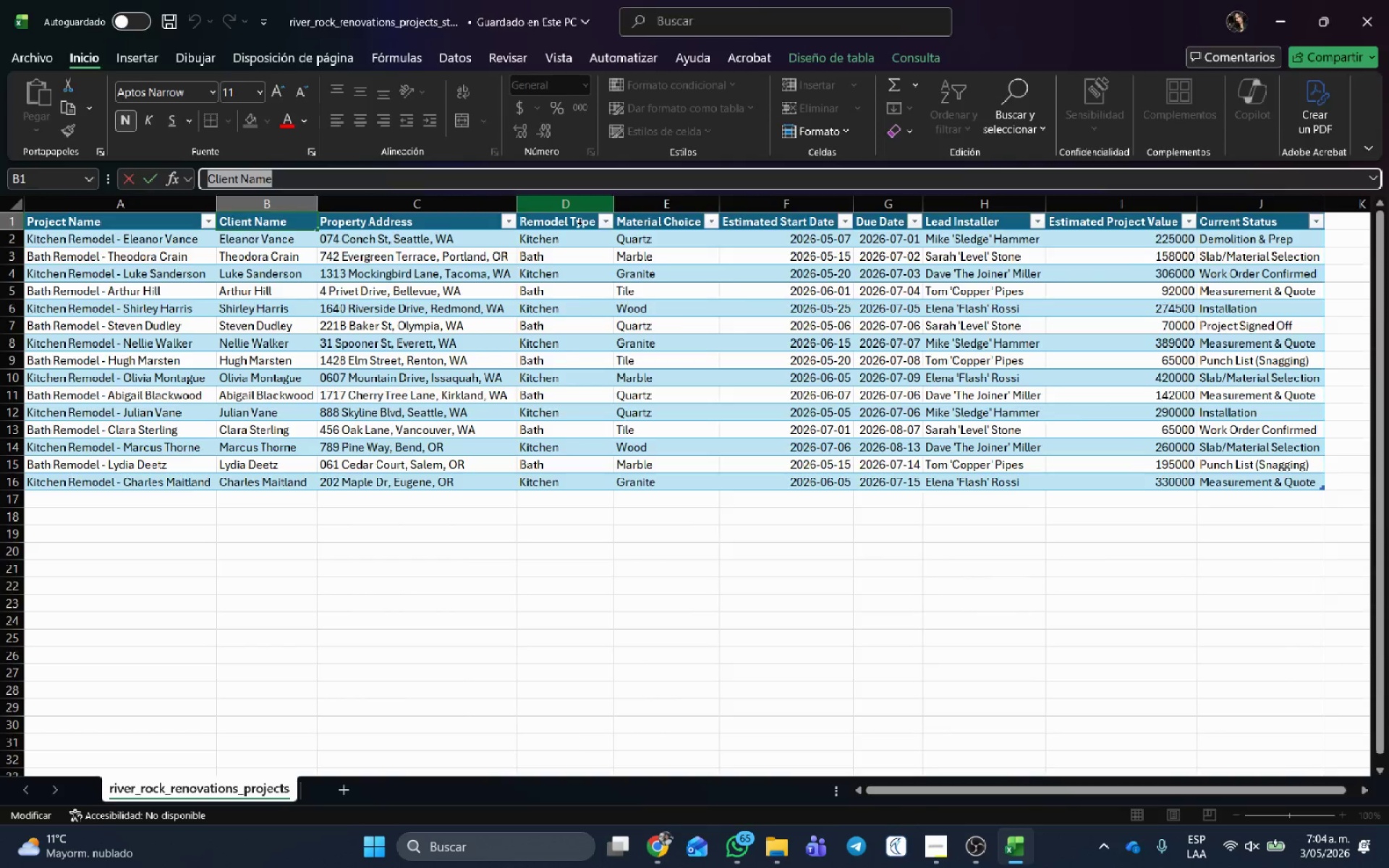 
key(Alt+Tab)
 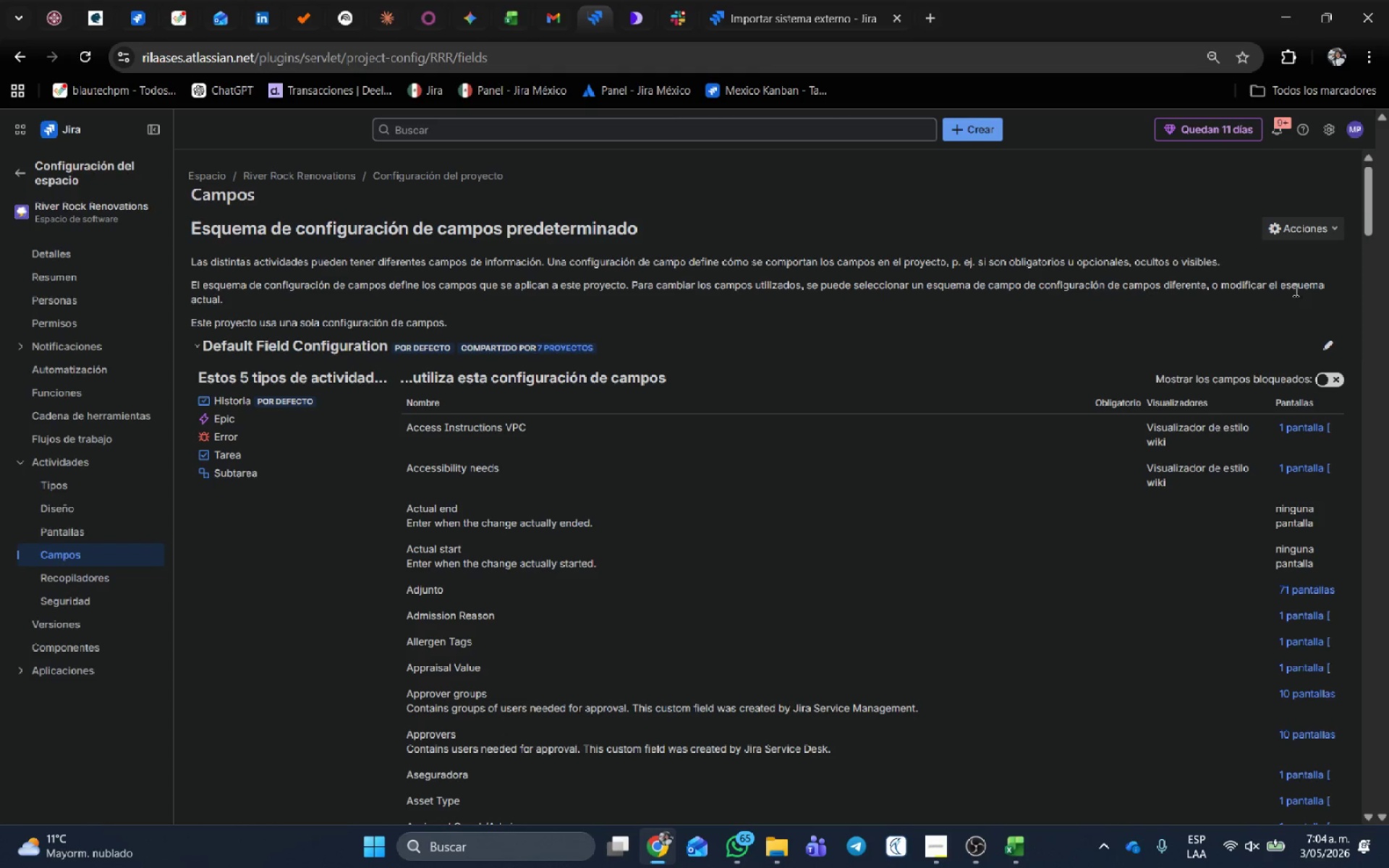 
left_click([1287, 229])
 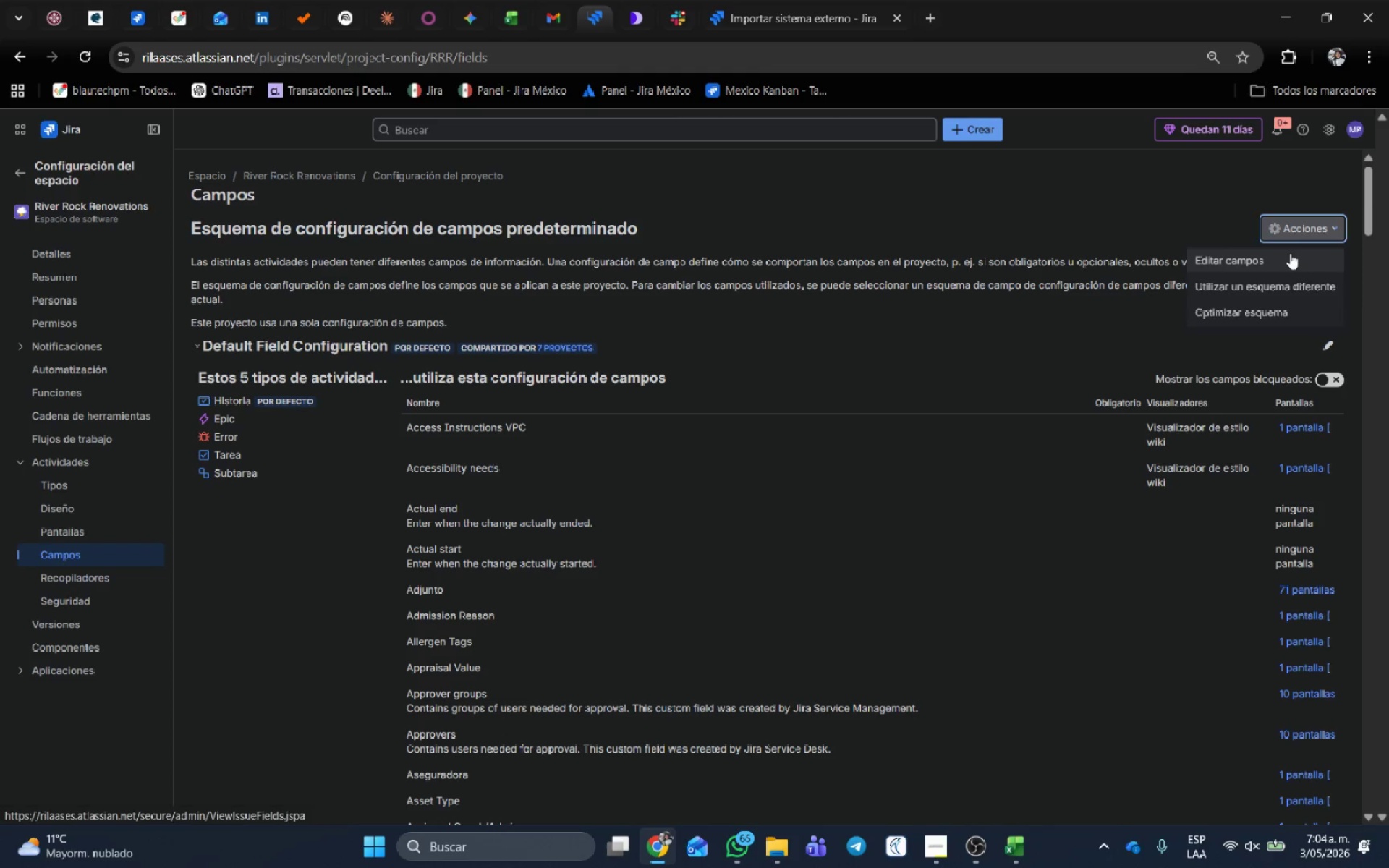 
left_click([1290, 253])
 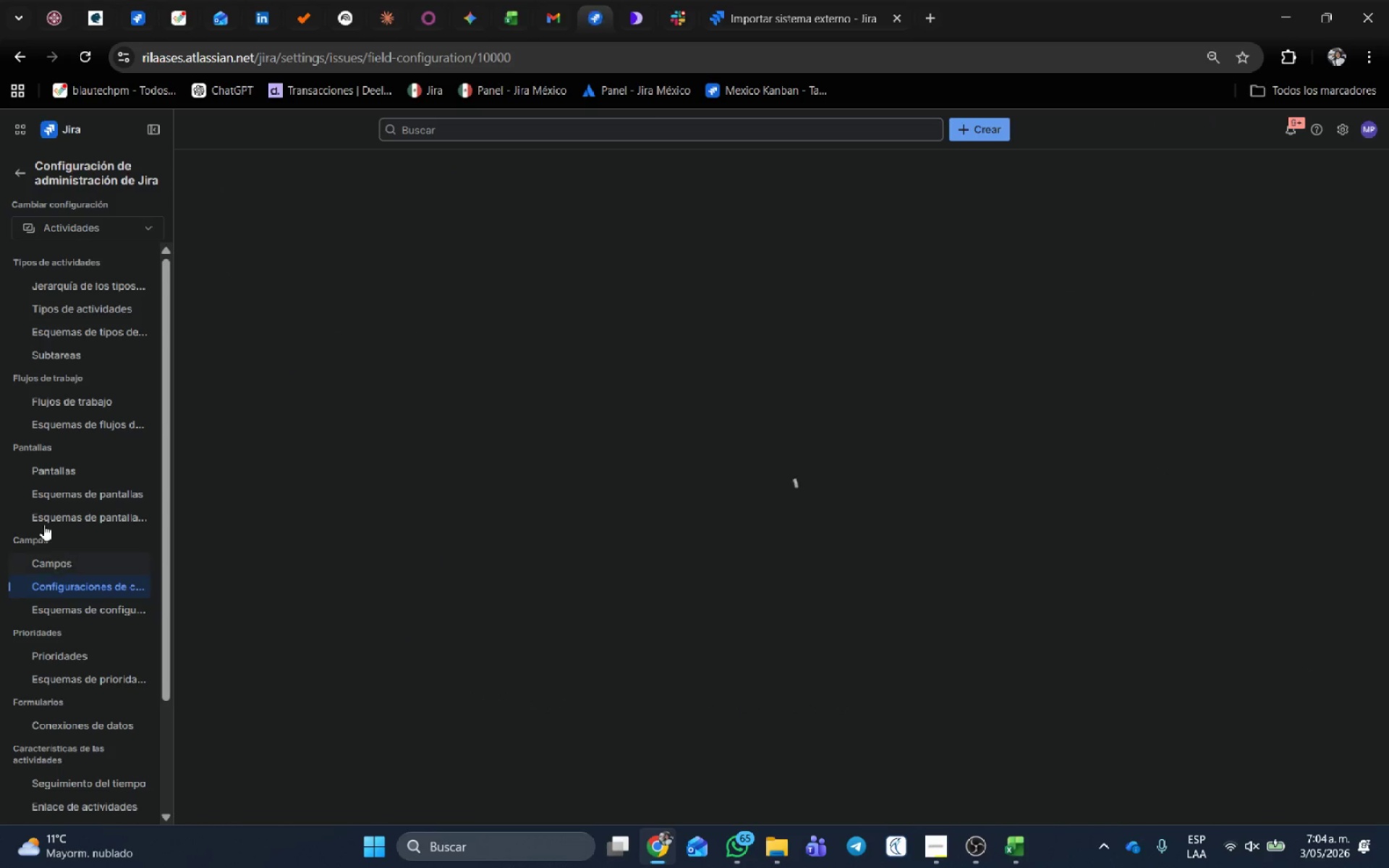 
left_click([60, 563])
 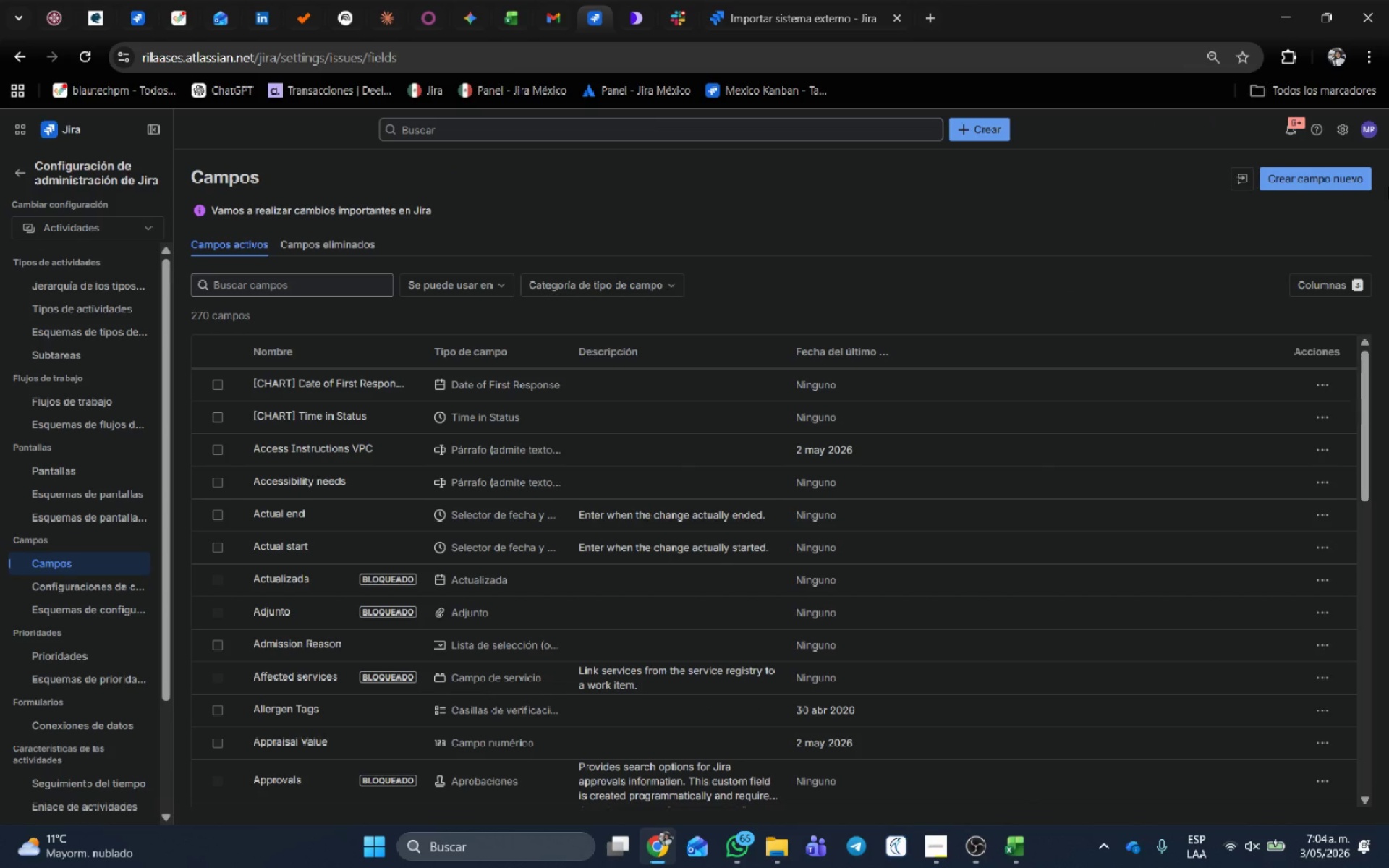 
left_click([1310, 187])
 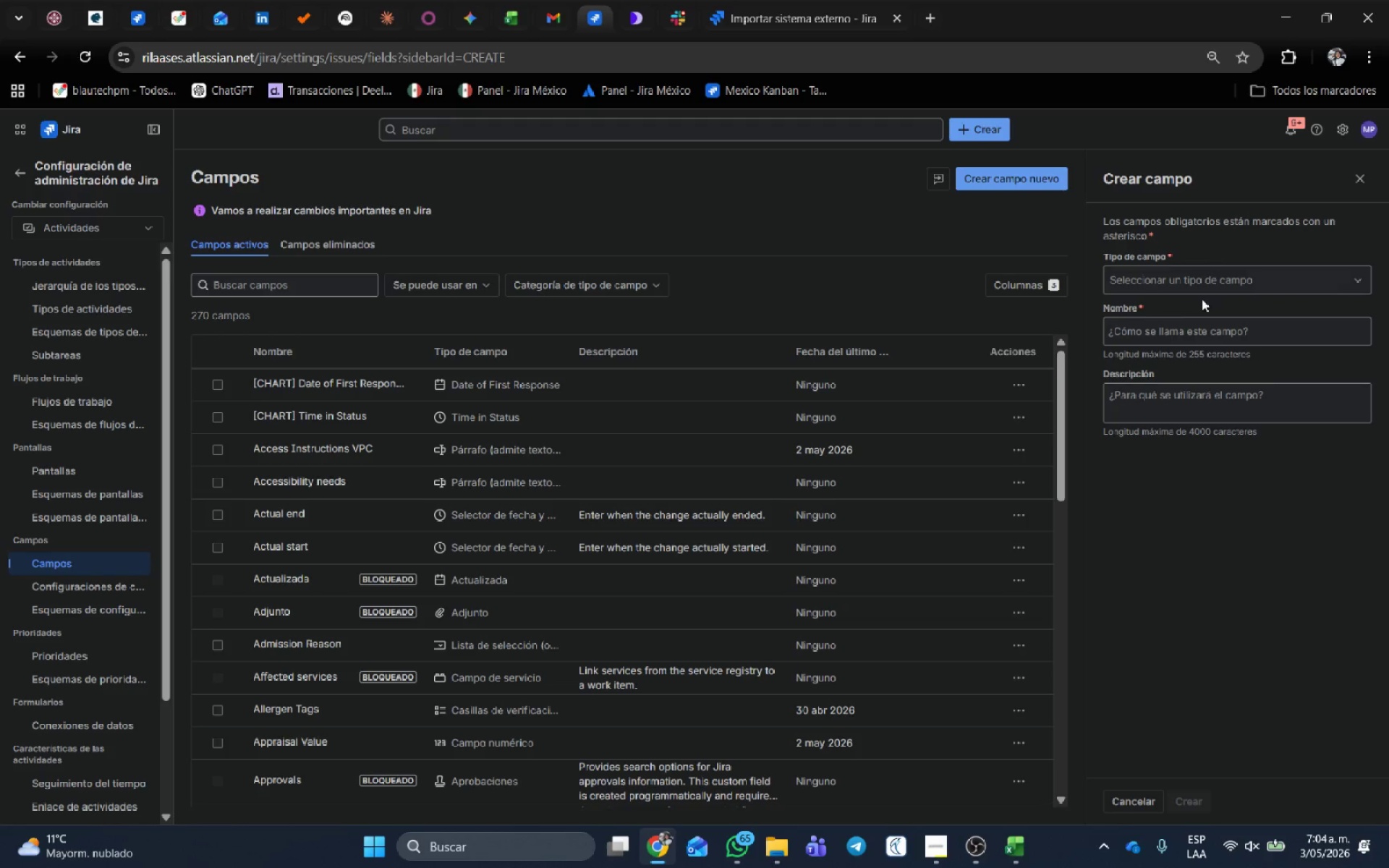 
left_click([1175, 336])
 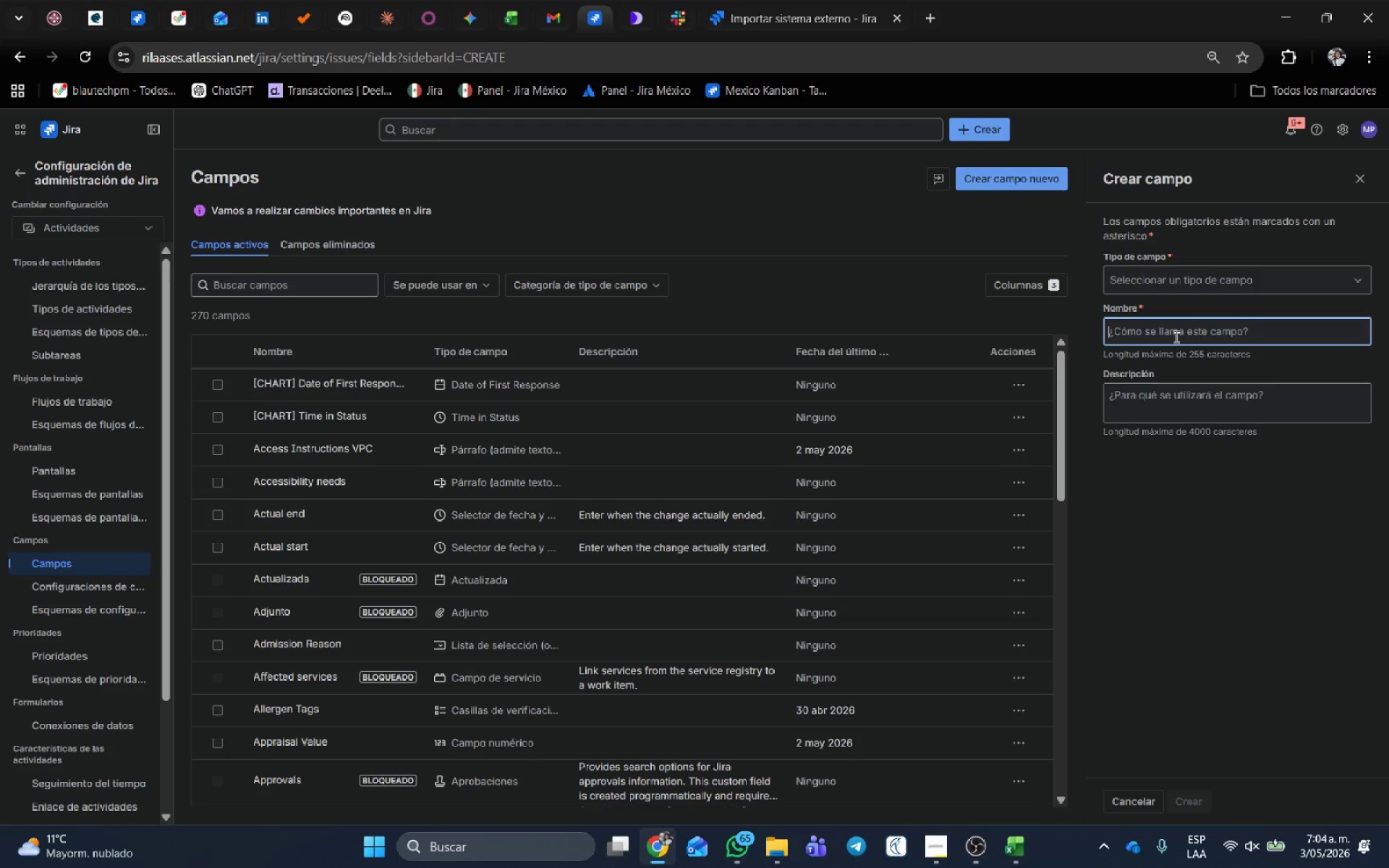 
key(Control+V)
 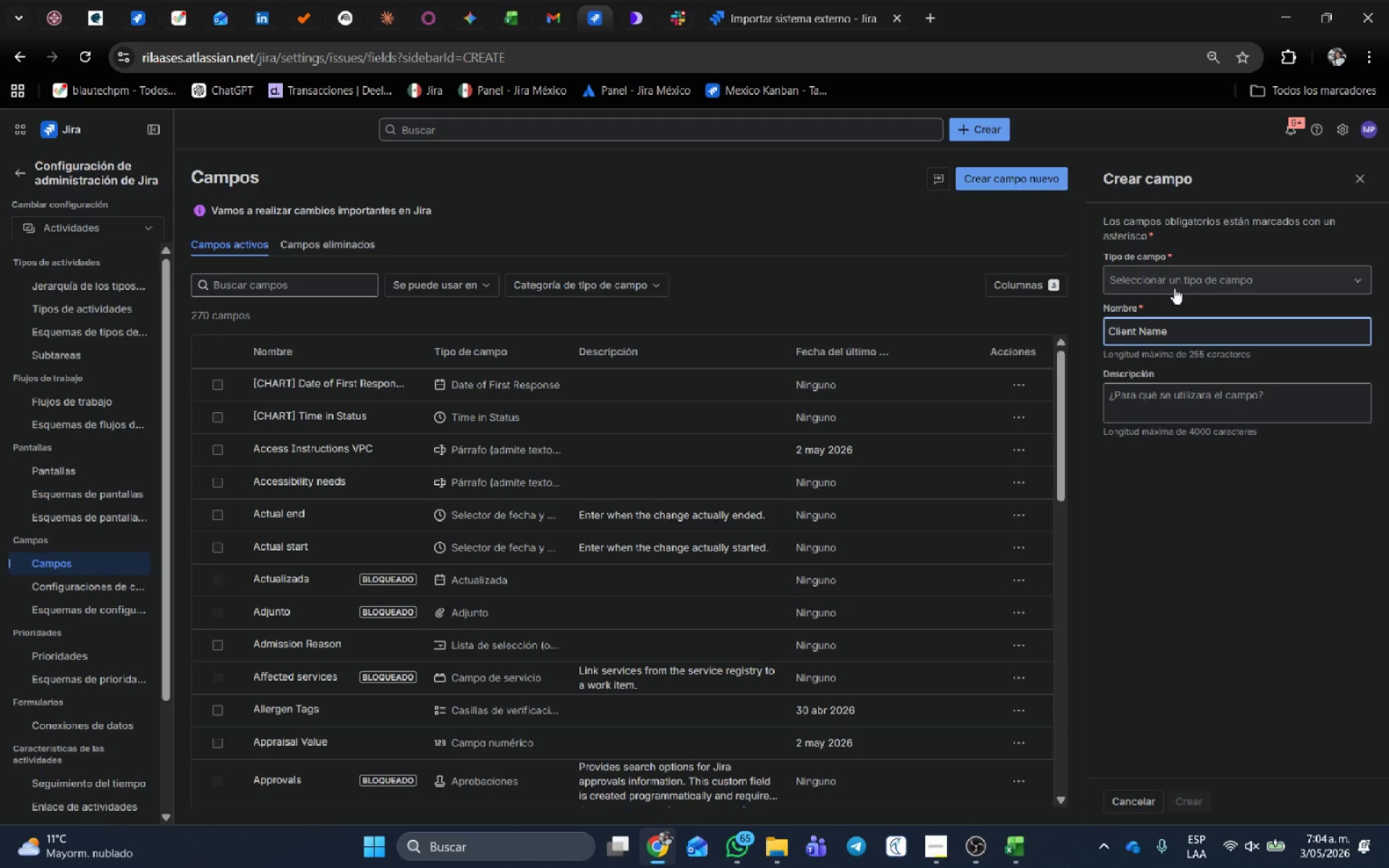 
left_click([1174, 279])
 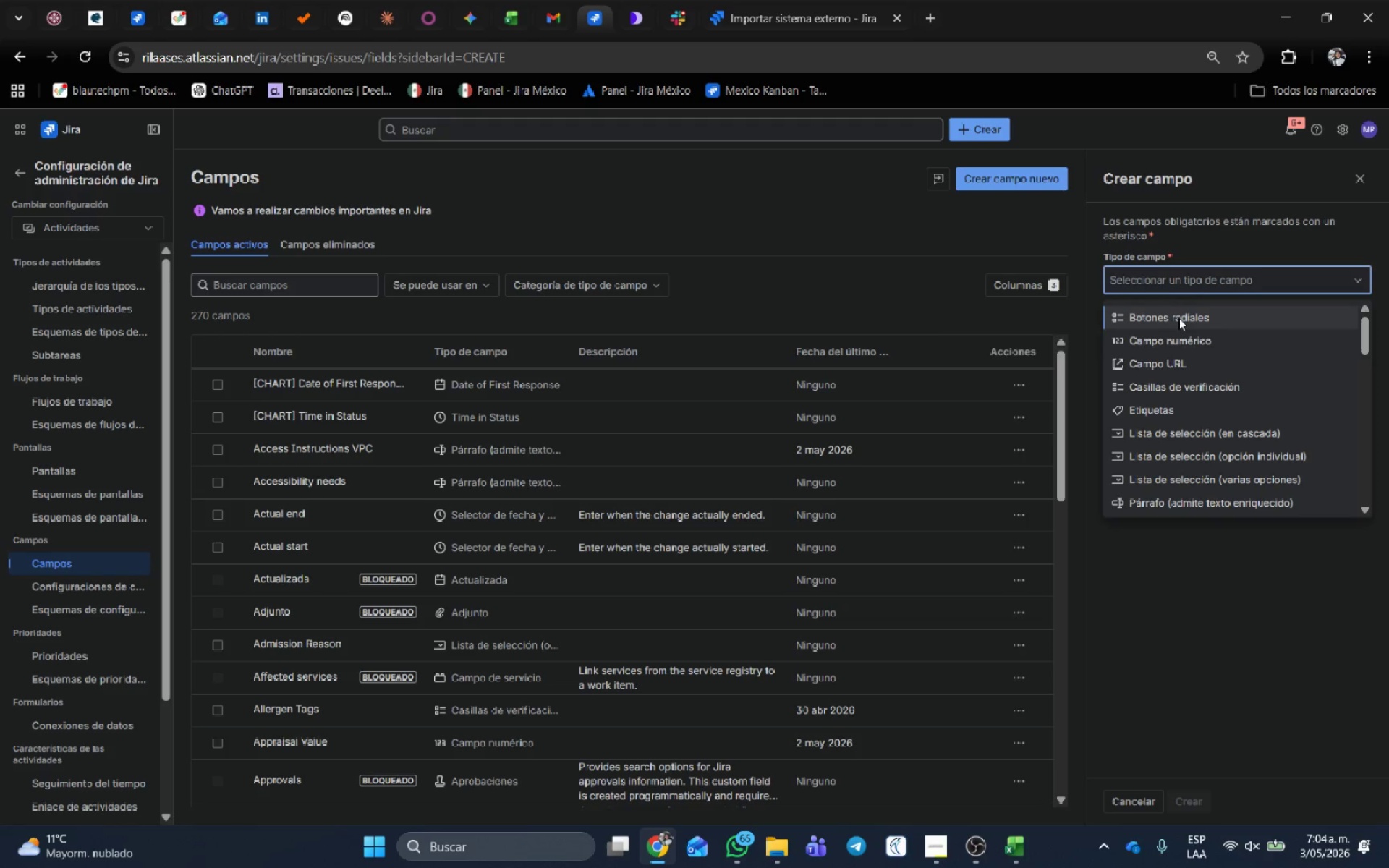 
type(tex)
 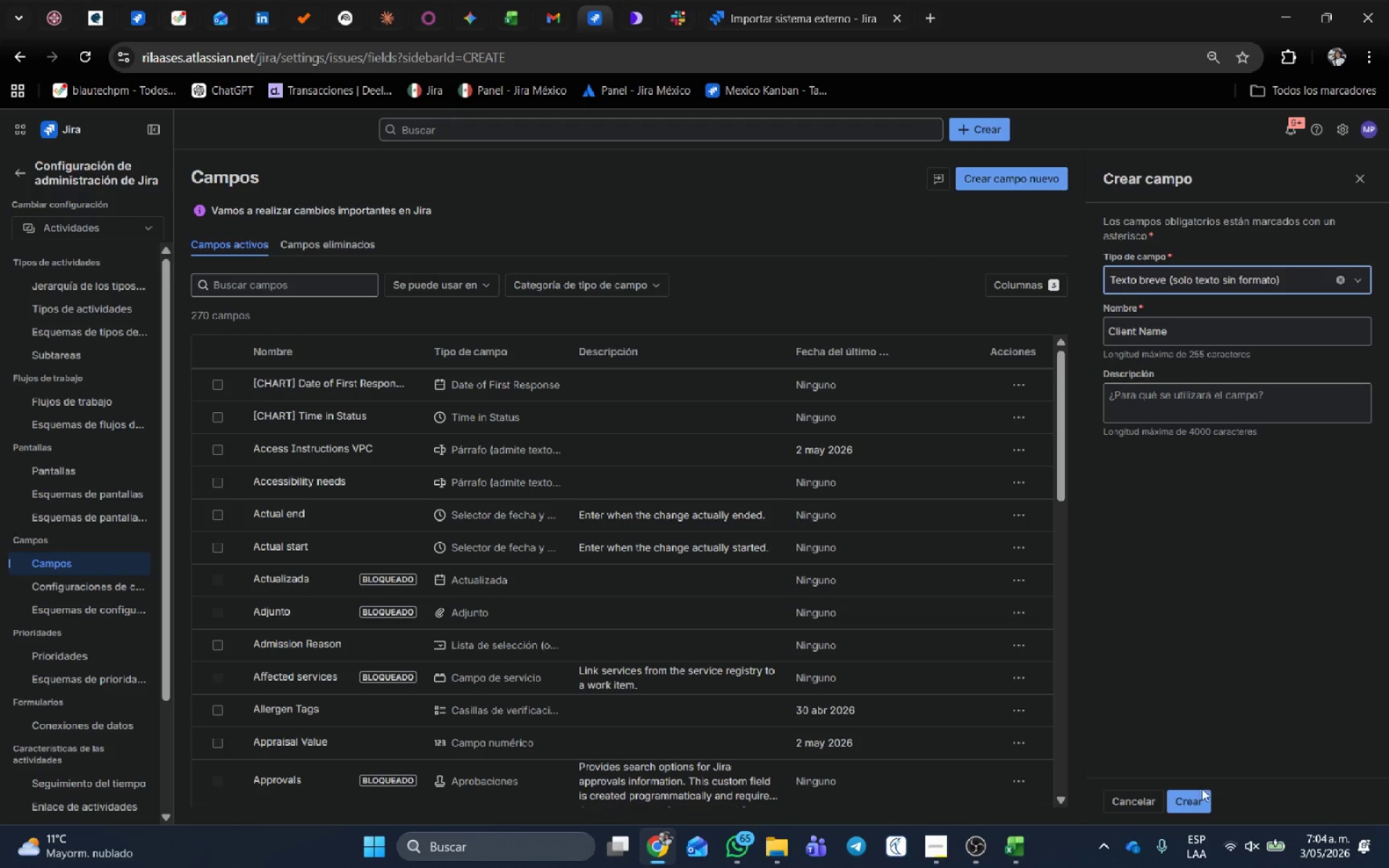 
left_click([1202, 796])
 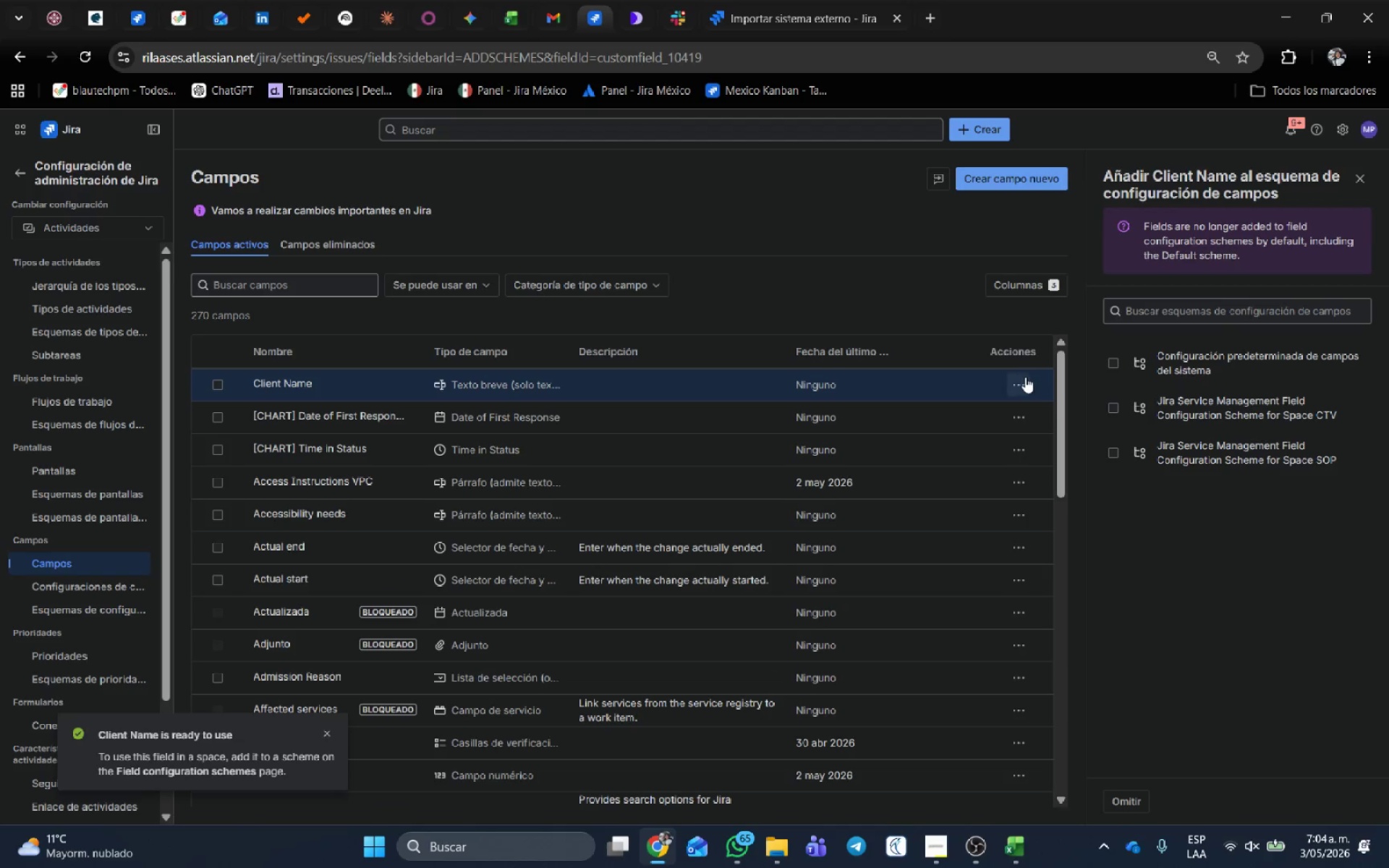 
left_click([1015, 386])
 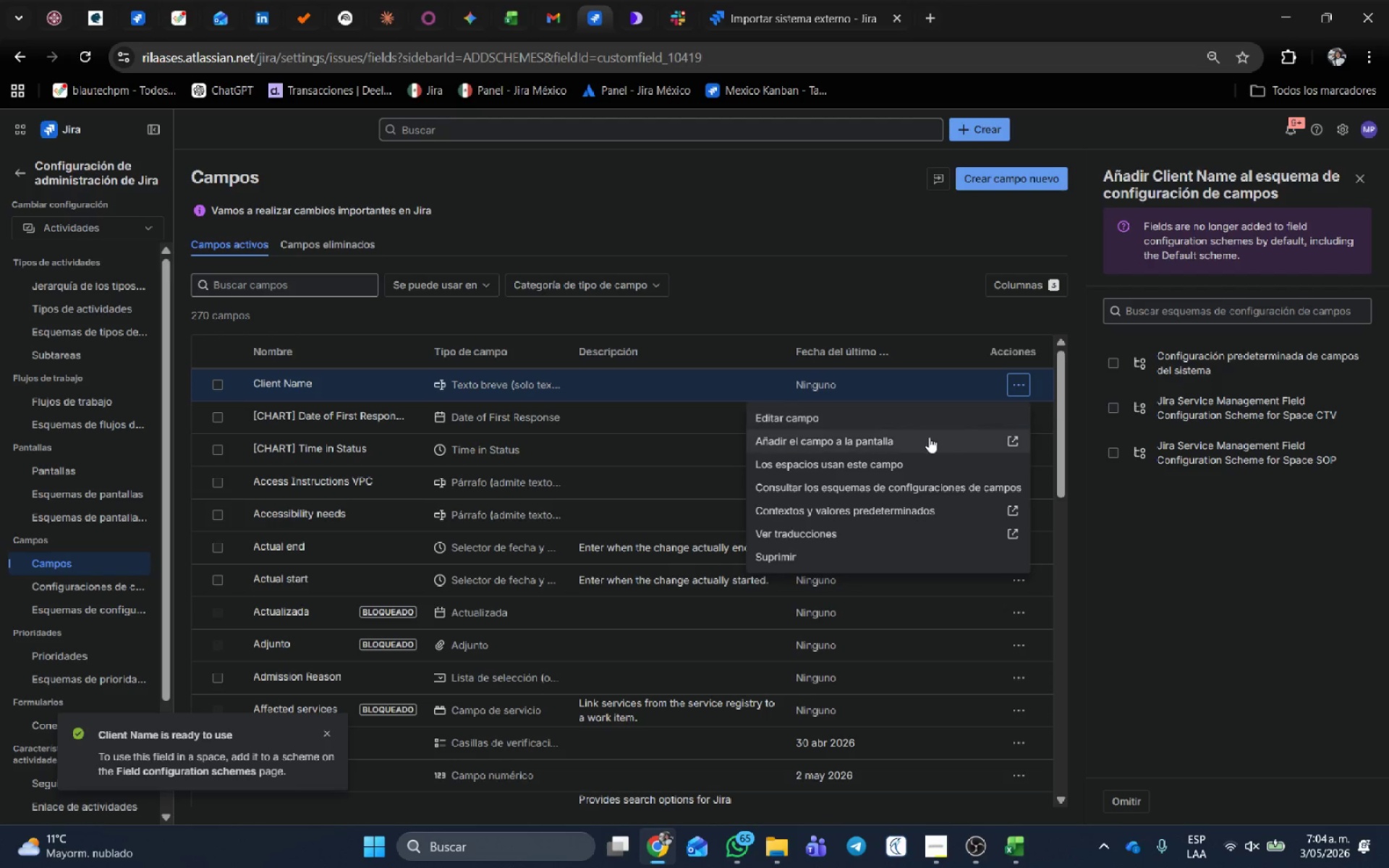 
left_click([929, 437])
 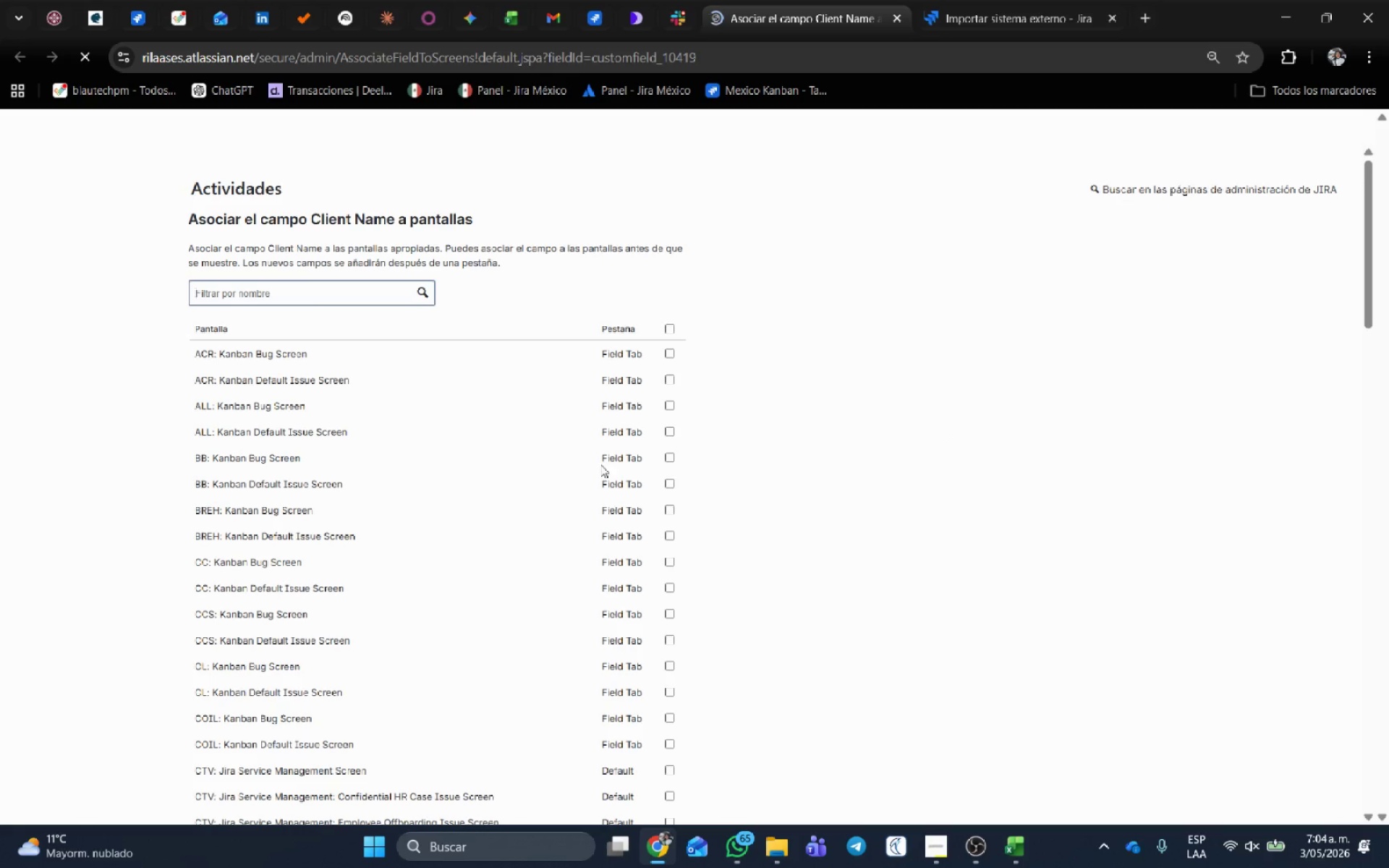 
scroll: coordinate [658, 562], scroll_direction: down, amount: 19.0
 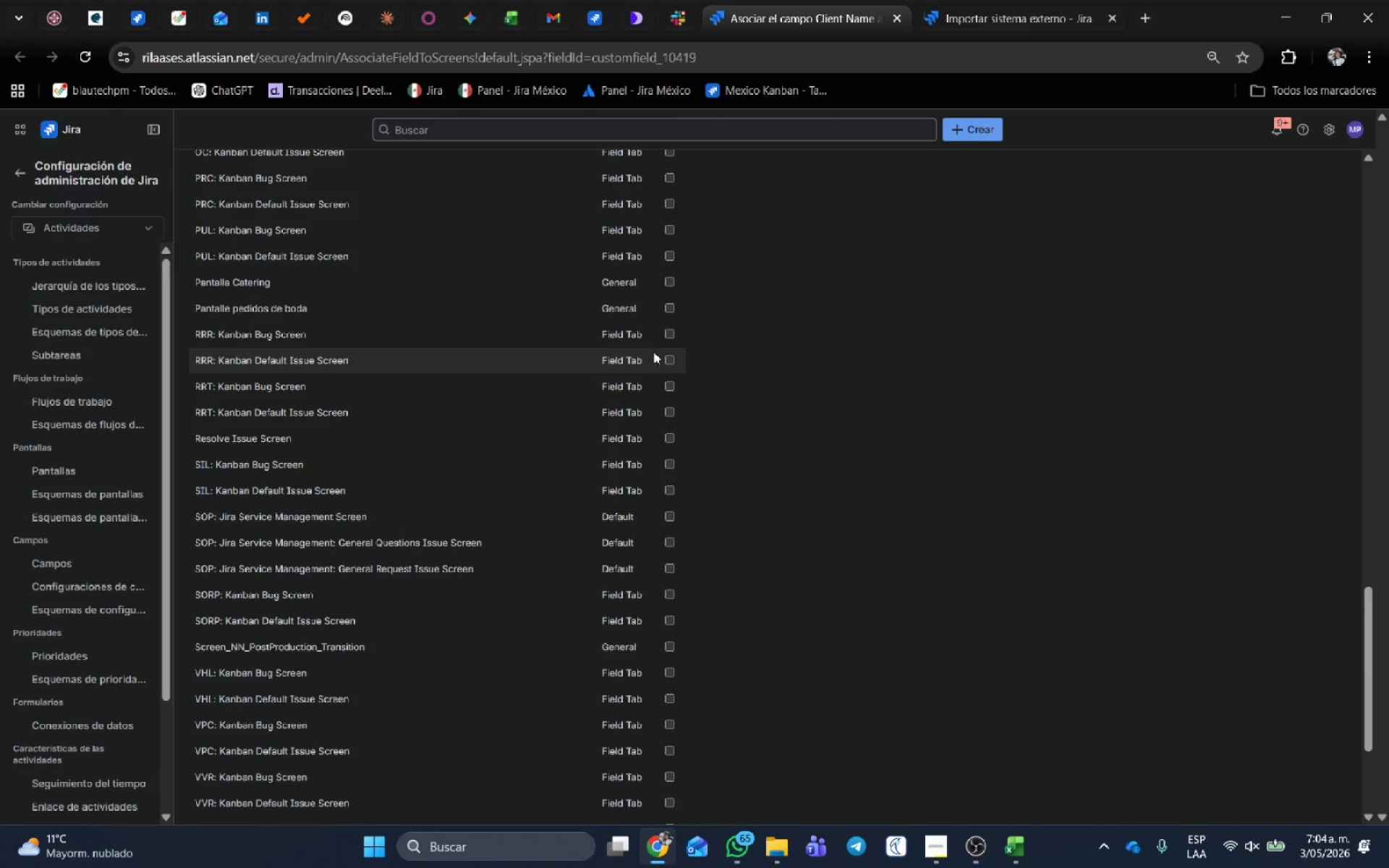 
left_click([667, 360])
 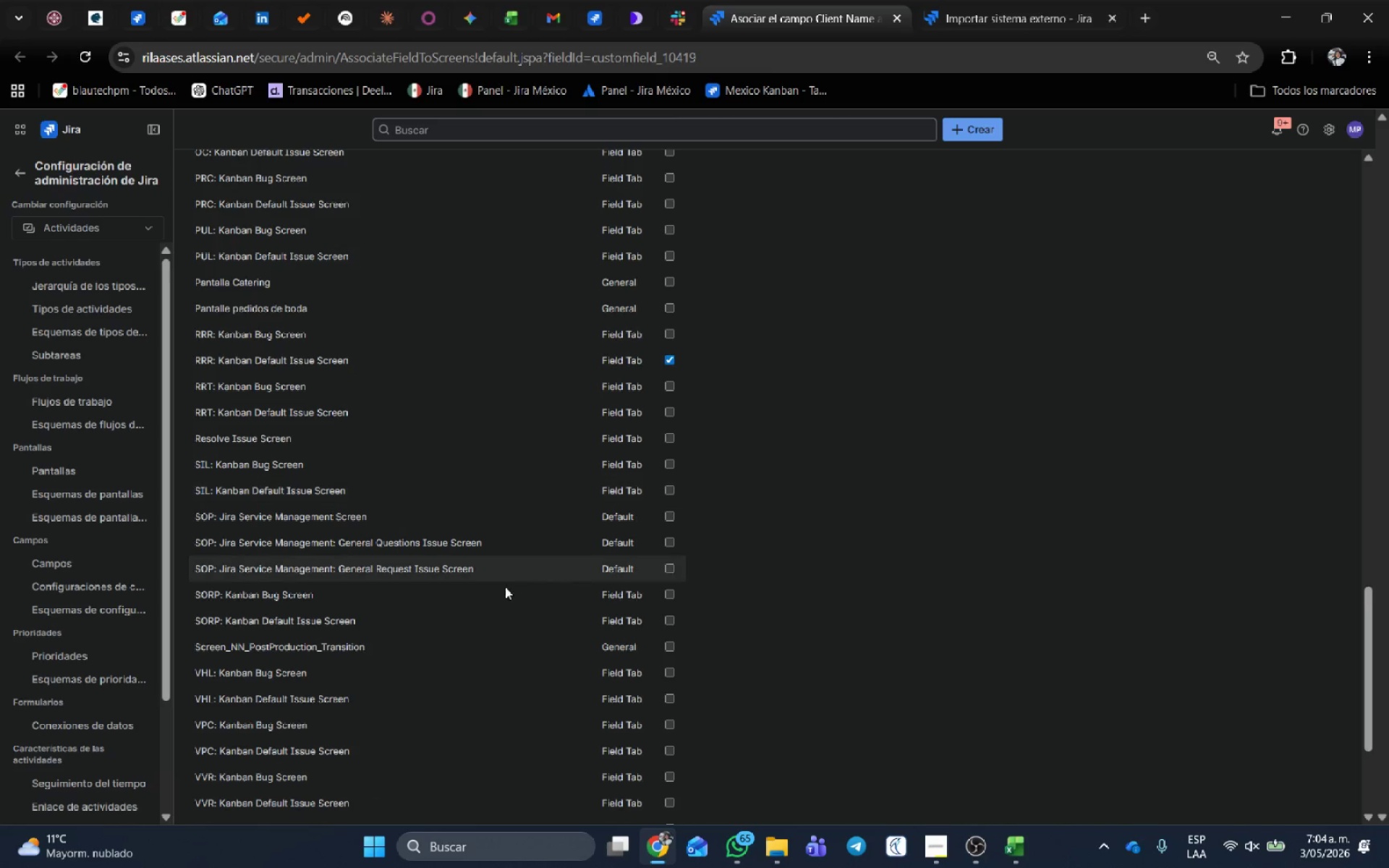 
scroll: coordinate [255, 695], scroll_direction: down, amount: 12.0
 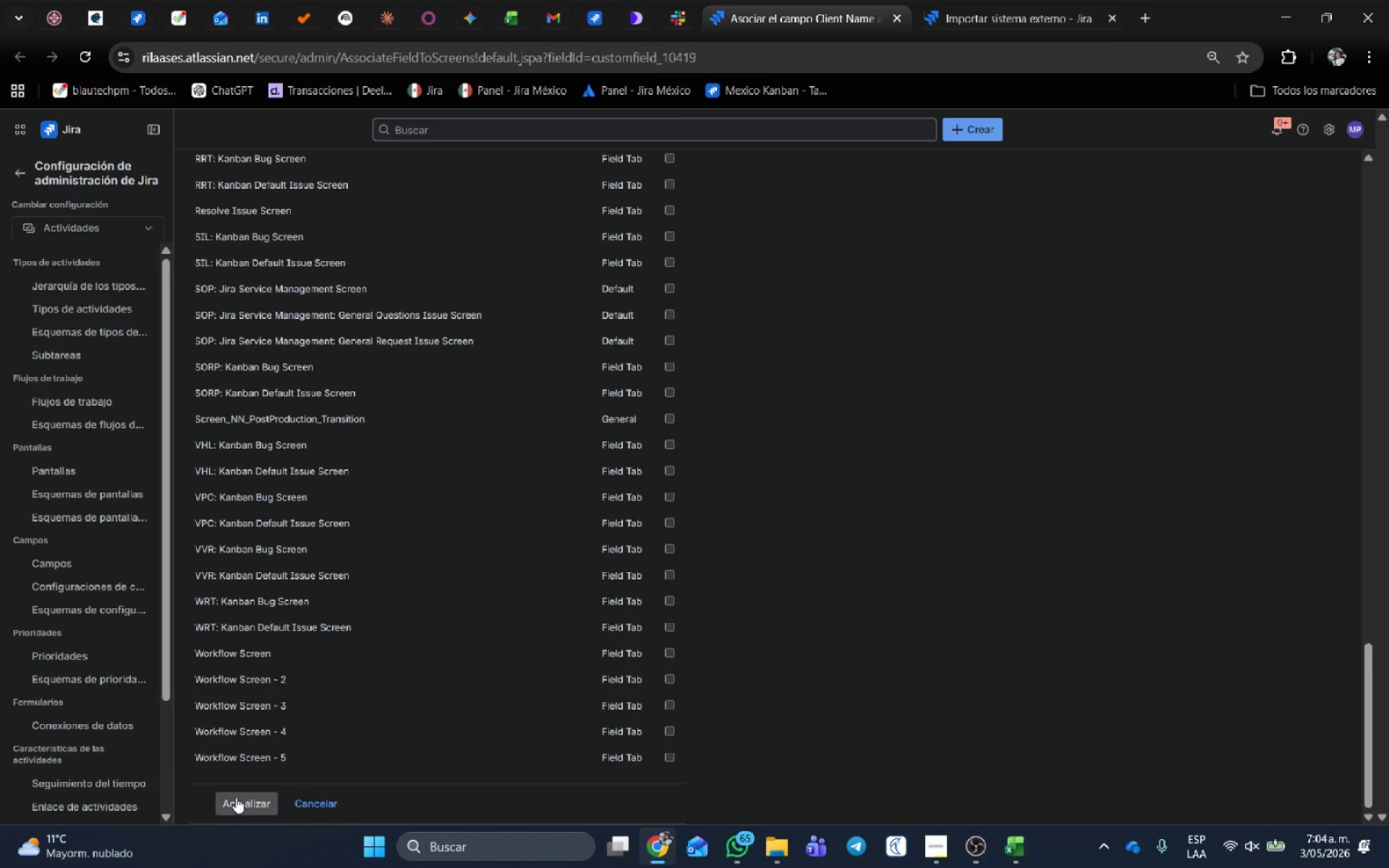 
left_click([236, 797])
 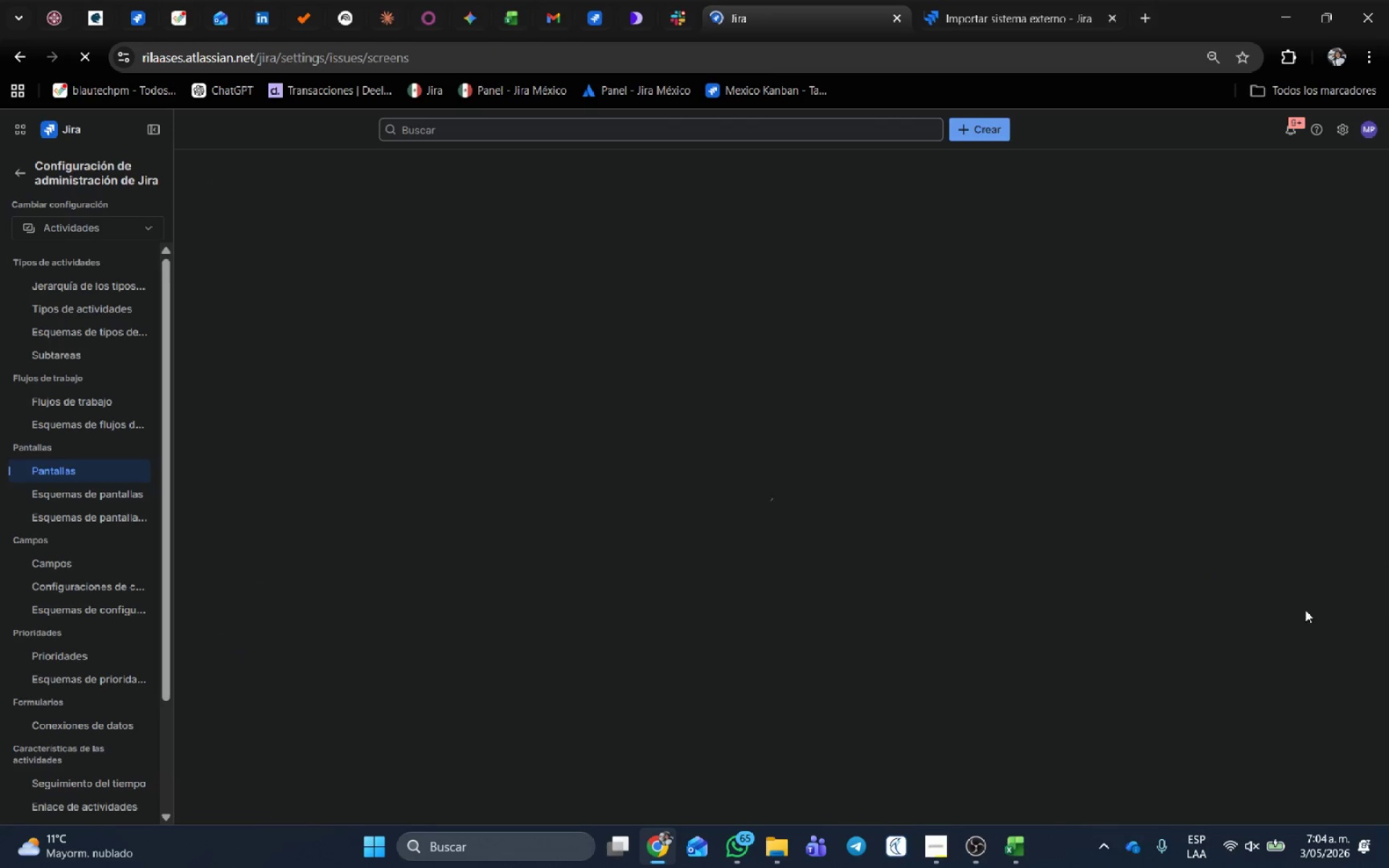 
mouse_move([855, 375])
 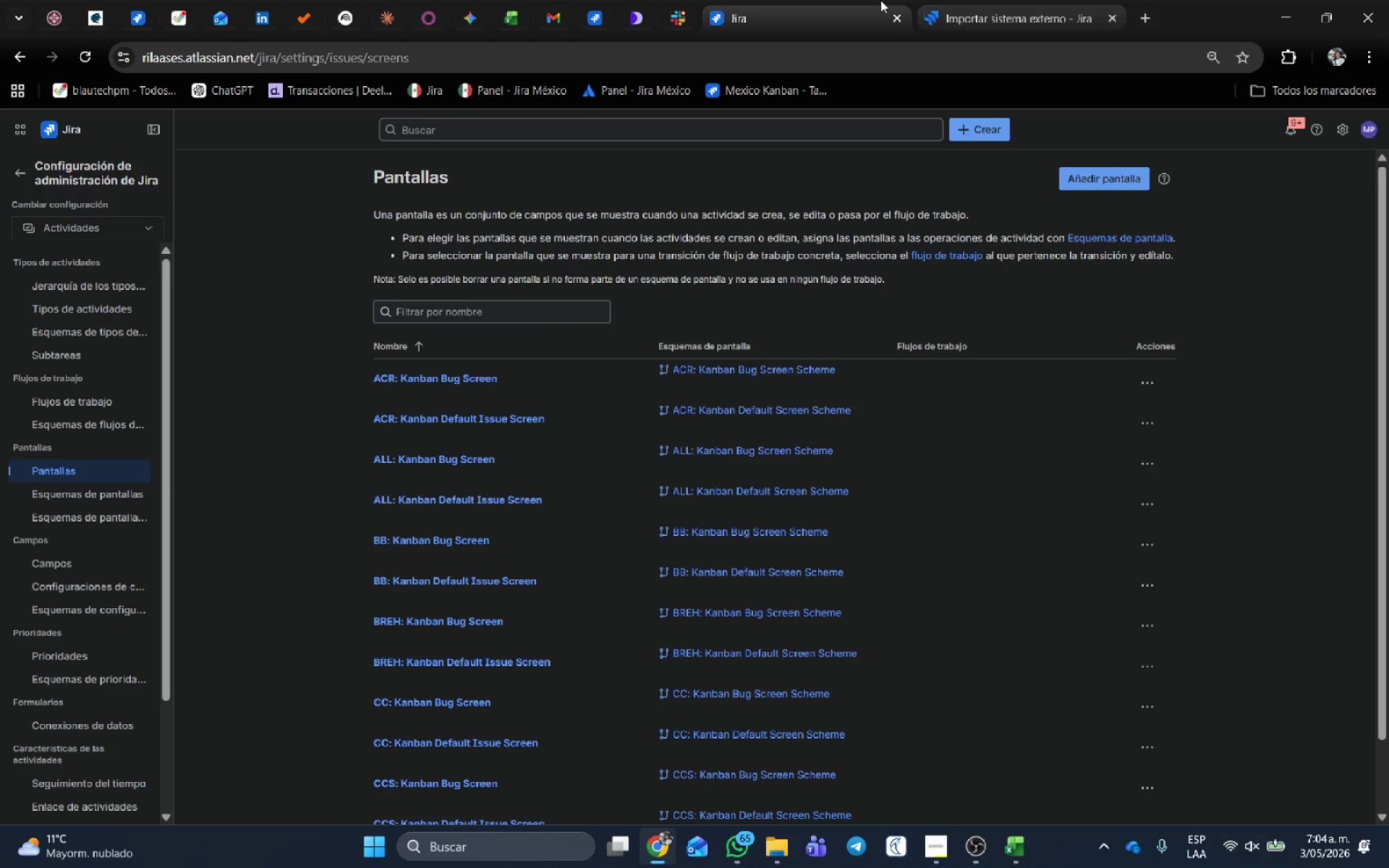 
middle_click([880, 0])
 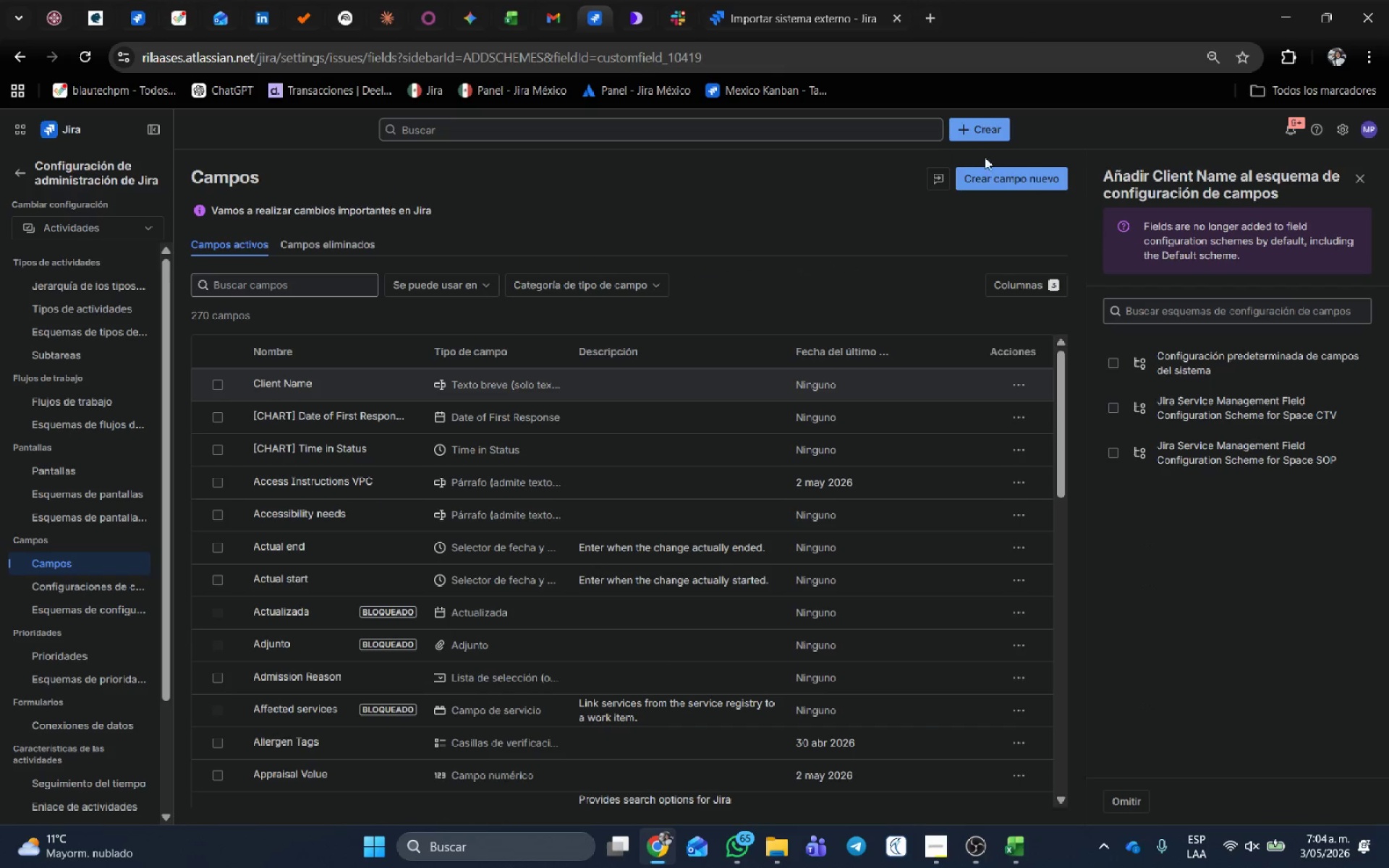 
left_click([1020, 178])
 